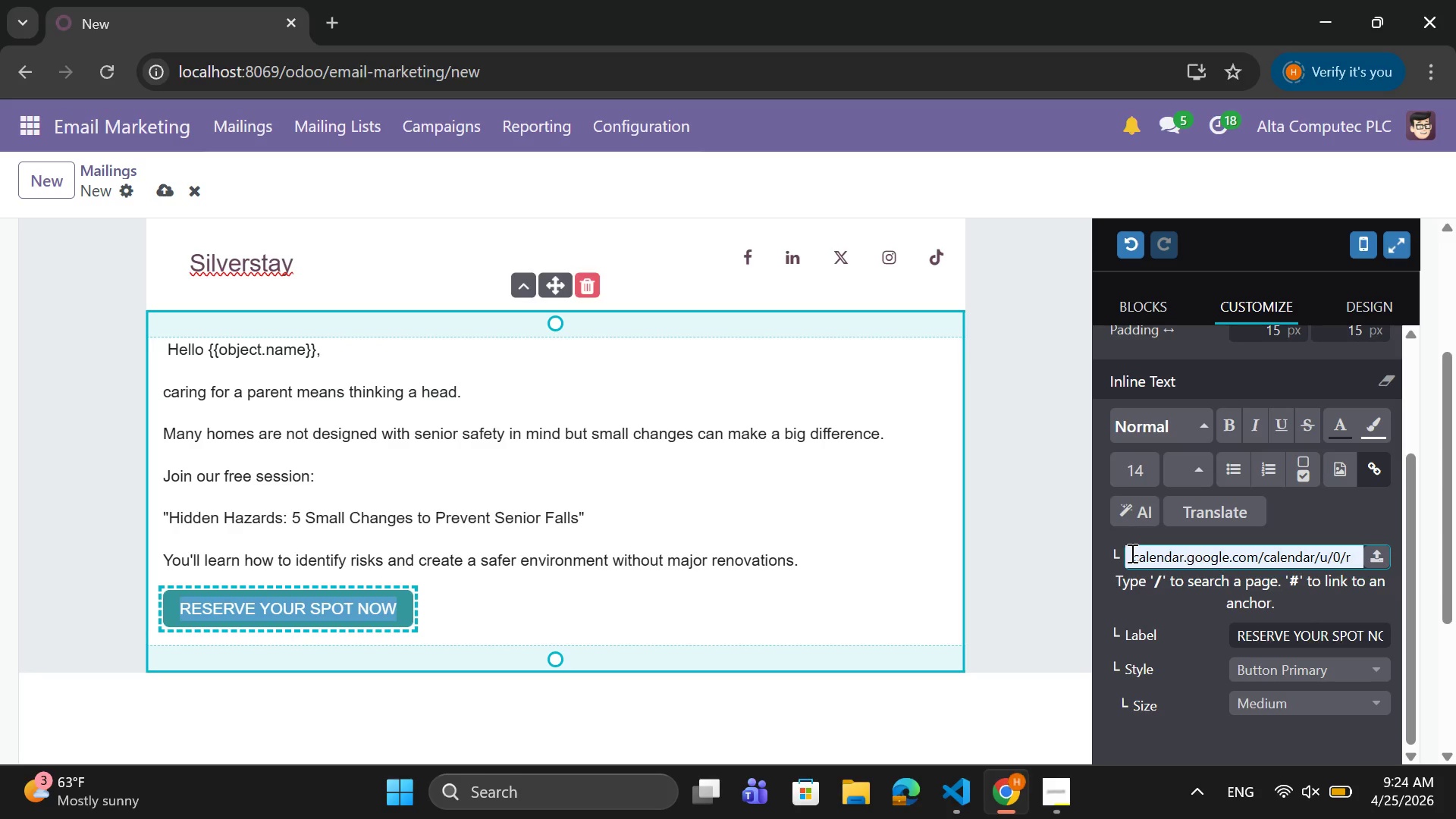 
key(ArrowRight)
 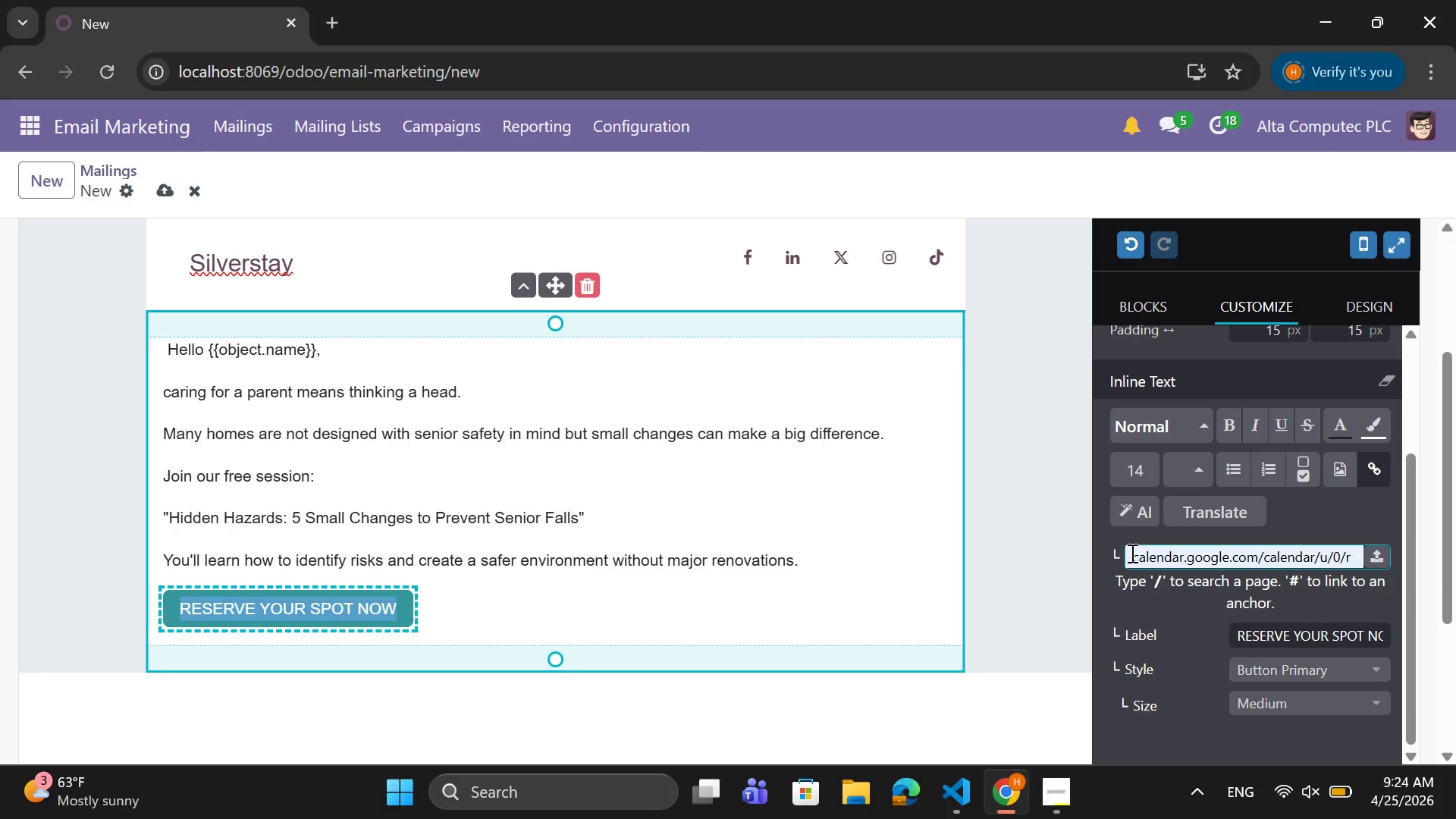 
key(Backspace)
key(Backspace)
key(Backspace)
key(Backspace)
key(Backspace)
key(Backspace)
key(Backspace)
key(Backspace)
type(pahe)
key(Backspace)
key(Backspace)
key(Backspace)
 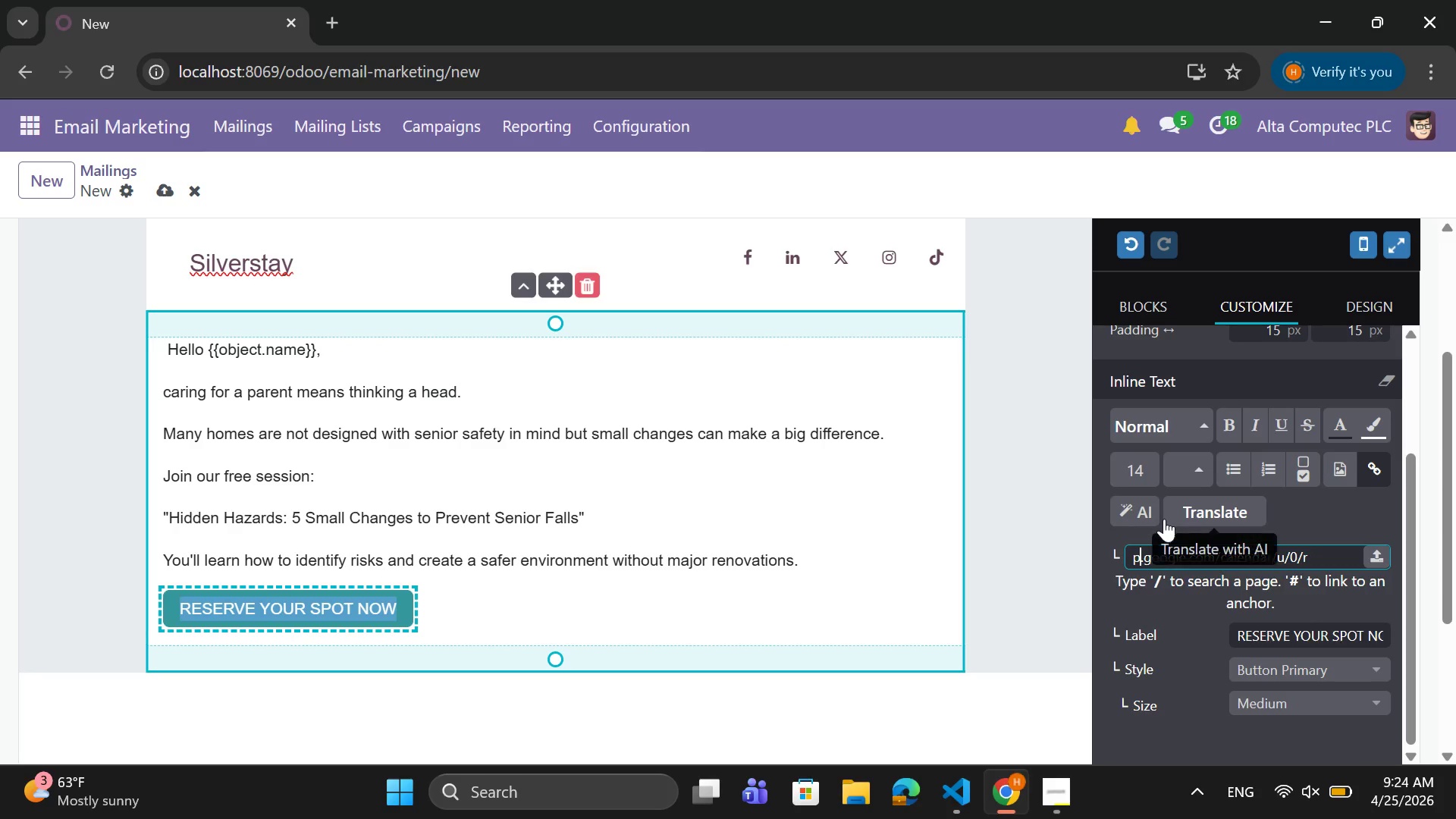 
key(Backspace)
type(examplepage)
 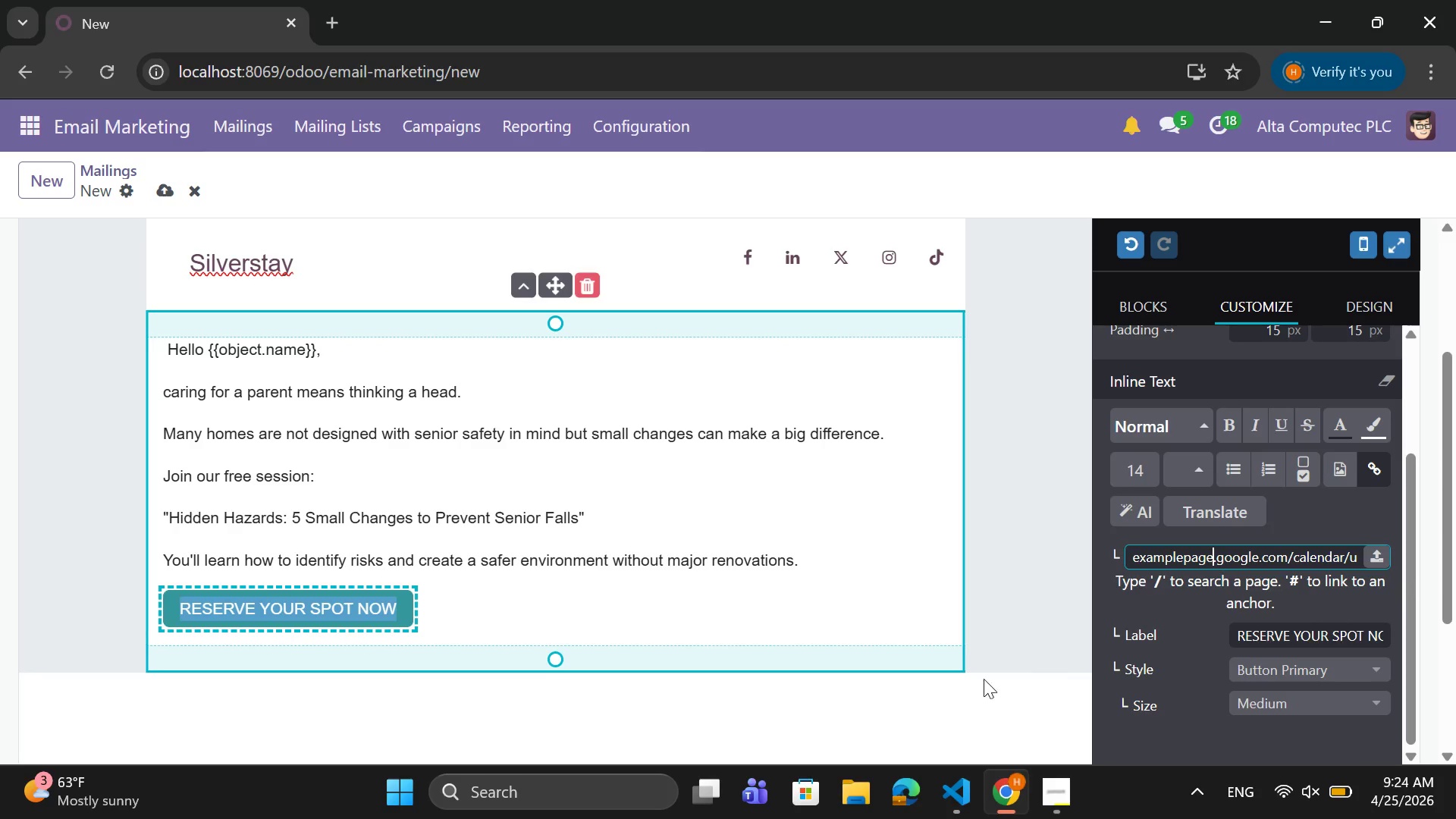 
wait(6.09)
 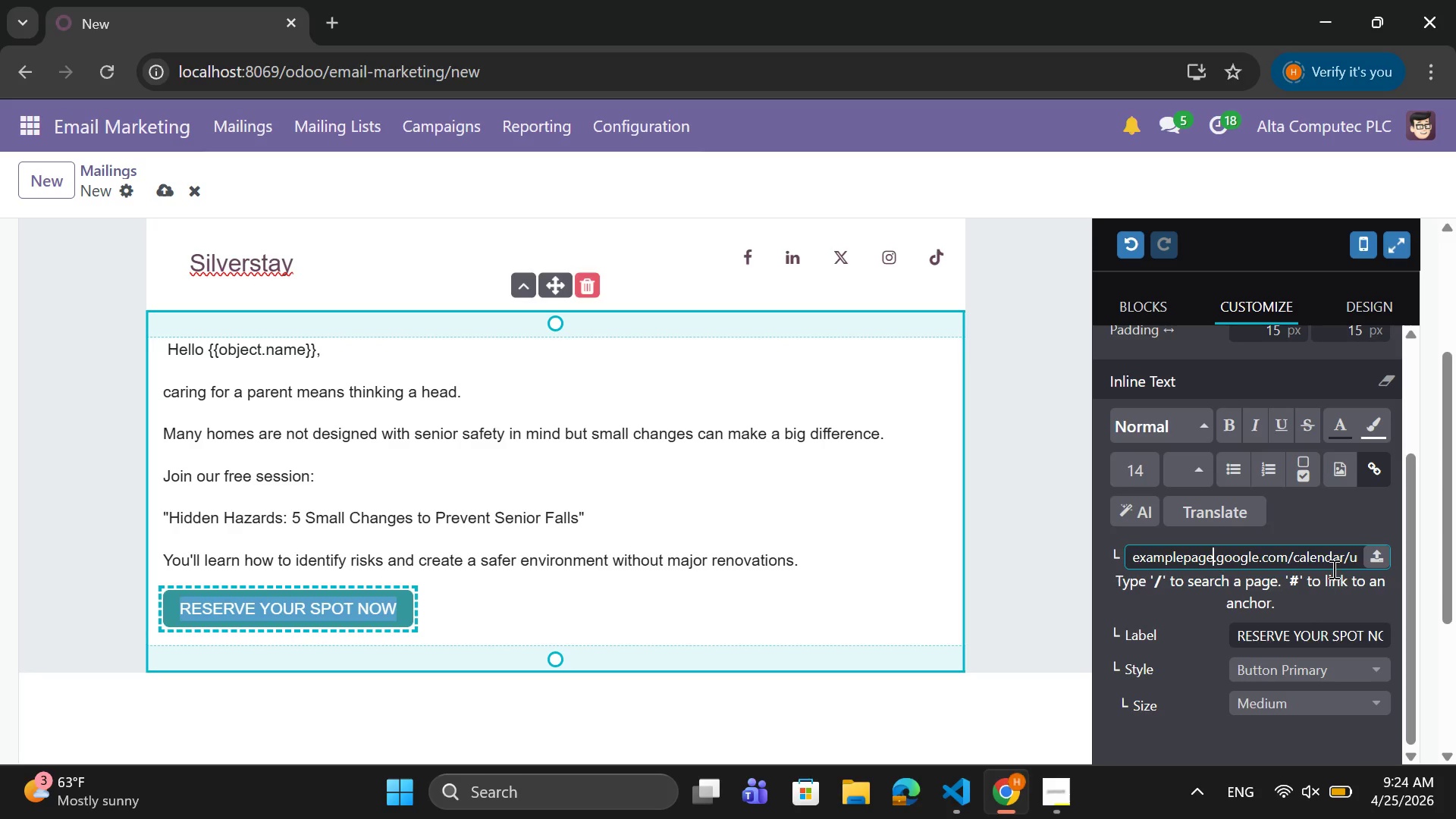 
scroll: coordinate [1150, 588], scroll_direction: none, amount: 0.0
 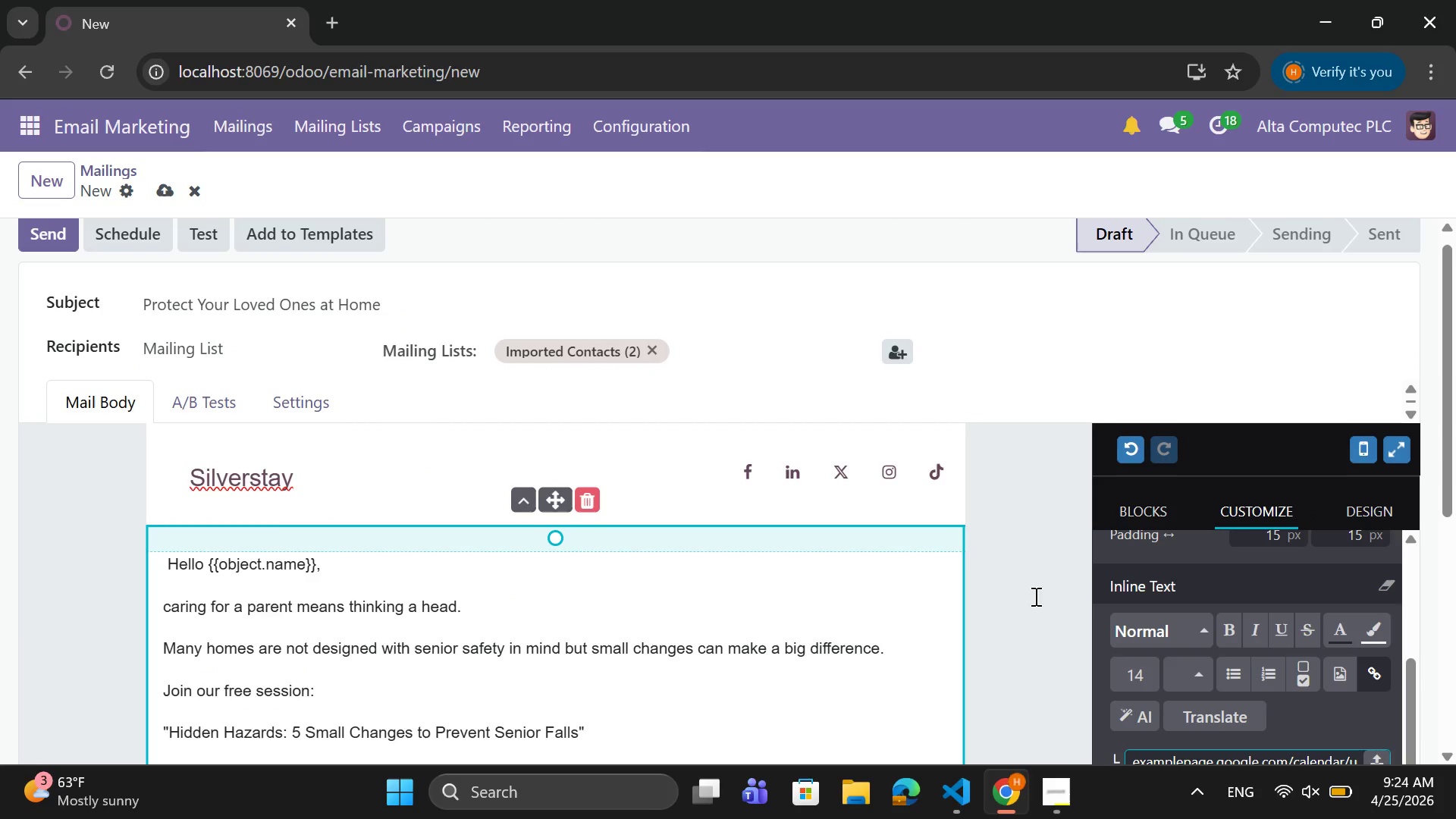 
scroll: coordinate [1034, 596], scroll_direction: down, amount: 1.0
 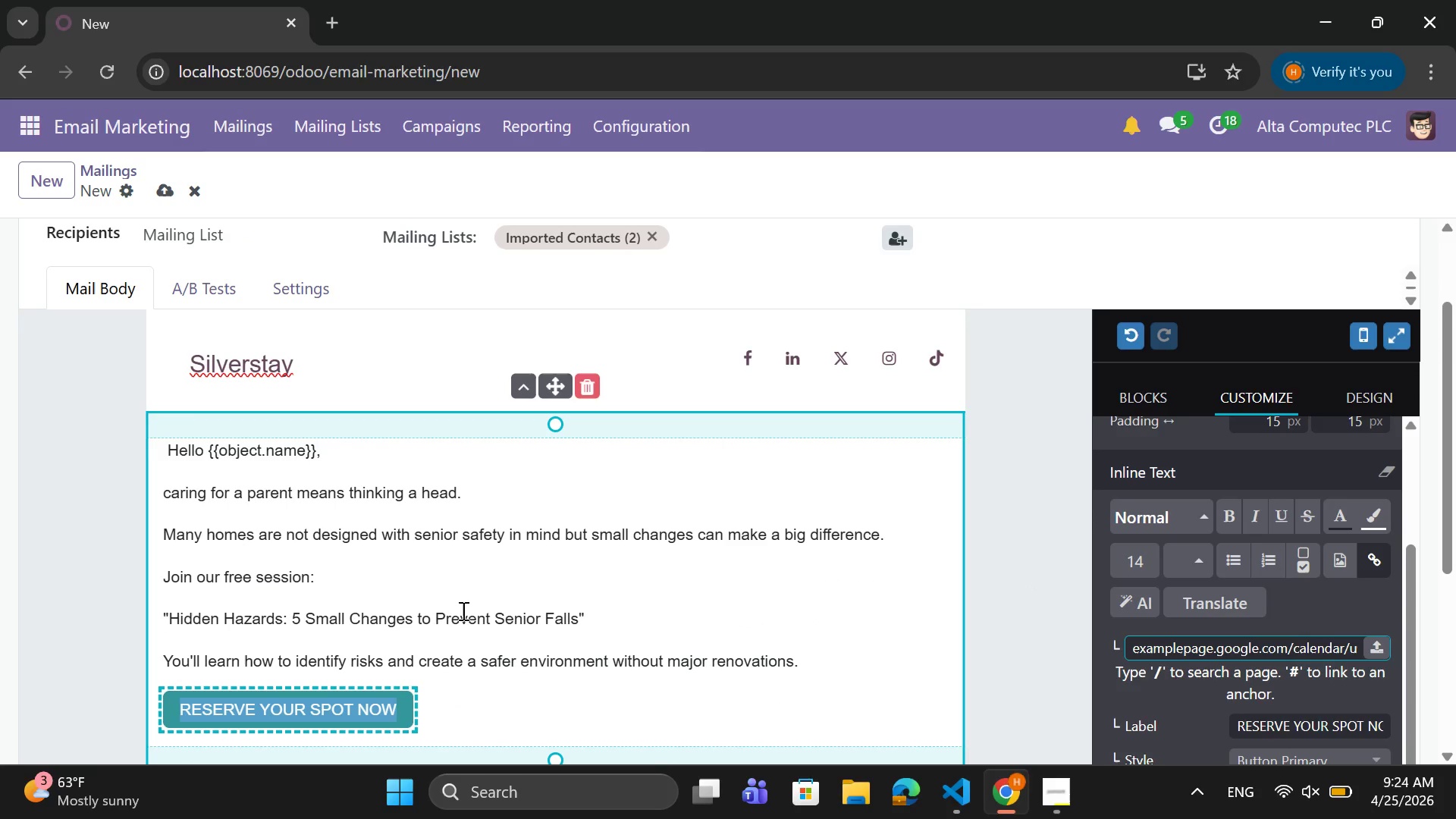 
left_click([461, 604])
 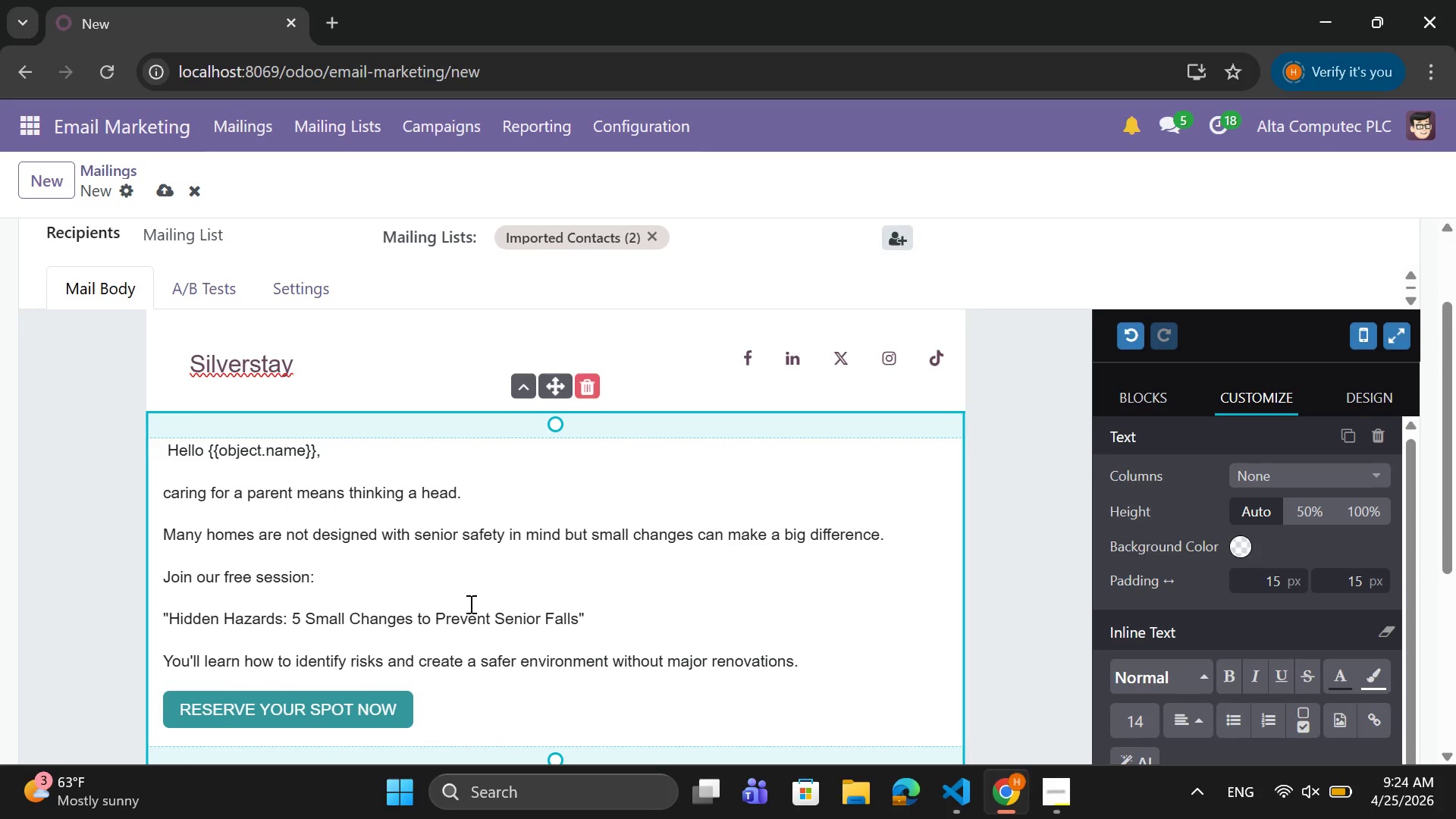 
scroll: coordinate [469, 604], scroll_direction: down, amount: 1.0
 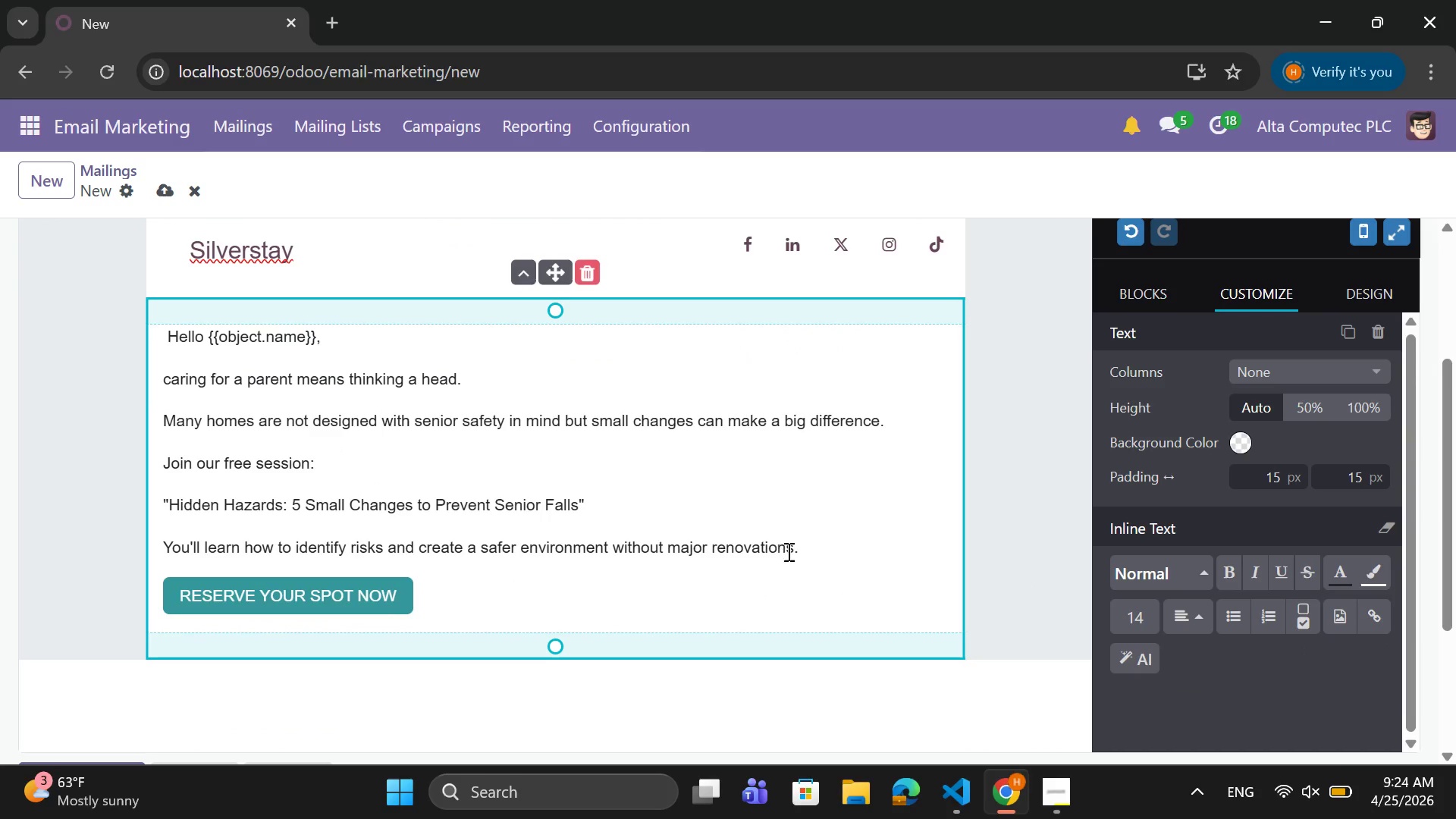 
left_click([802, 545])
 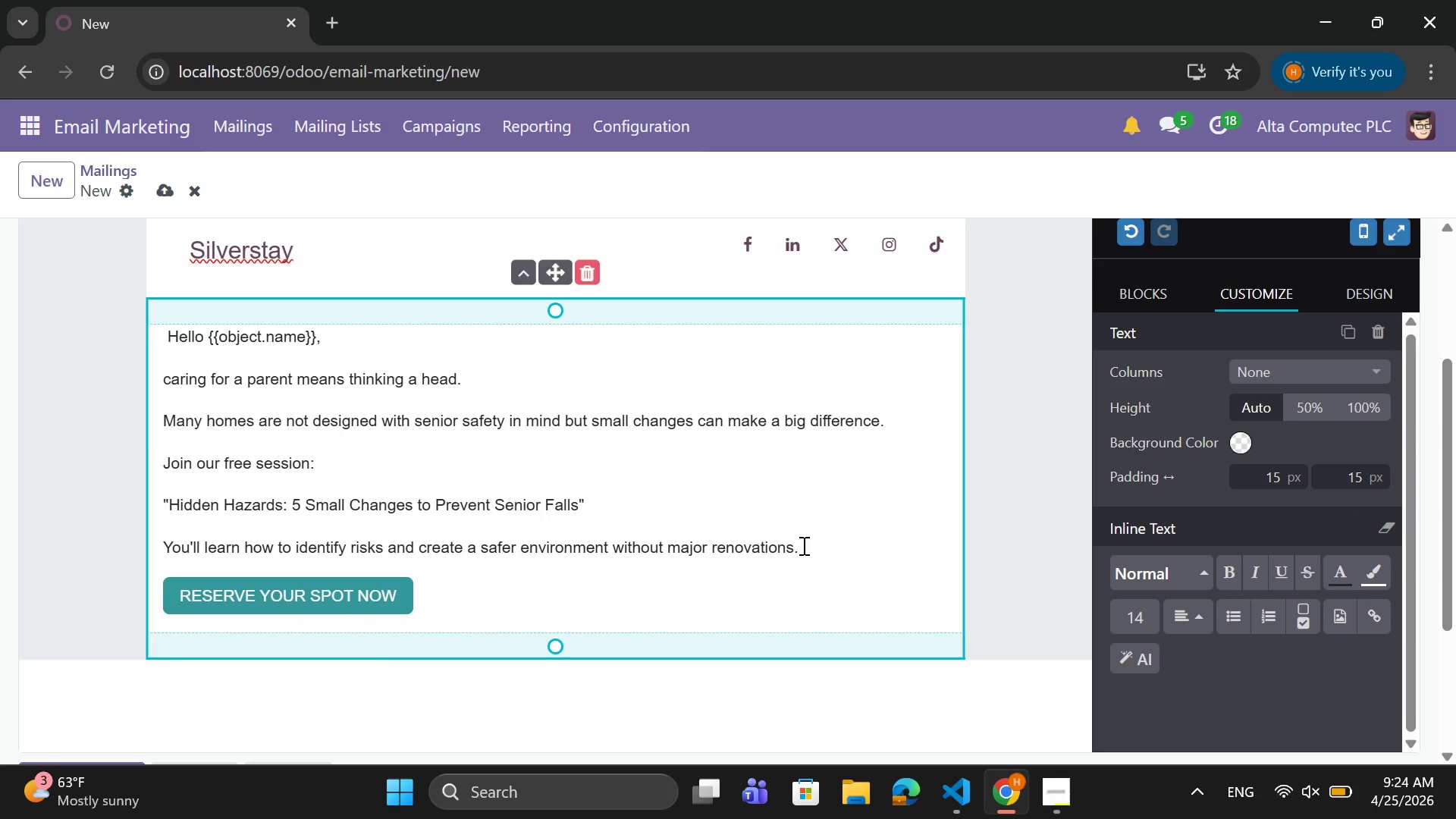 
key(Enter)
 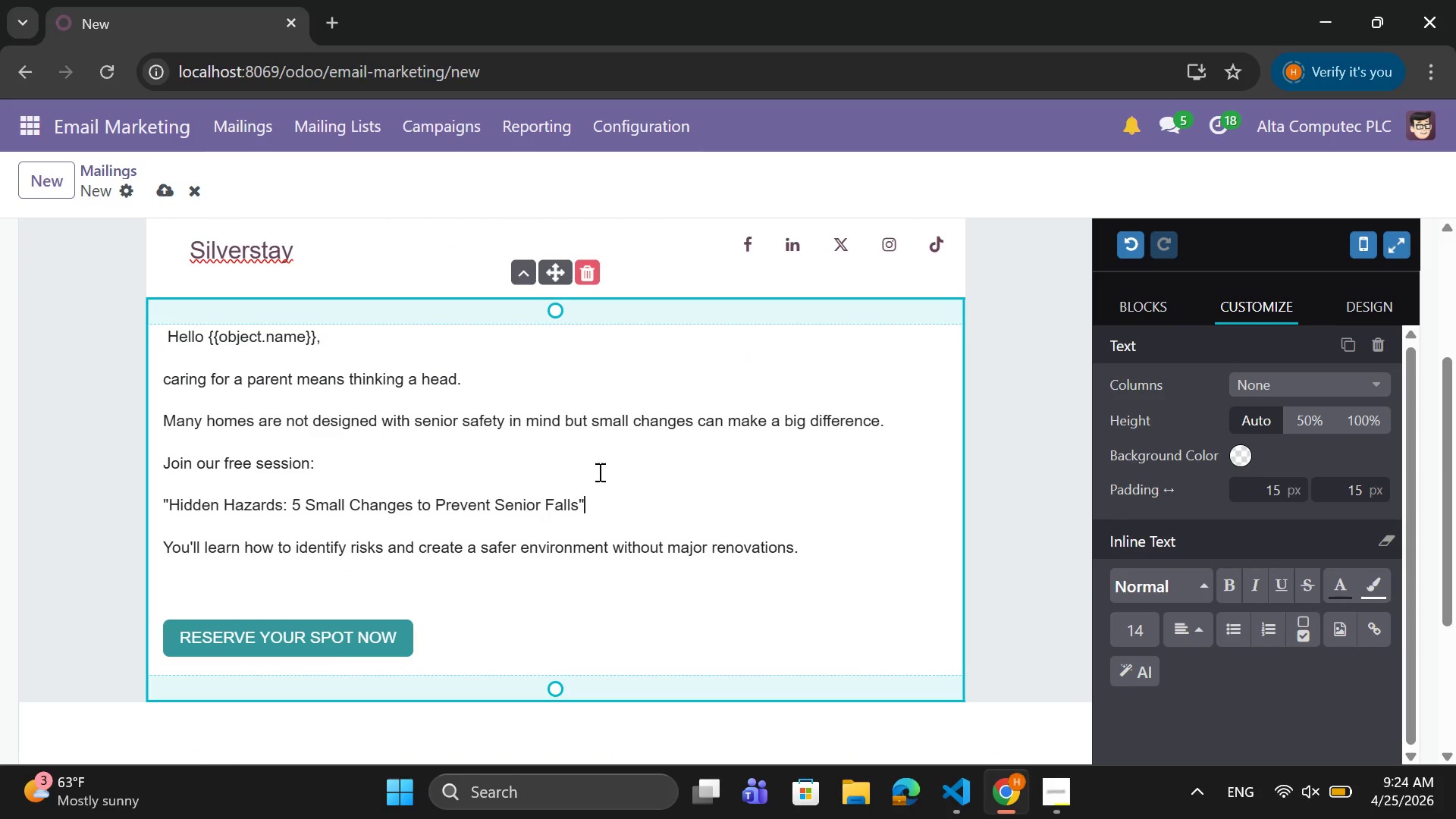 
scroll: coordinate [604, 469], scroll_direction: up, amount: 2.0
 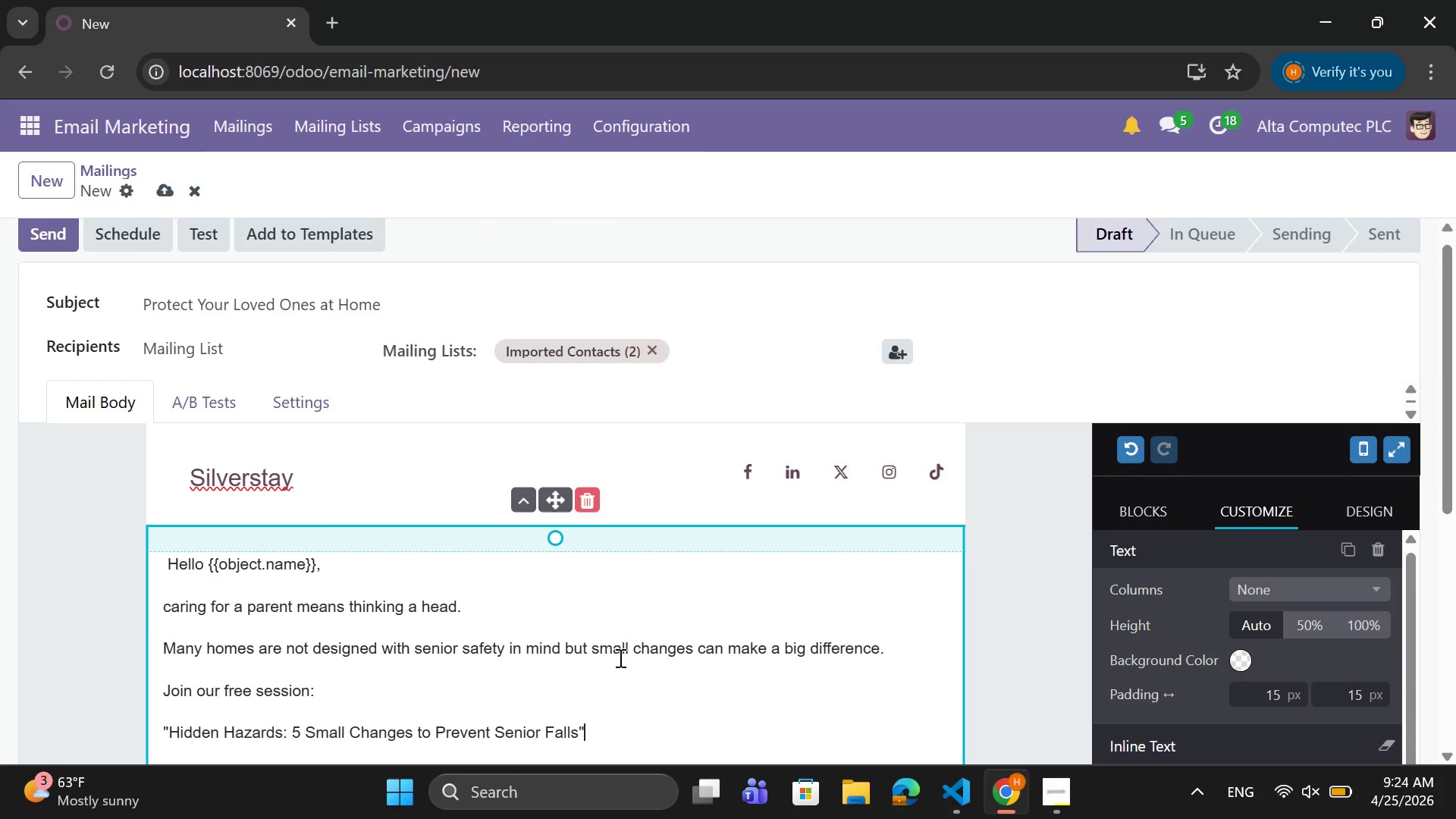 
left_click([670, 620])
 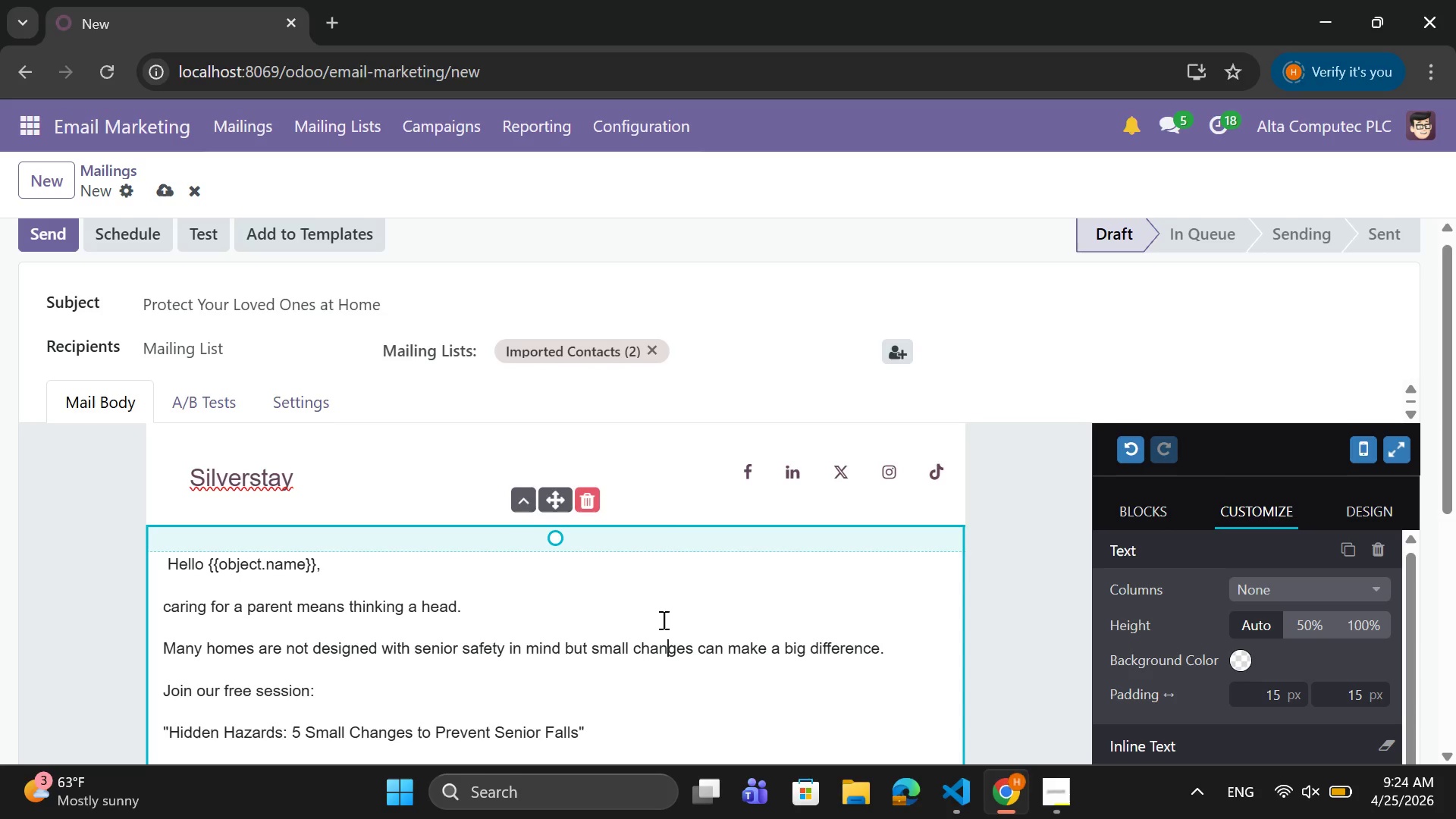 
wait(6.08)
 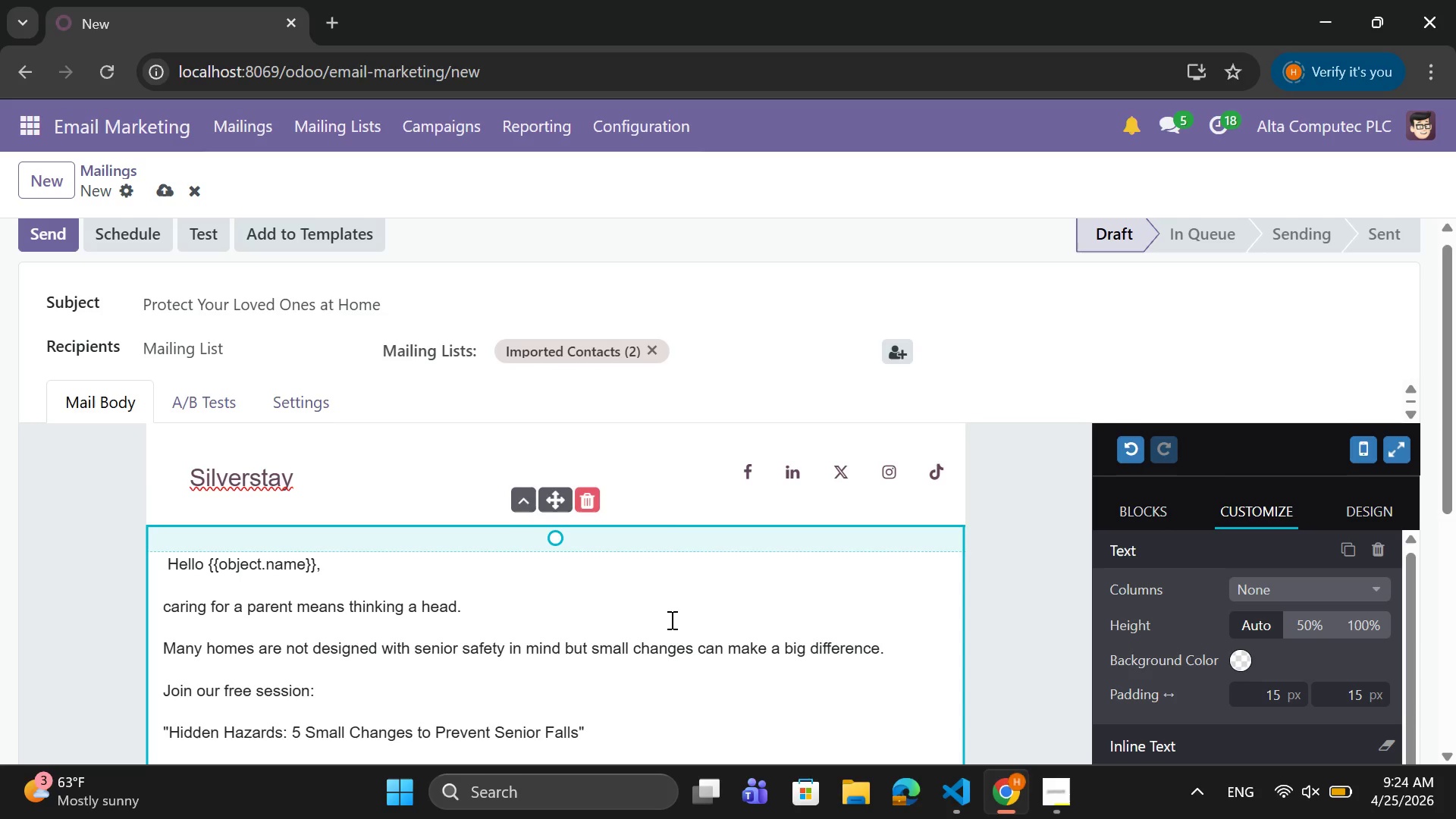 
scroll: coordinate [219, 332], scroll_direction: up, amount: 2.0
 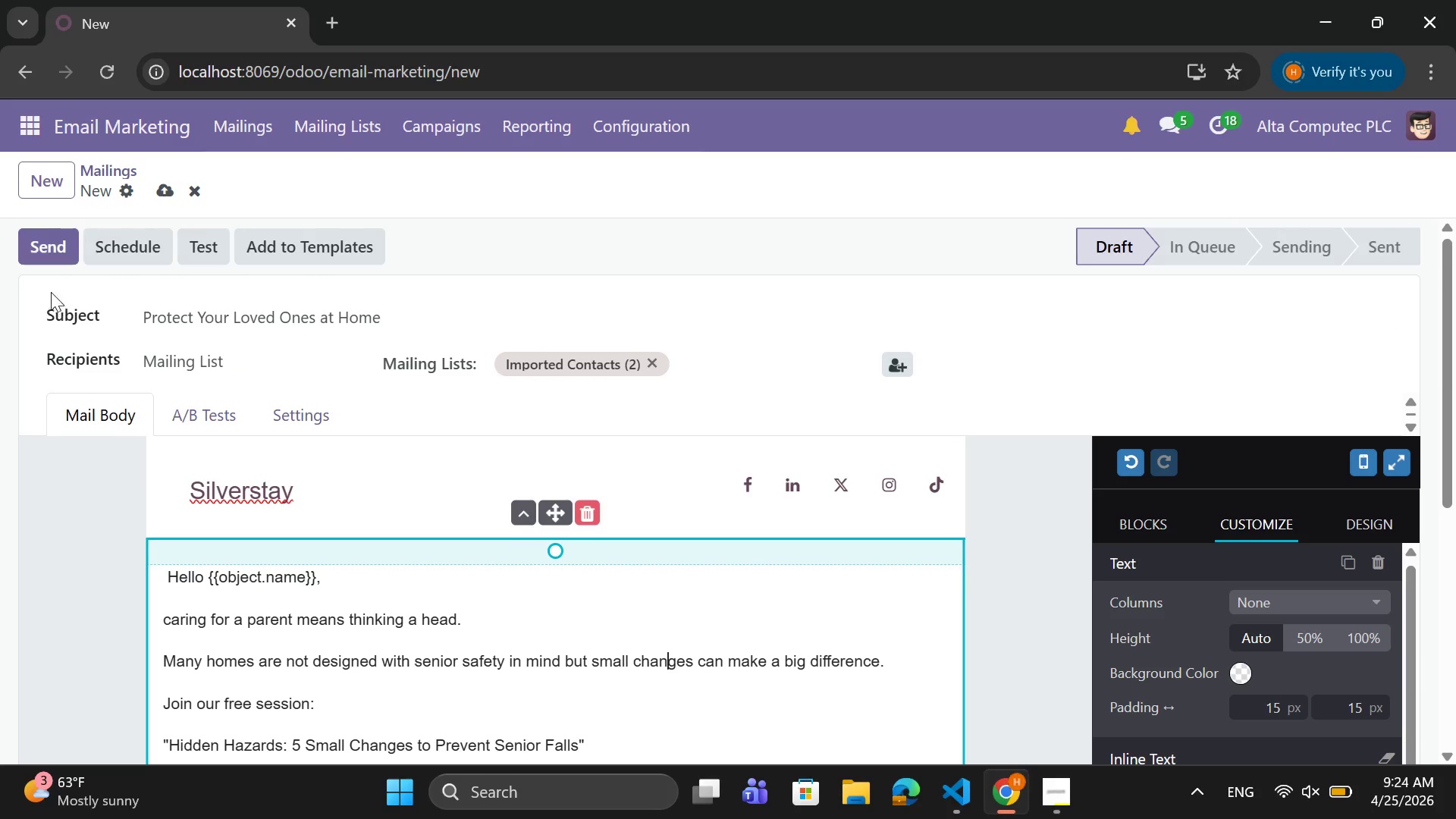 
left_click([53, 250])
 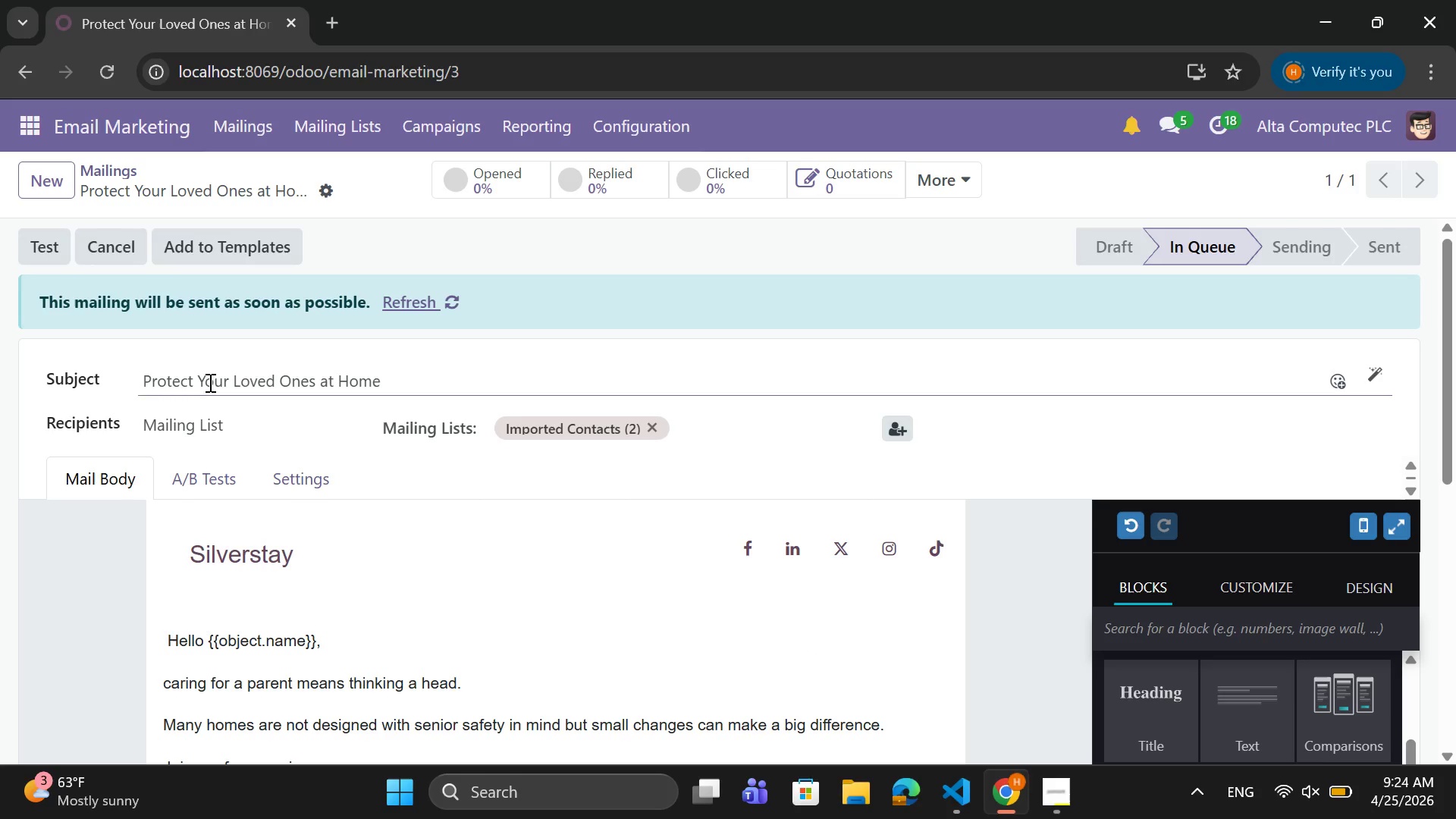 
wait(7.02)
 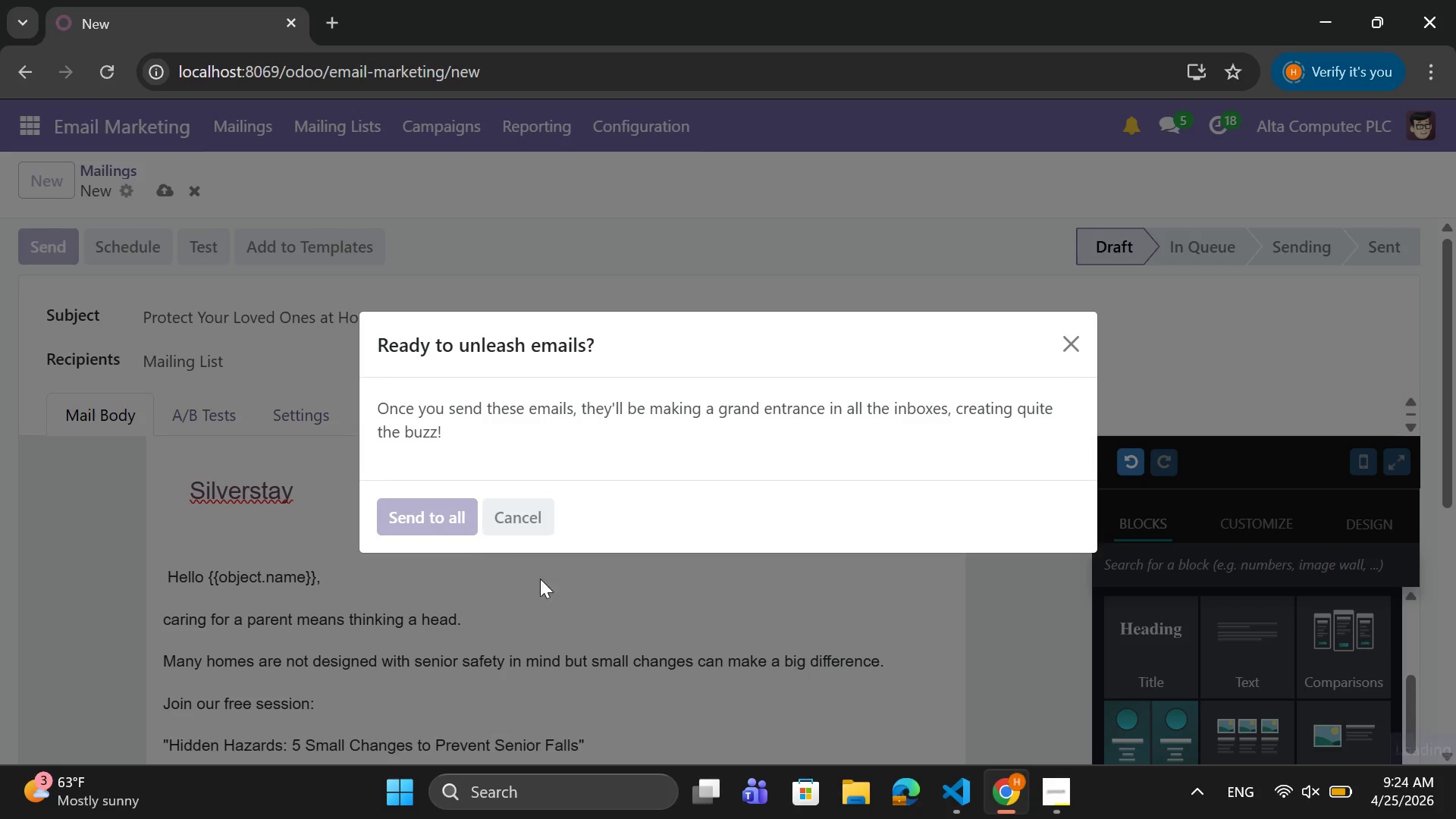 
scroll: coordinate [496, 557], scroll_direction: up, amount: 4.0
 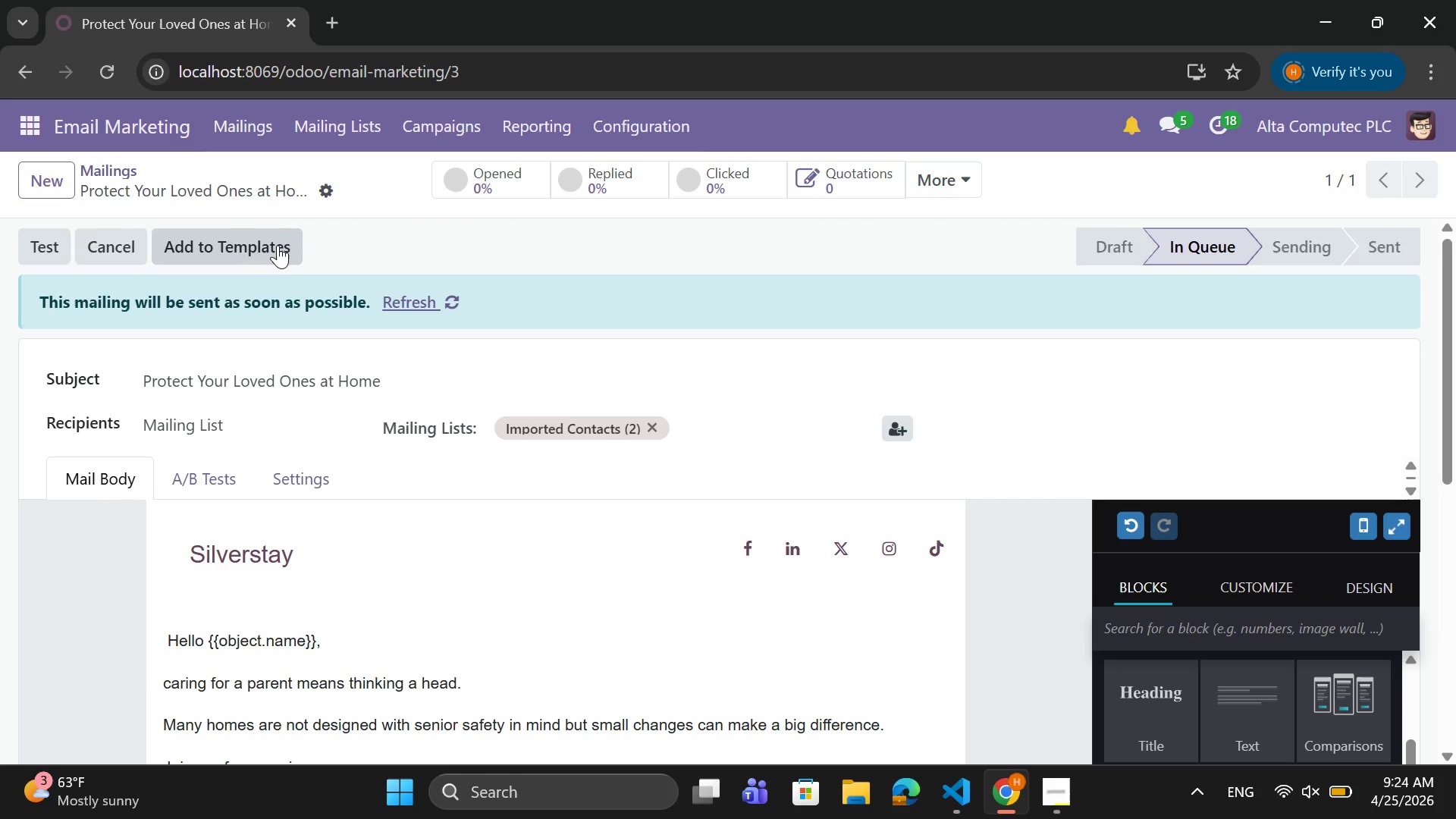 
left_click([275, 246])
 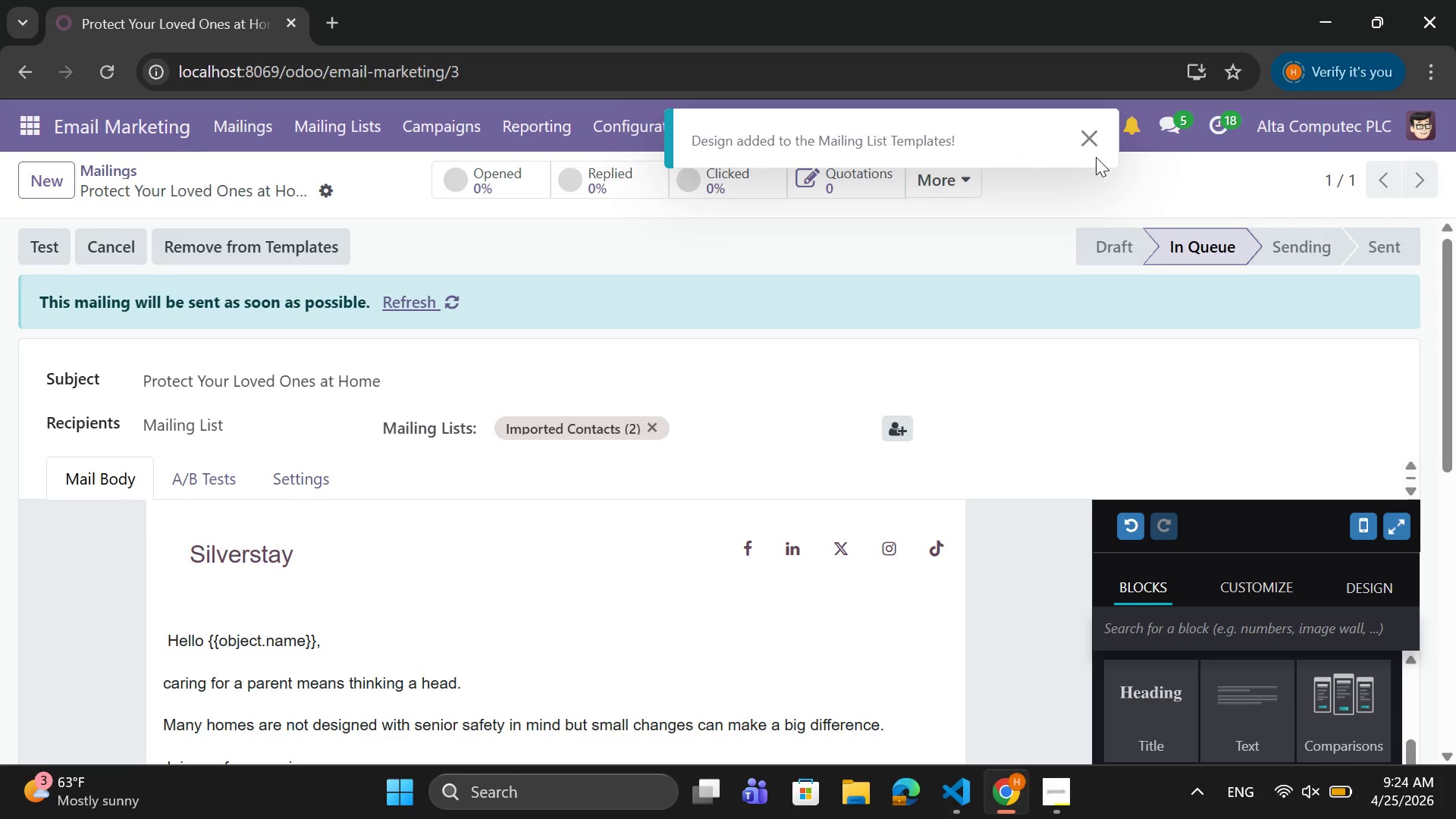 
left_click([1094, 137])
 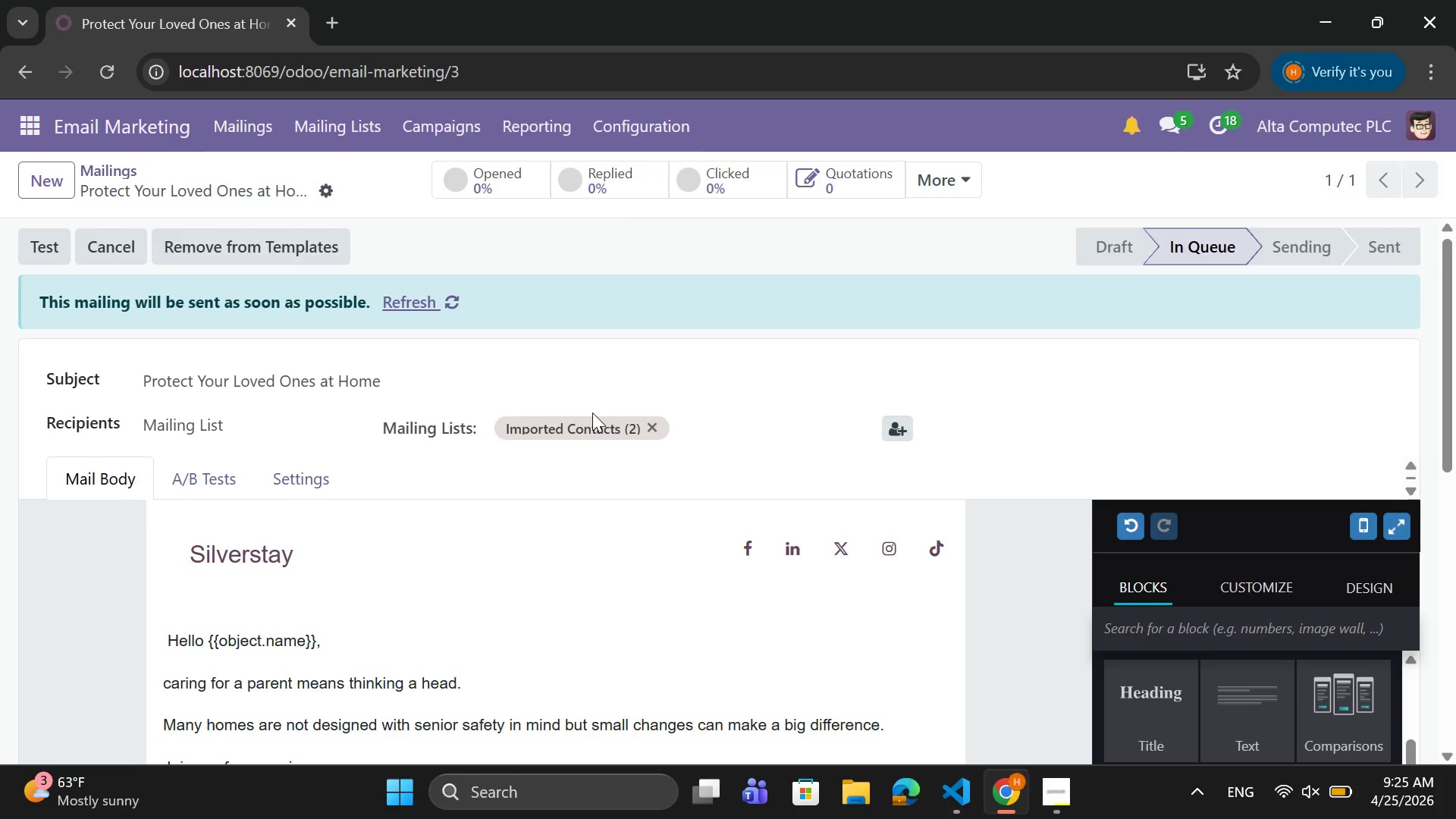 
scroll: coordinate [592, 413], scroll_direction: down, amount: 2.0
 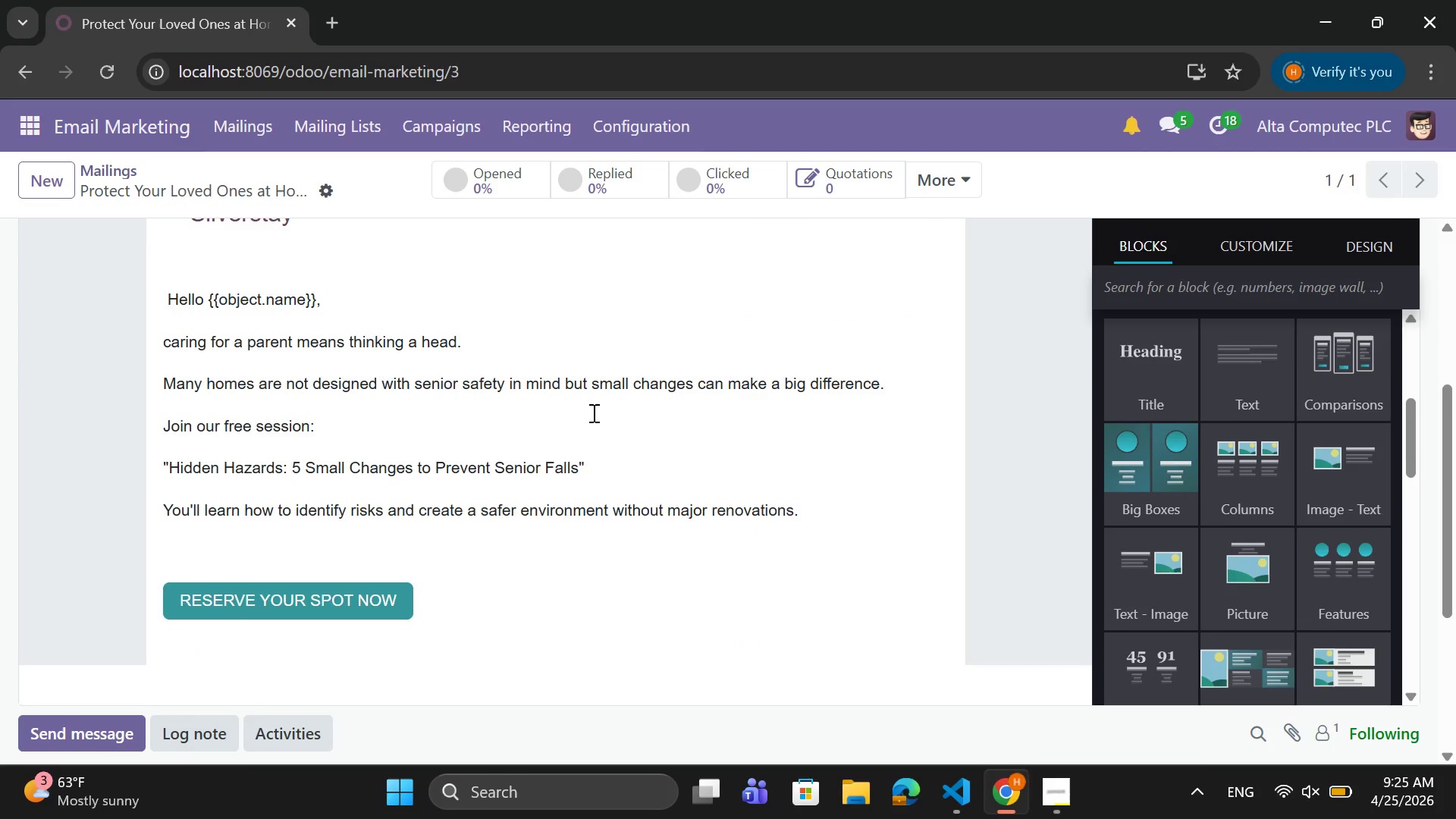 
scroll: coordinate [592, 408], scroll_direction: up, amount: 5.0
 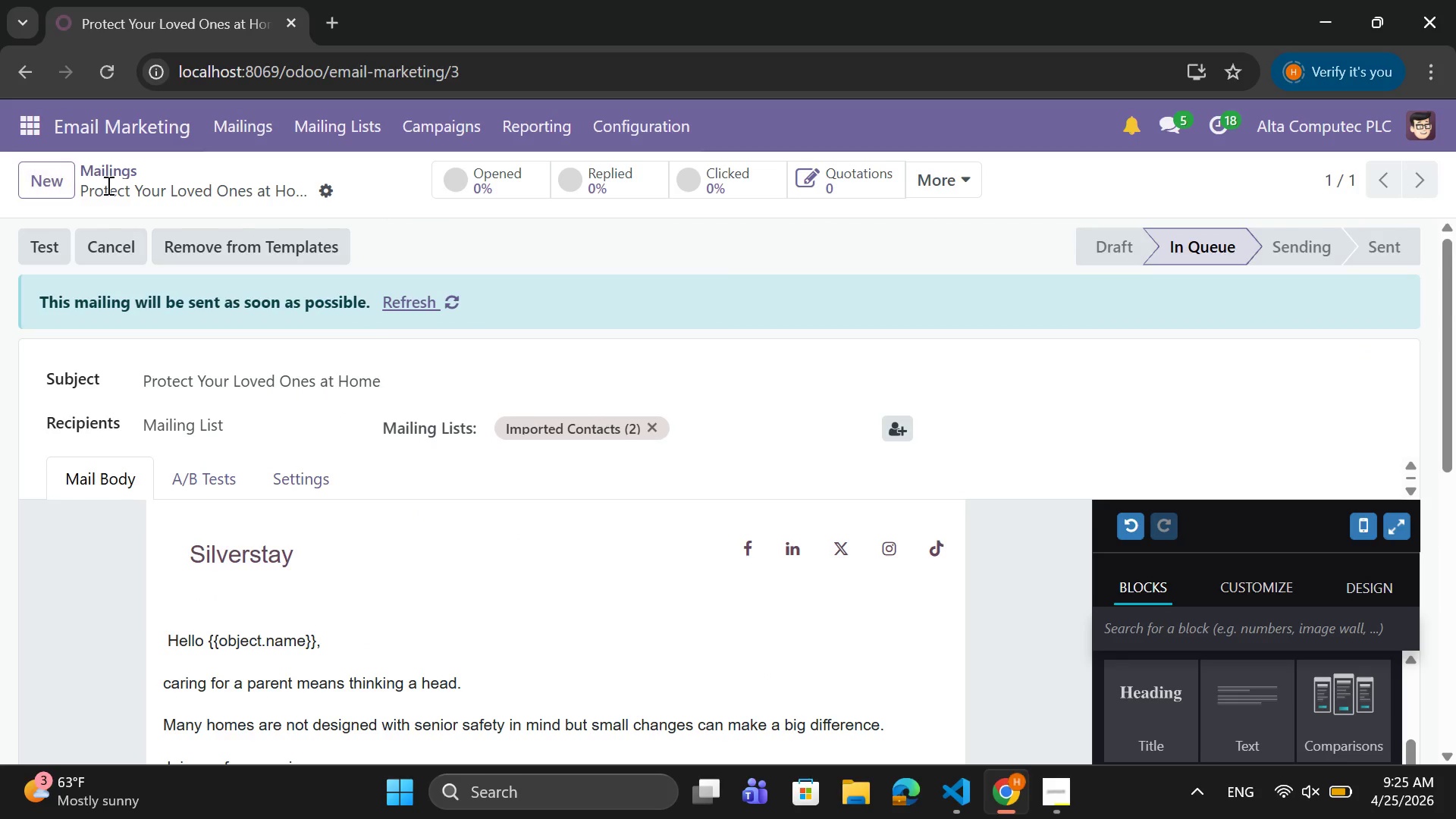 
left_click([113, 171])
 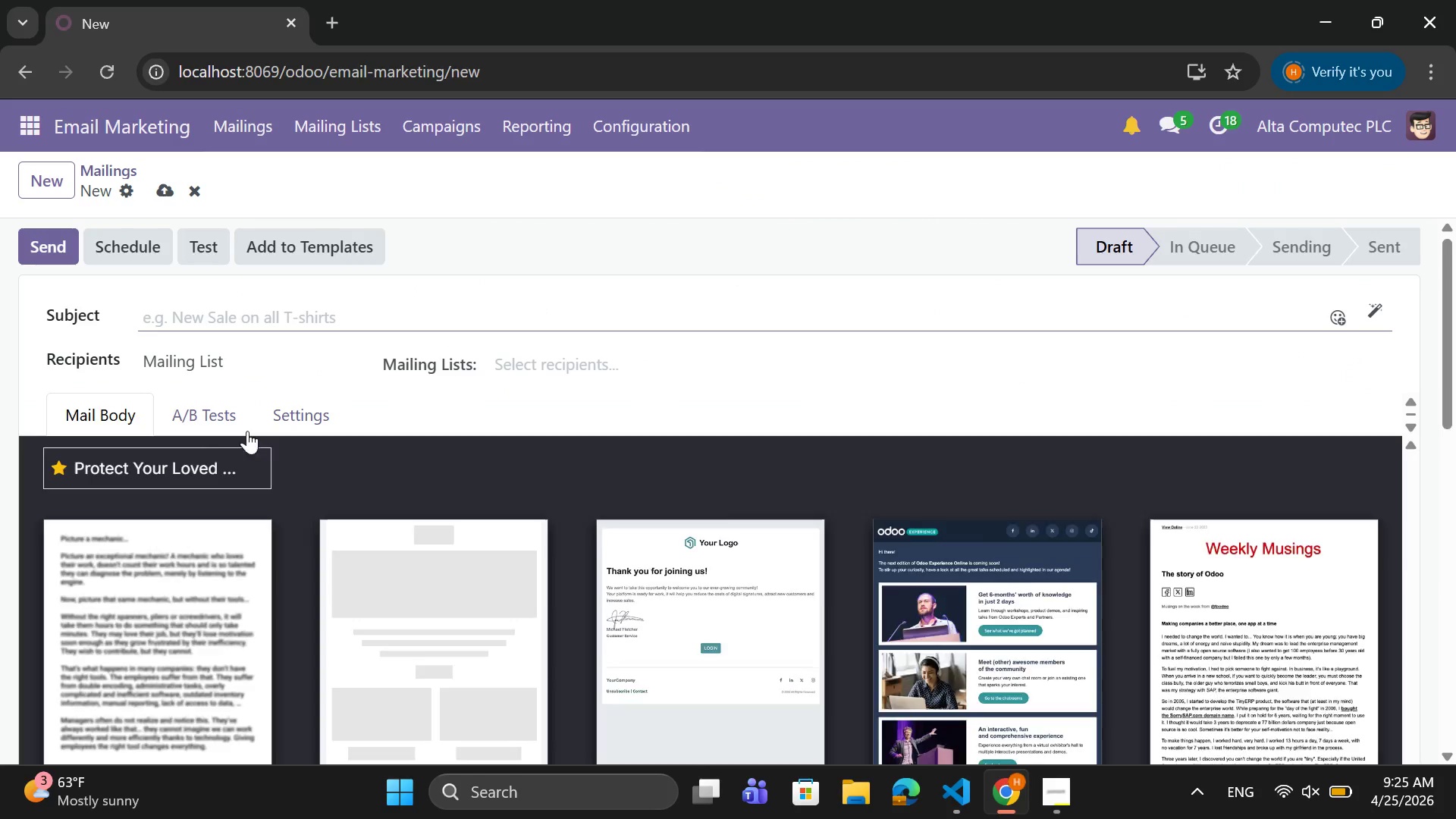 
wait(6.17)
 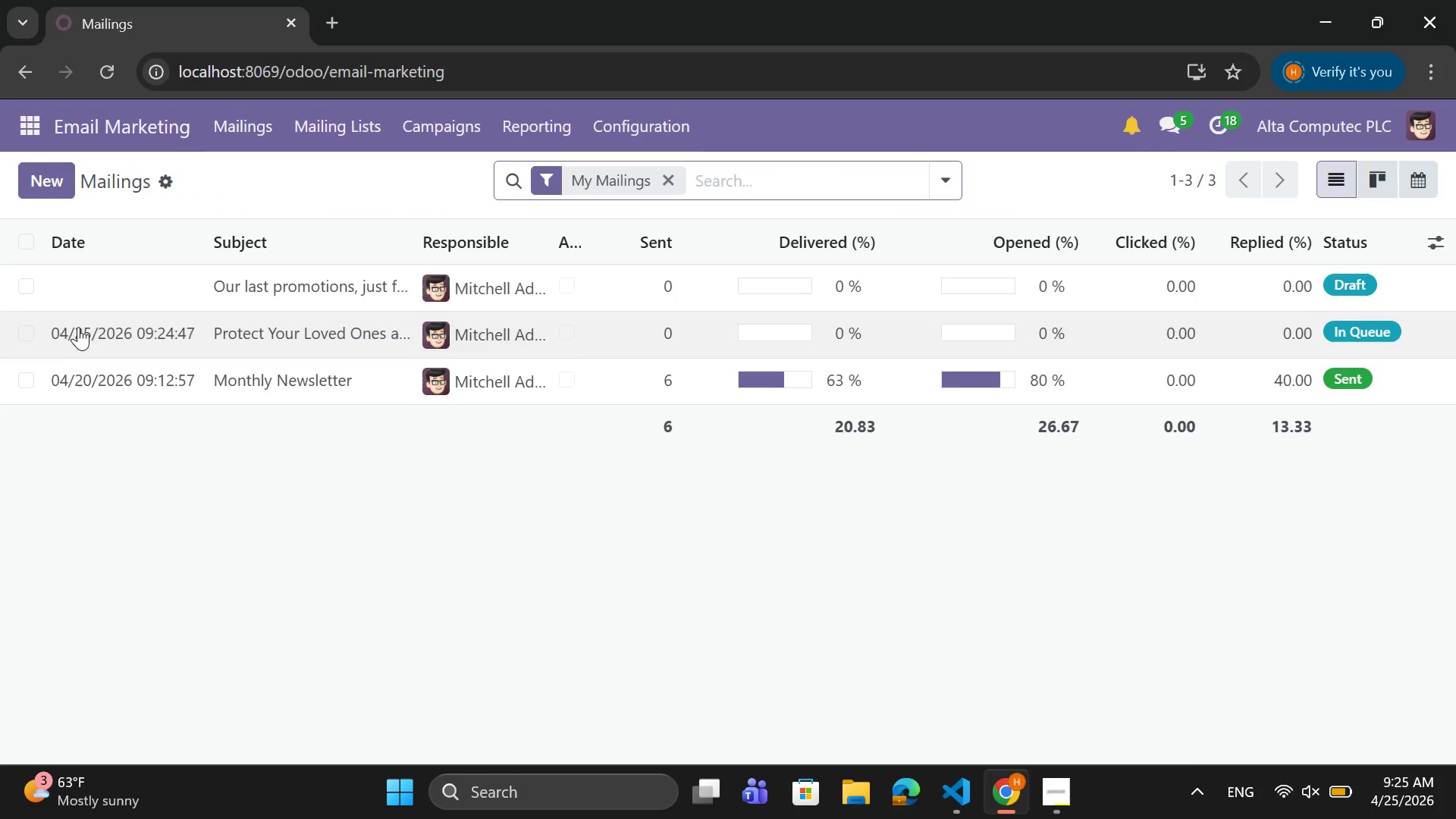 
left_click([236, 322])
 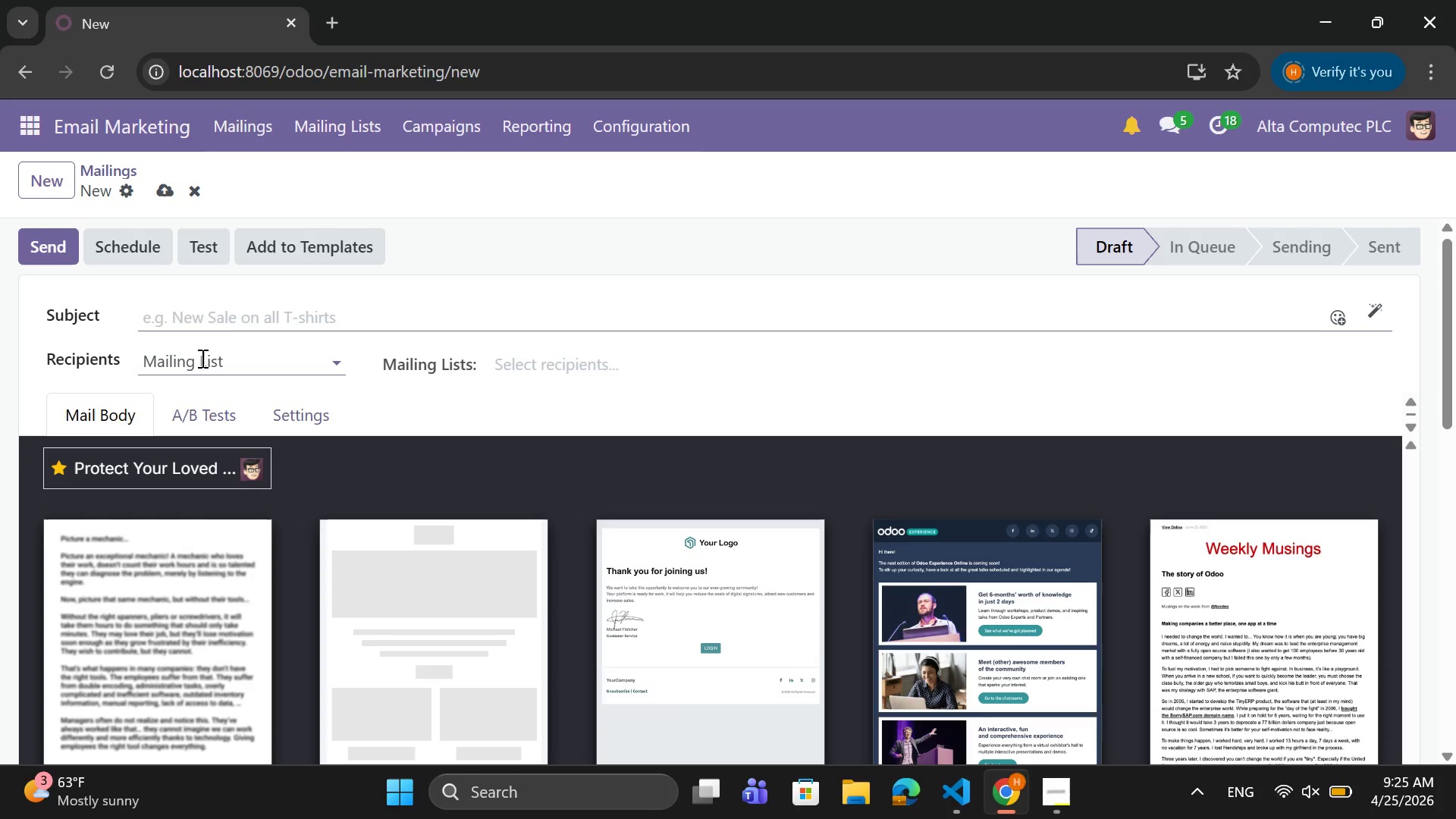 
type(T)
key(Backspace)
type(Your )
key(Backspace)
key(Backspace)
type('re Regos)
key(Backspace)
key(Backspace)
type(istration i)
key(Backspace)
type(--)
key(Backspace)
type( Her)
key(Backspace)
type(re's w)
key(Backspace)
type(What )
key(Backspace)
key(Backspace)
key(Backspace)
key(Backspace)
key(Backspace)
key(Backspace)
key(Backspace)
key(Backspace)
key(Backspace)
key(Backspace)
key(Backspace)
key(Backspace)
key(Backspace)
key(Backspace)
key(Backspace)
 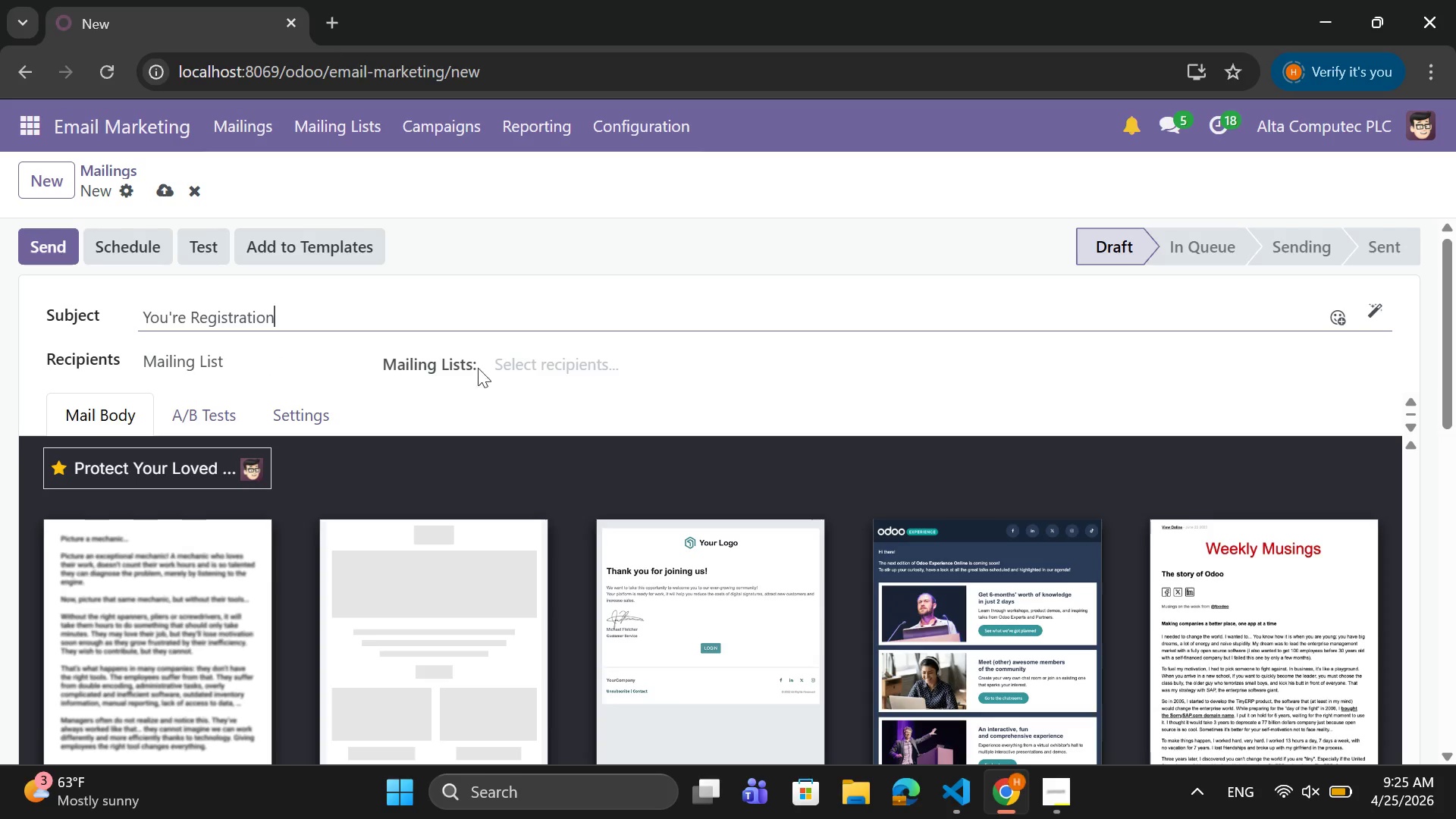 
left_click([538, 362])
 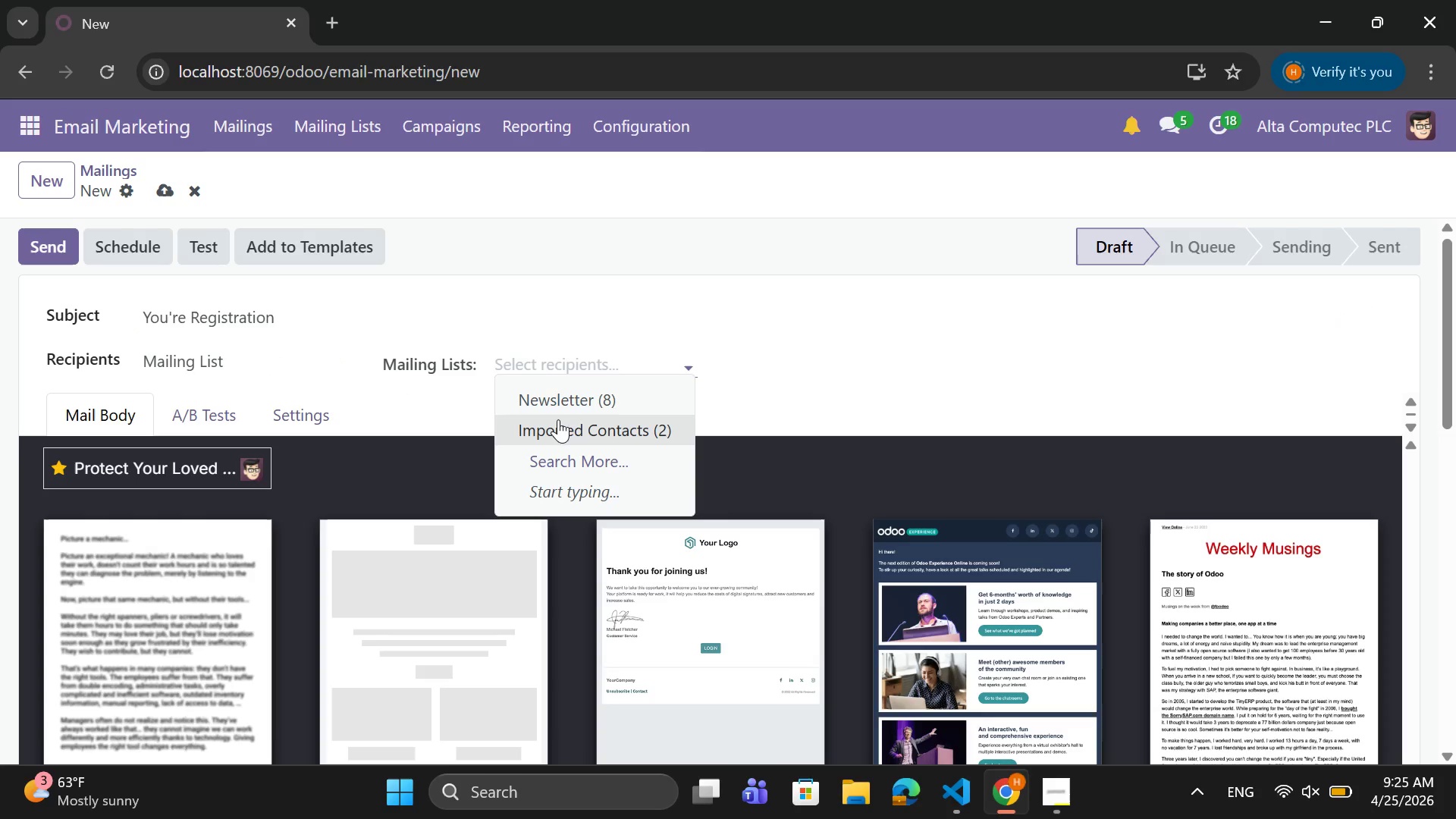 
left_click([558, 420])
 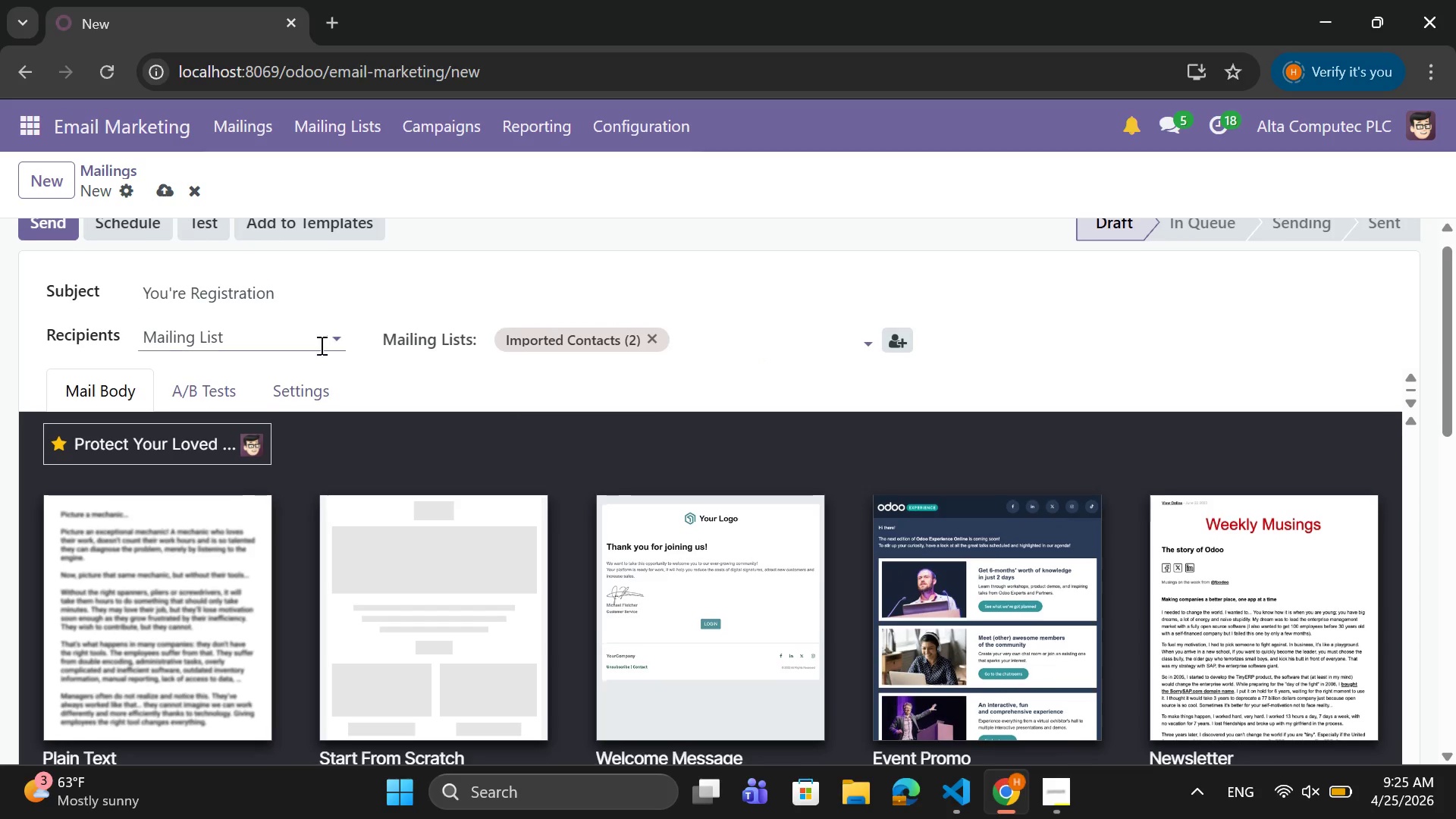 
left_click([316, 391])
 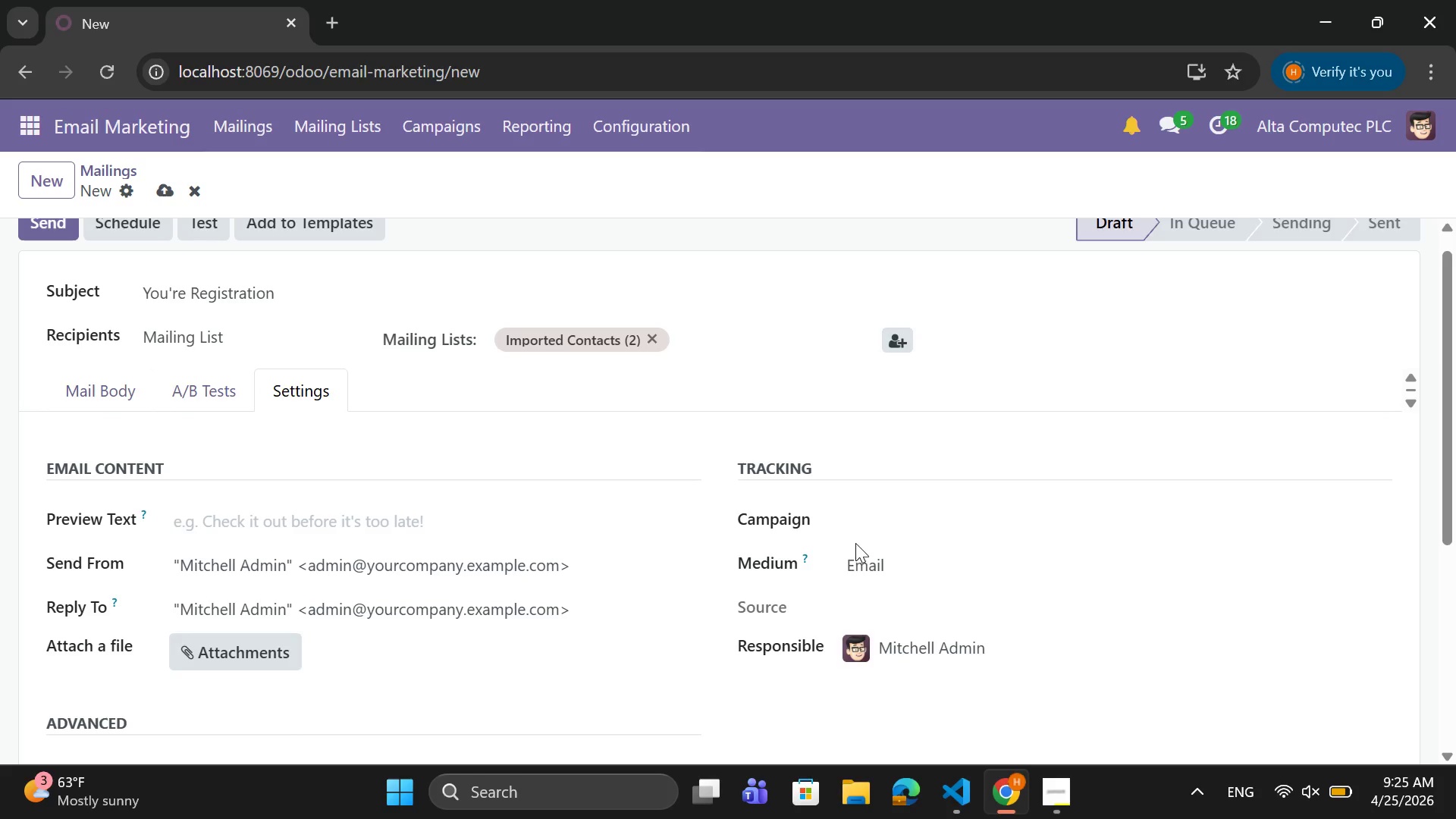 
left_click([891, 532])
 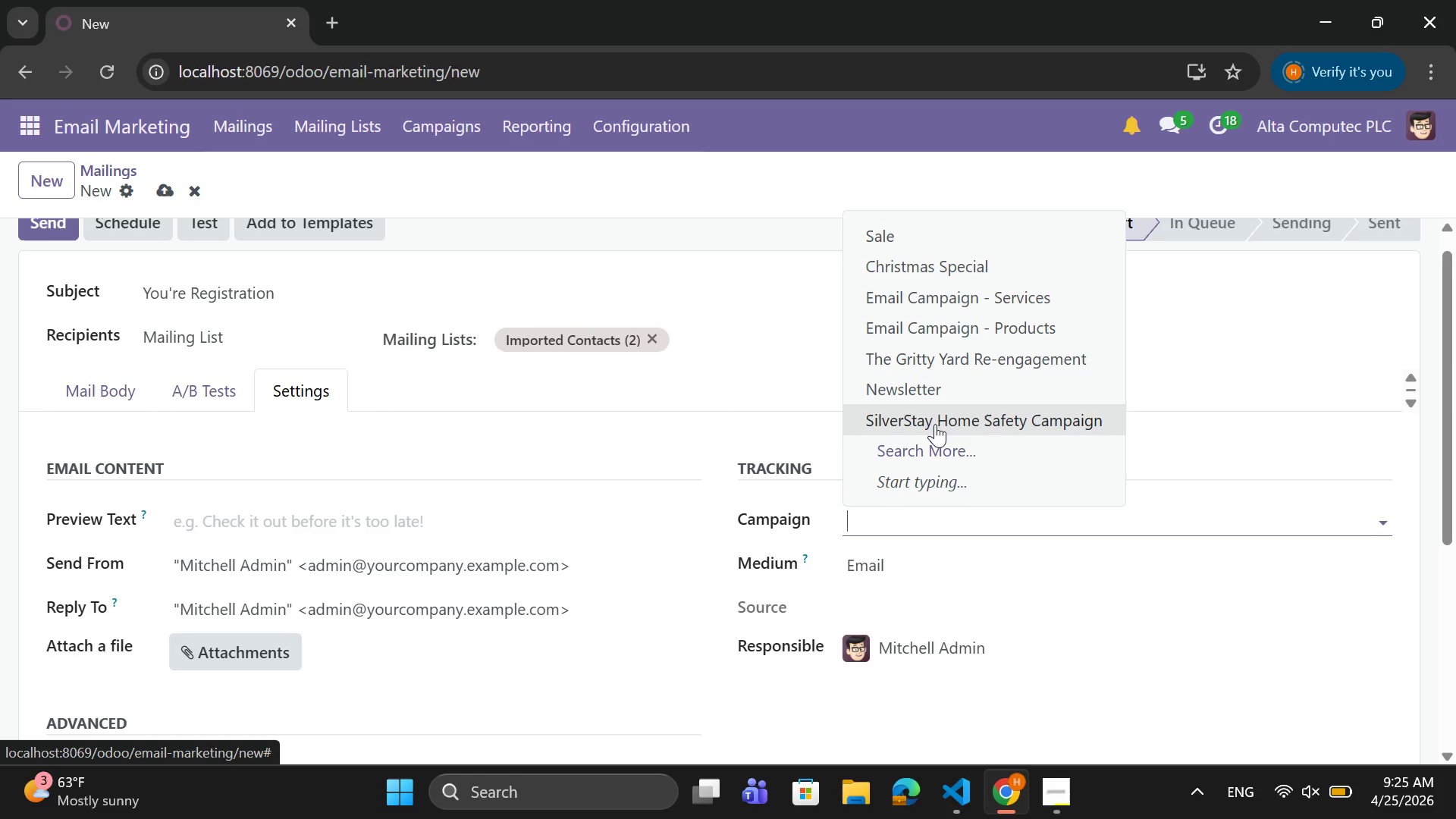 
left_click([935, 424])
 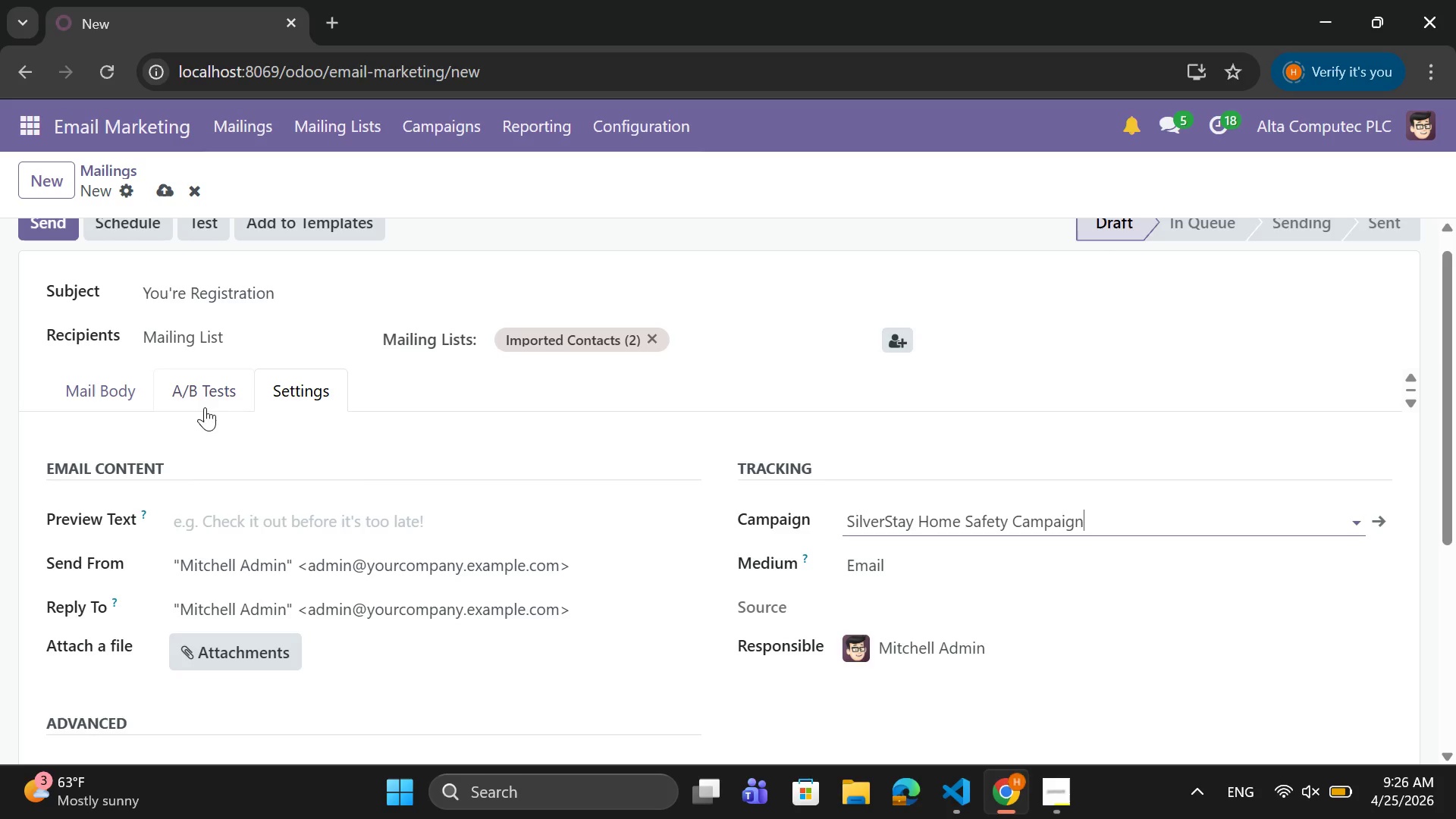 
left_click([80, 375])
 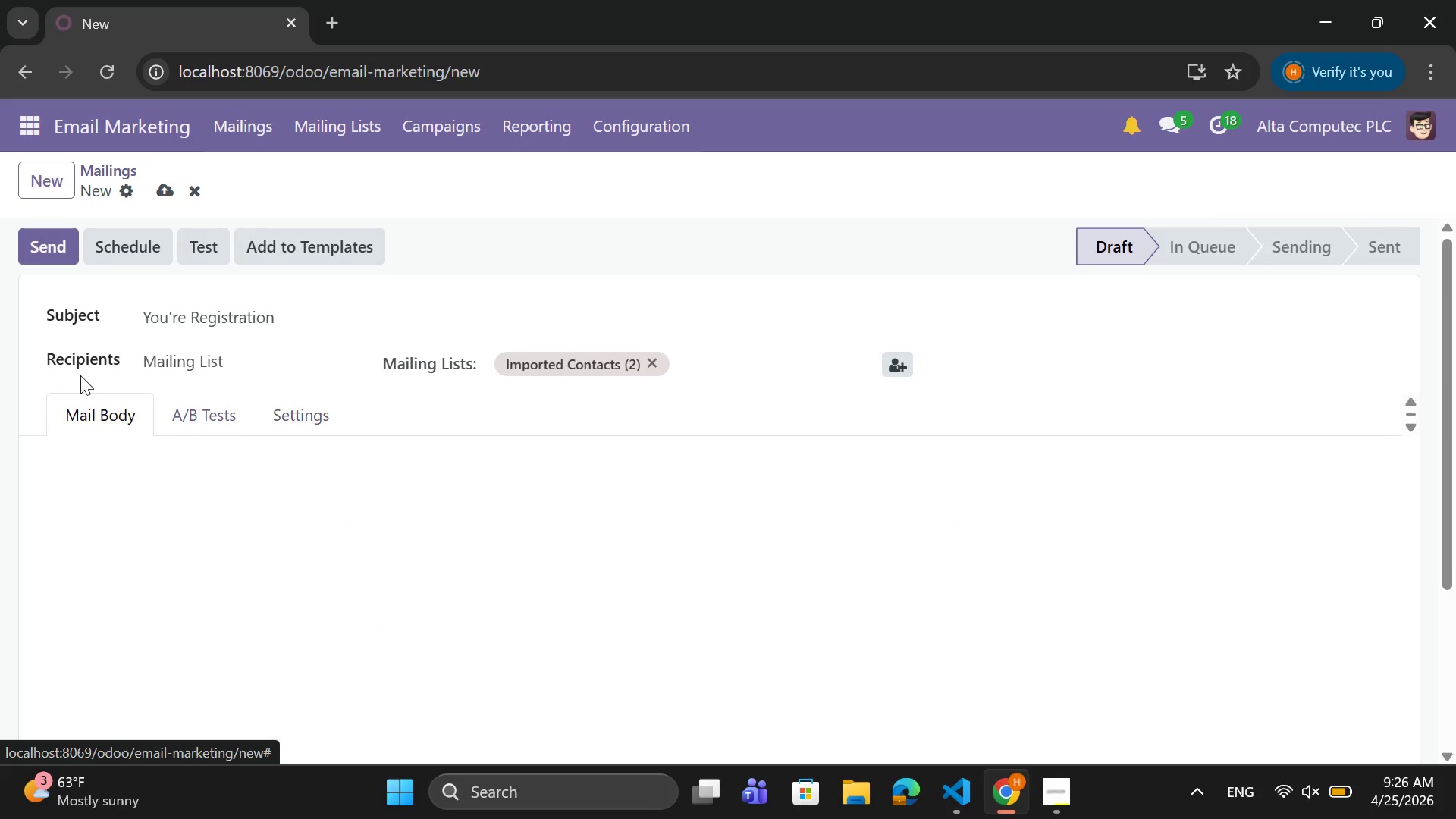 
mouse_move([368, 581])
 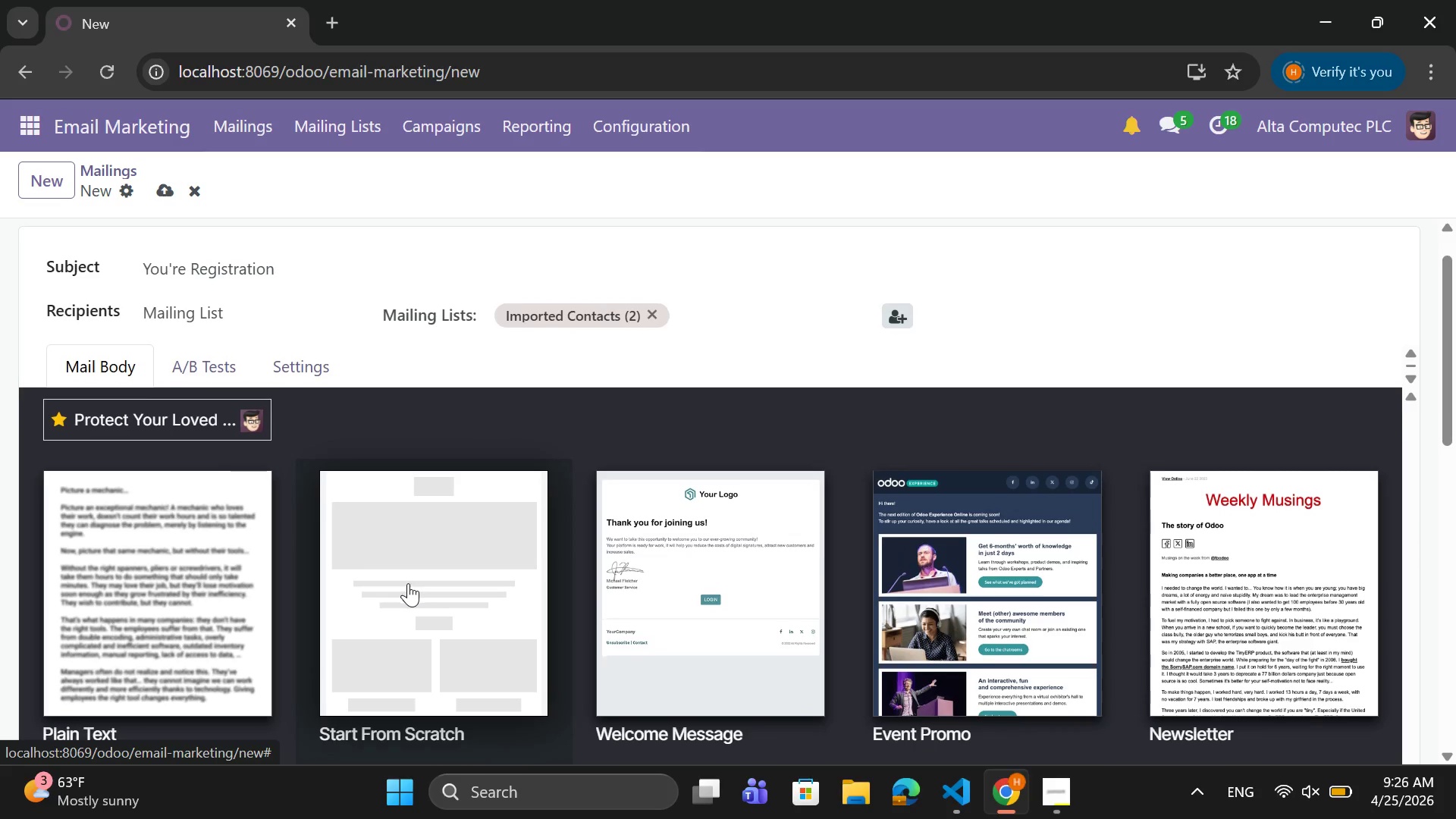 
left_click([408, 583])
 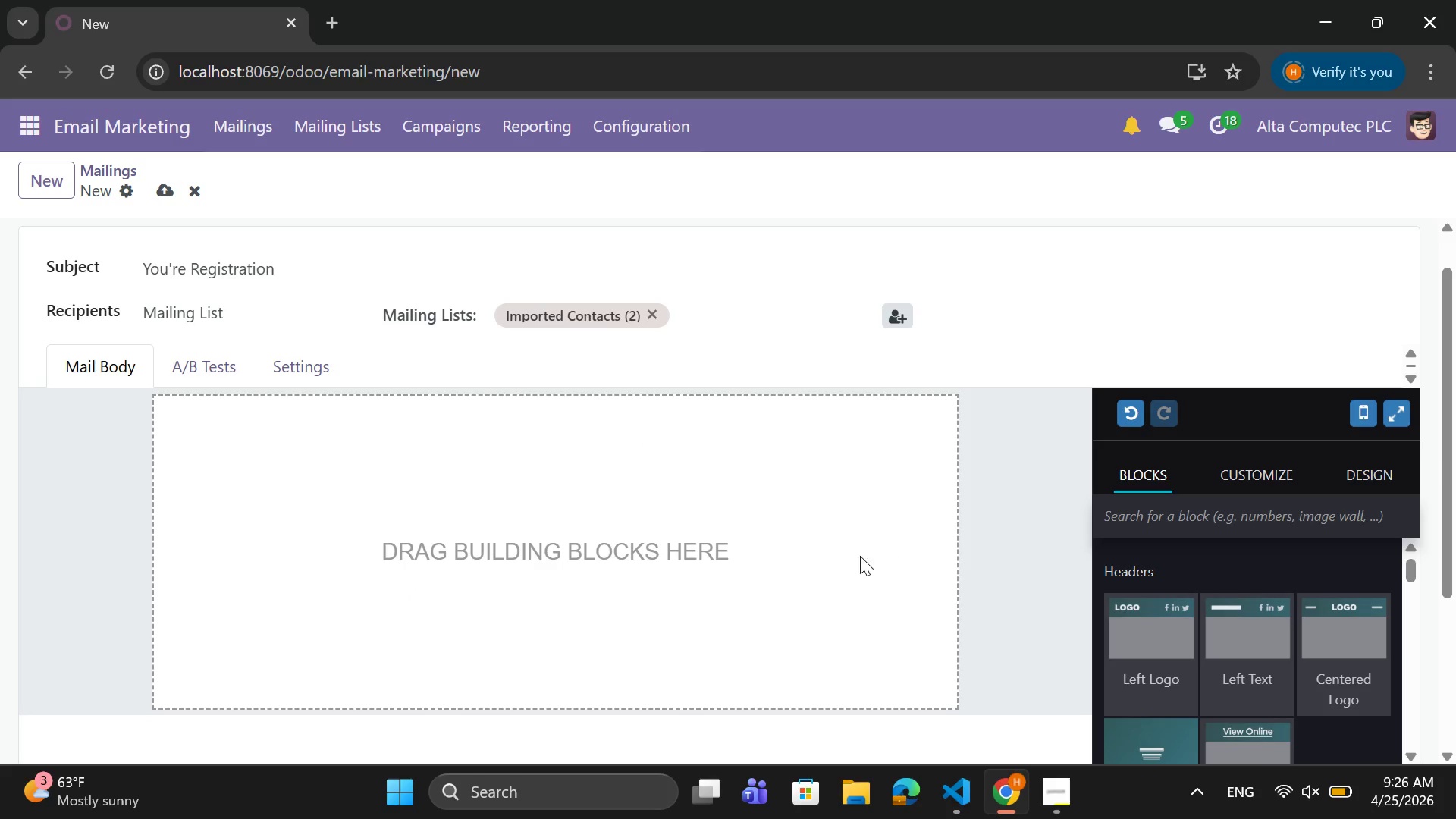 
wait(5.69)
 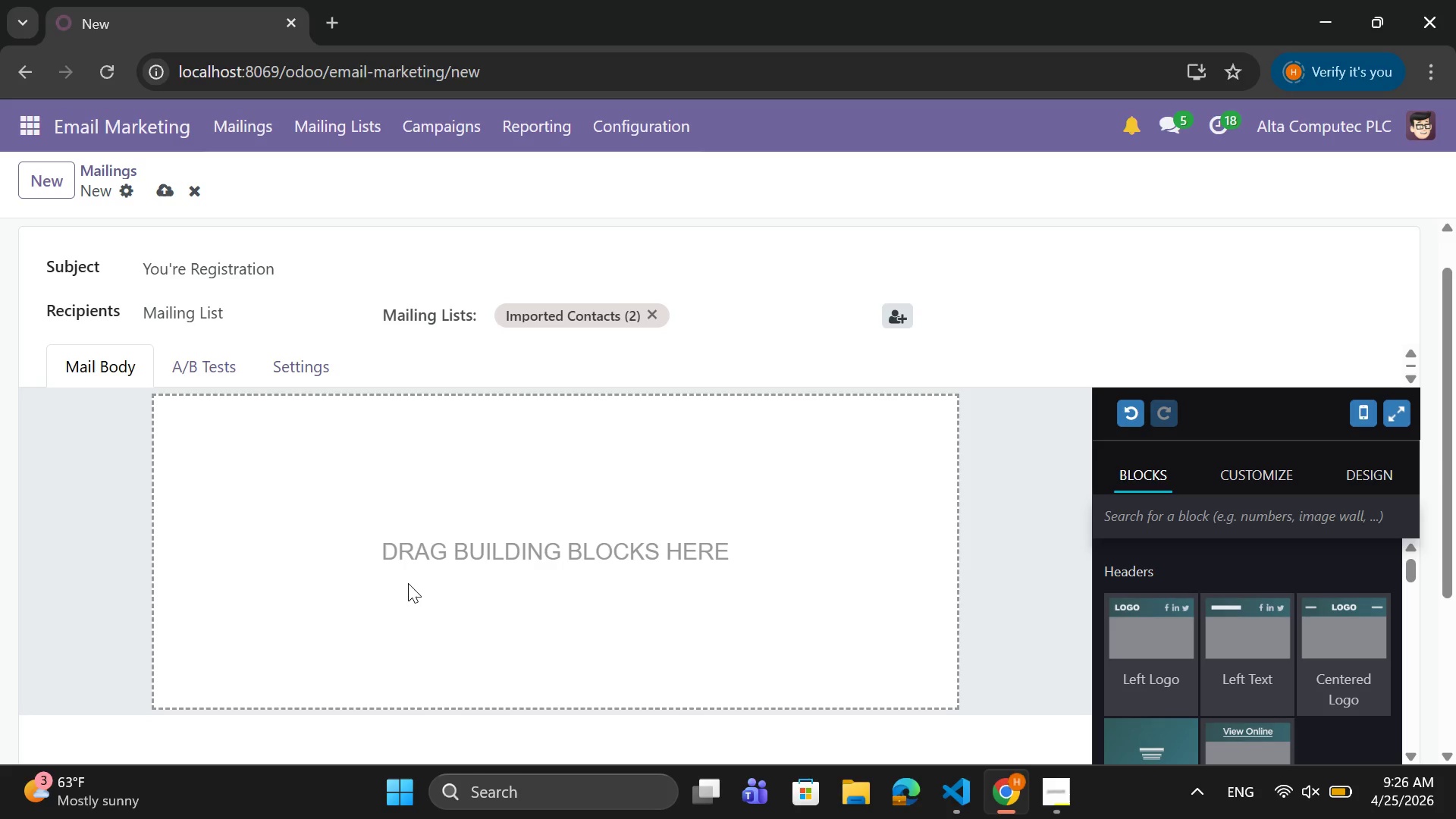 
left_click_drag(start_coordinate=[1240, 639], to_coordinate=[599, 463])
 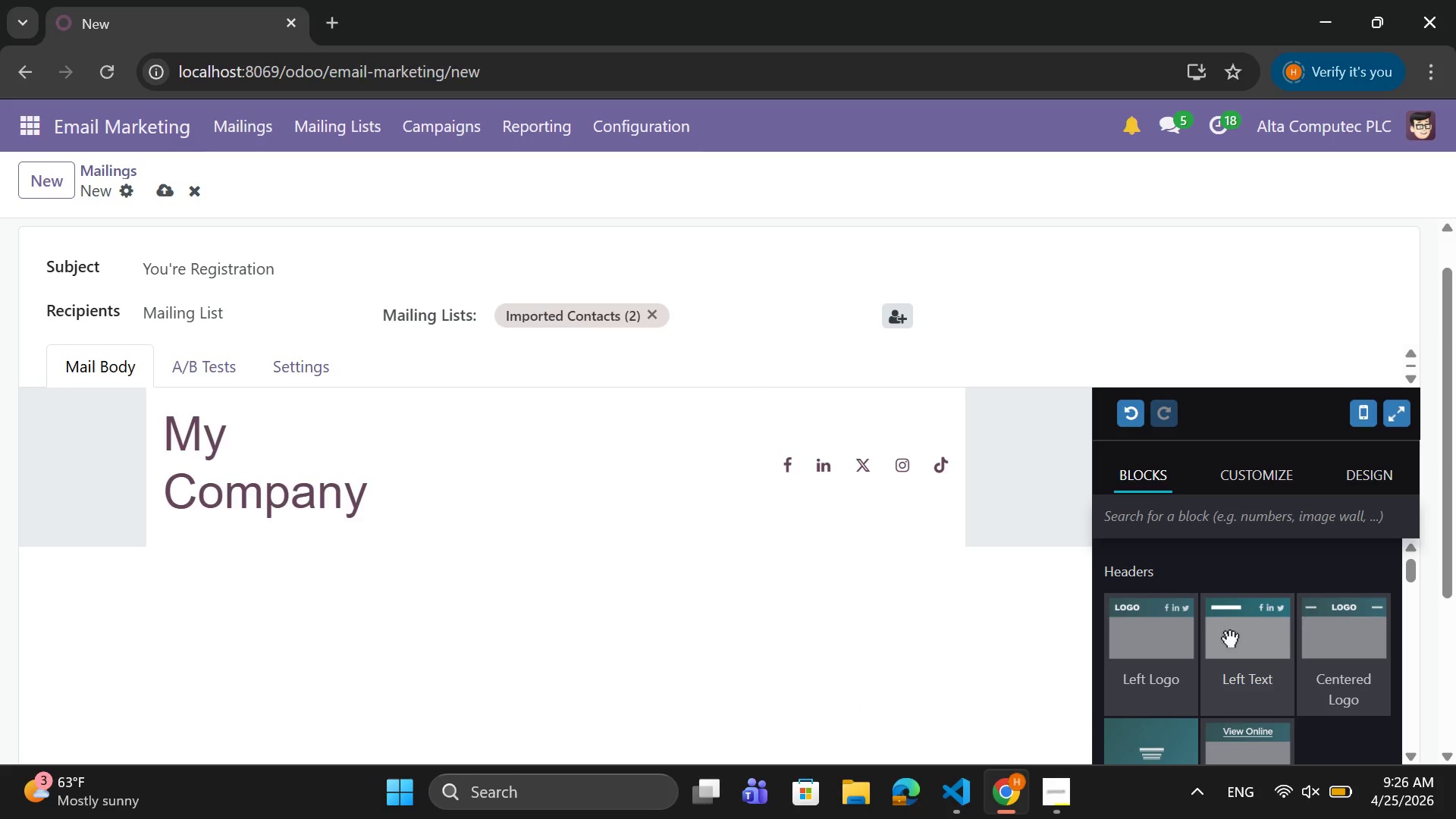 
scroll: coordinate [1232, 642], scroll_direction: down, amount: 3.0
 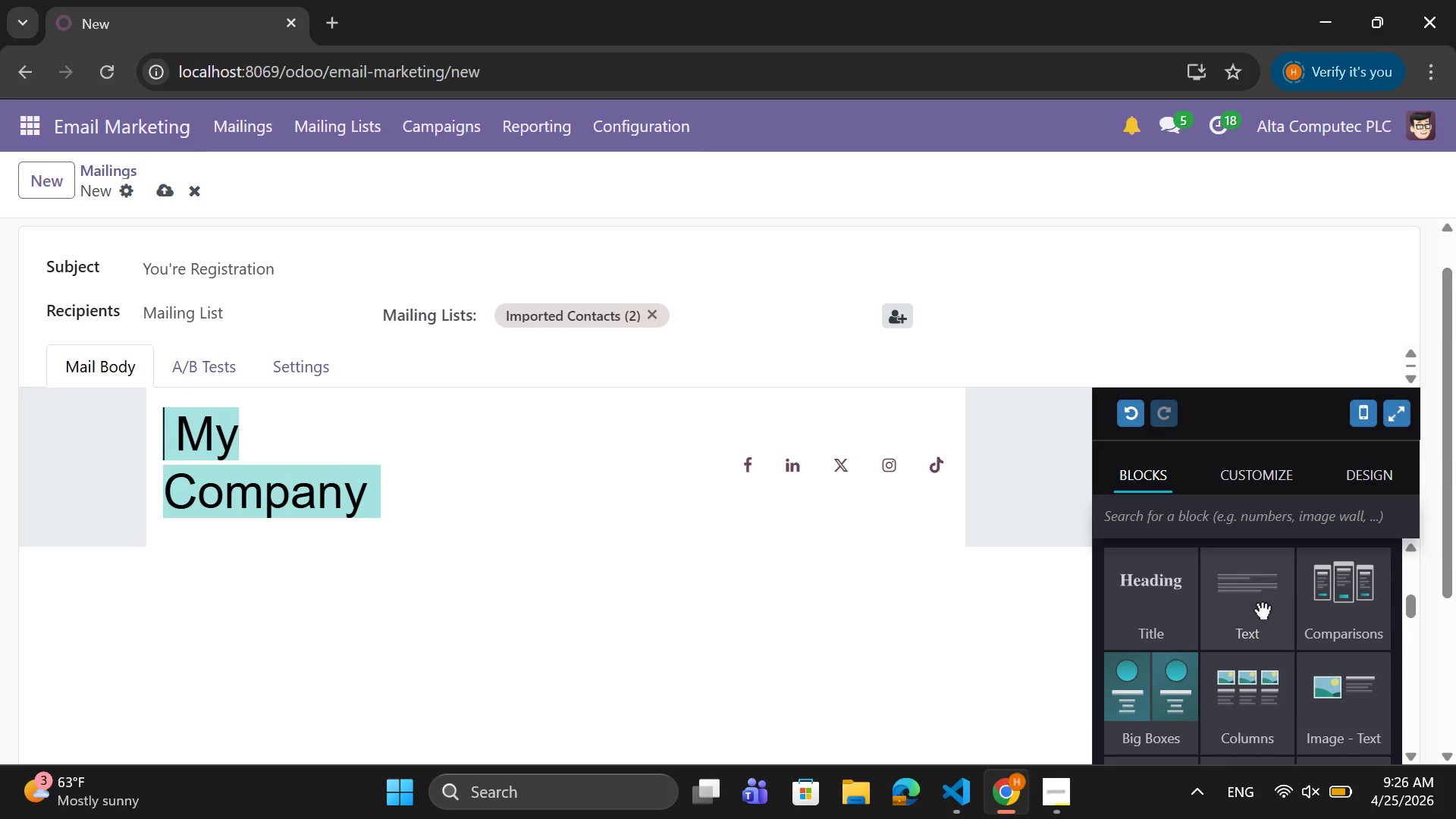 
left_click_drag(start_coordinate=[1261, 607], to_coordinate=[629, 621])
 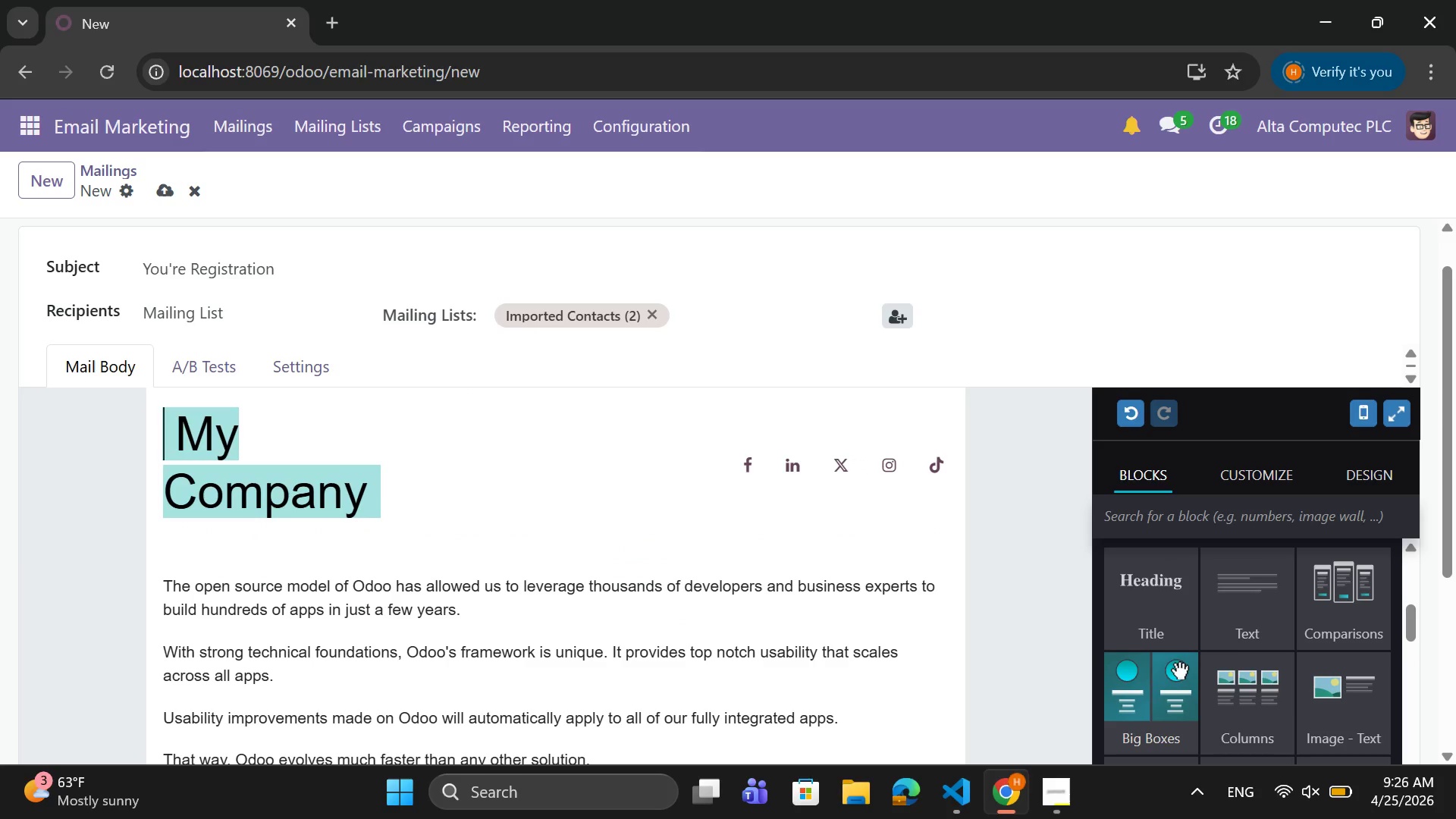 
scroll: coordinate [1181, 664], scroll_direction: down, amount: 6.0
 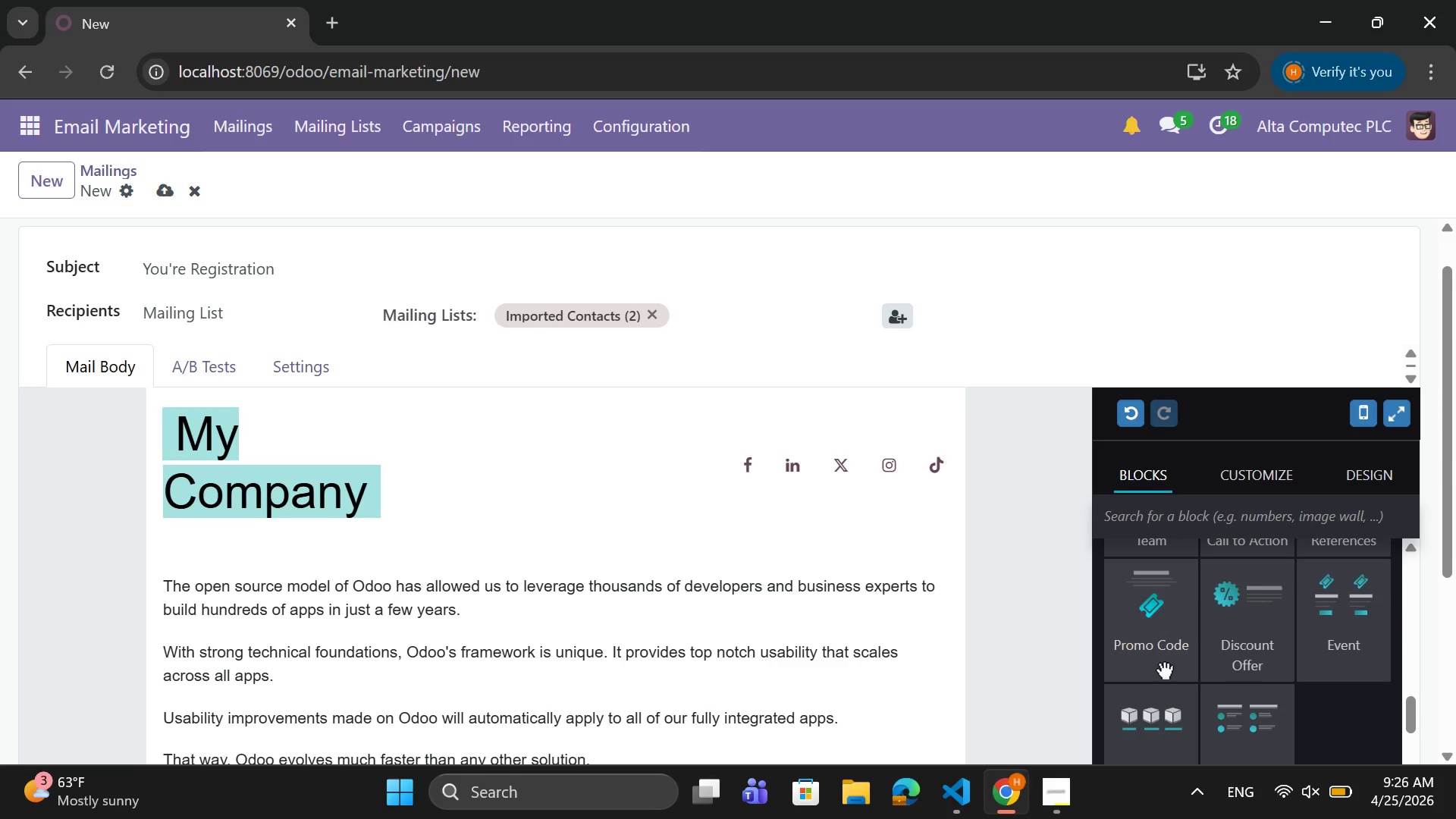 
wait(16.11)
 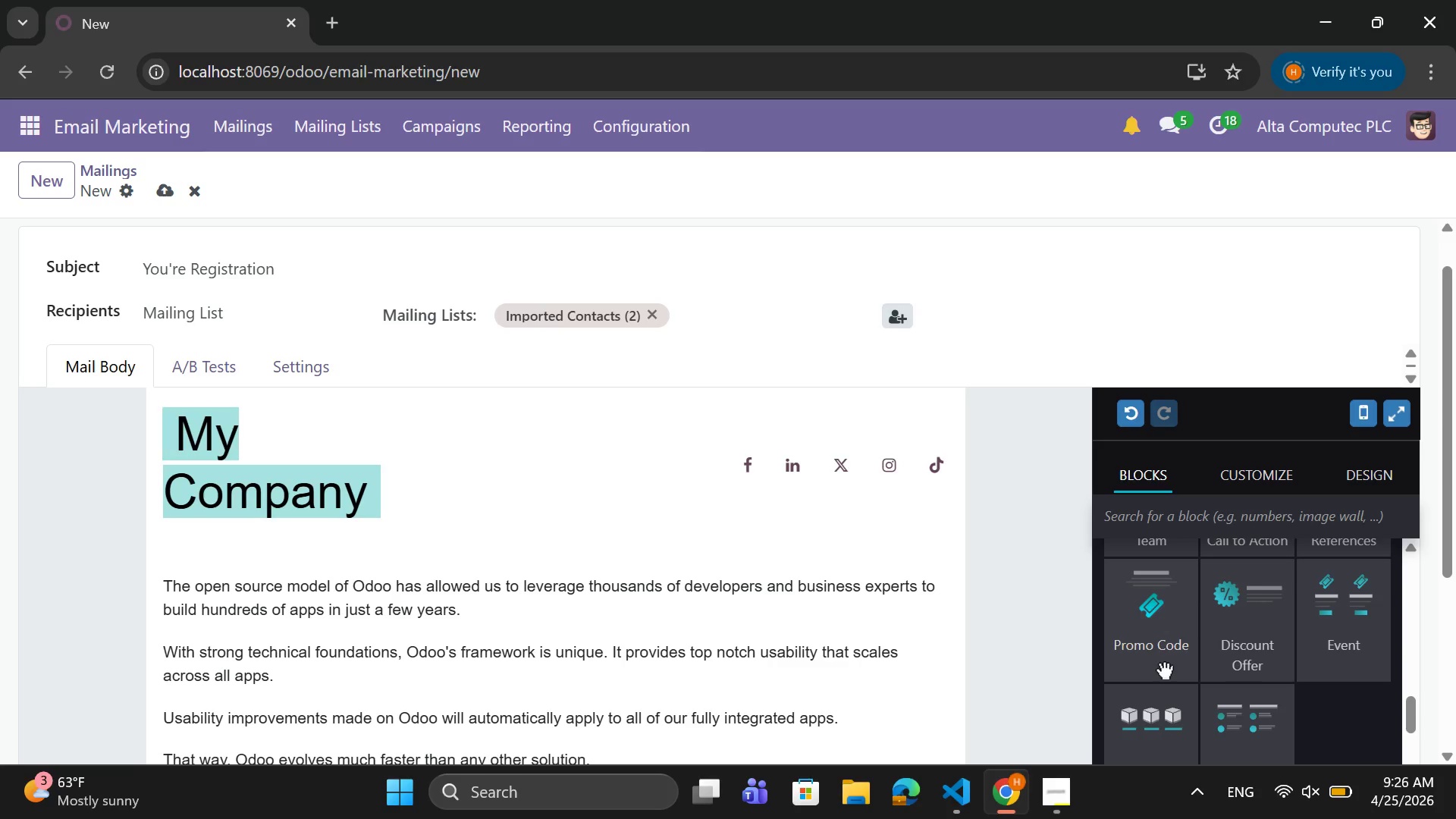 
left_click([360, 492])
 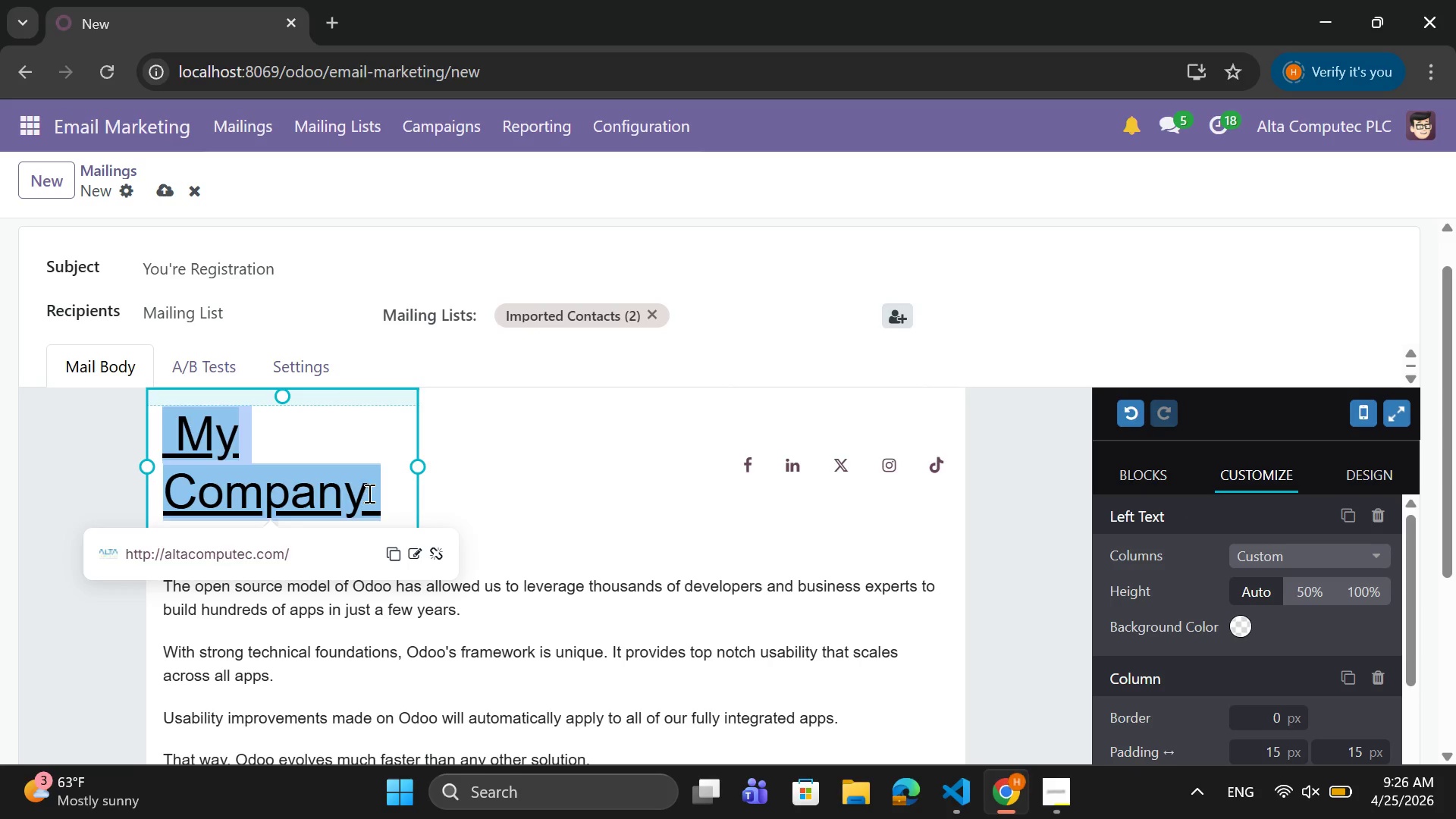 
left_click([368, 493])
 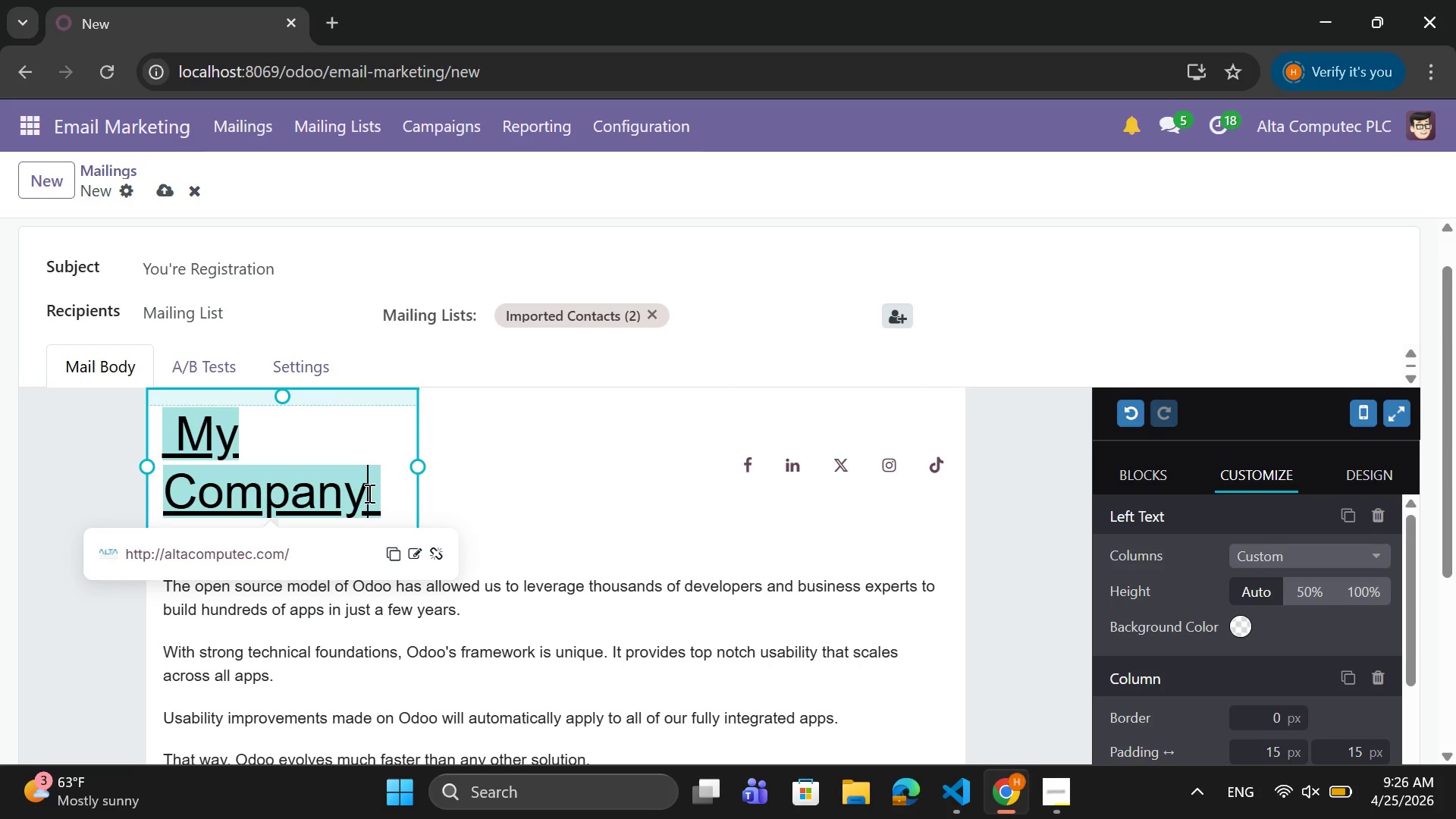 
left_click_drag(start_coordinate=[368, 493], to_coordinate=[184, 442])
 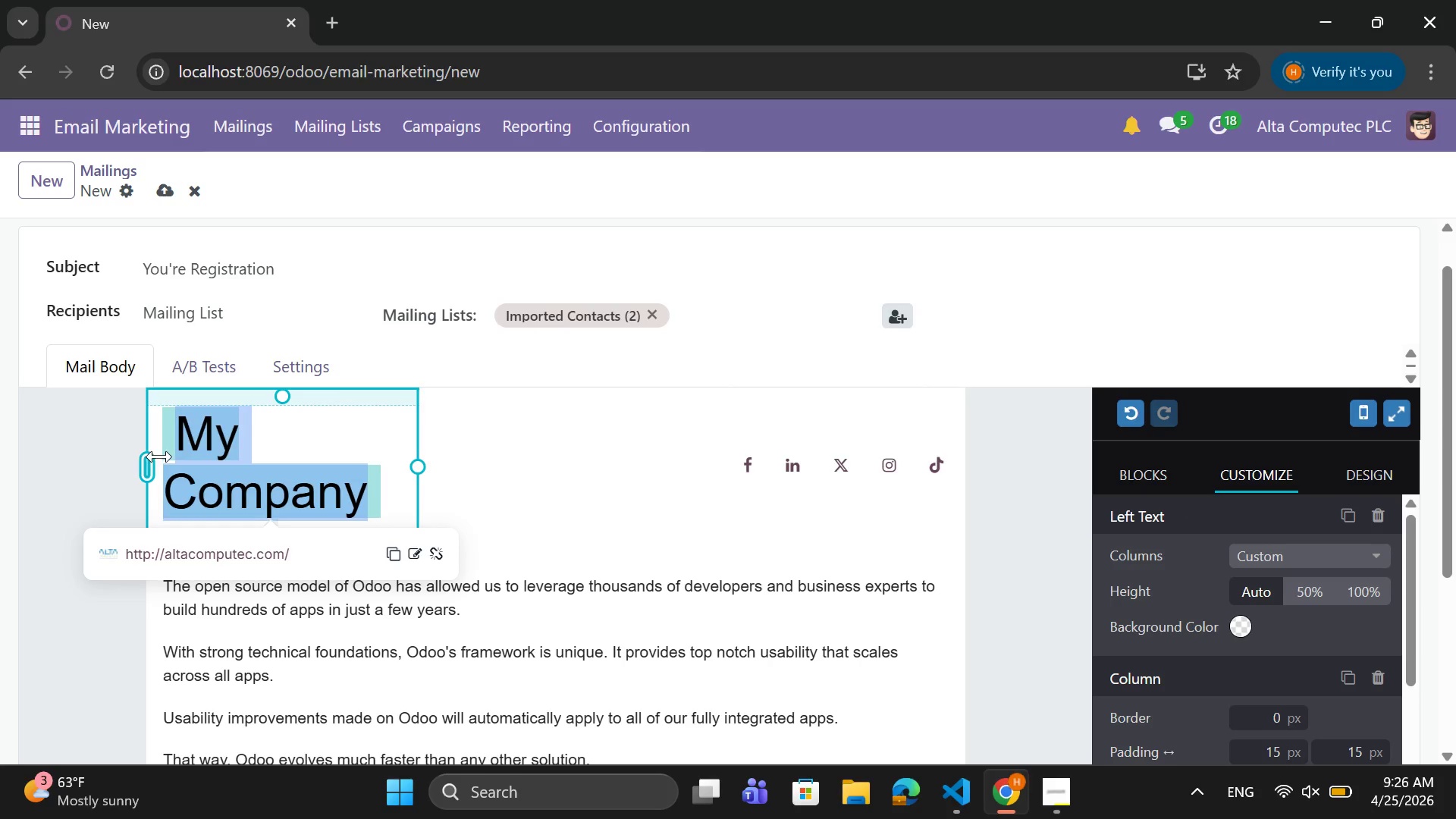 
type(Silver)
 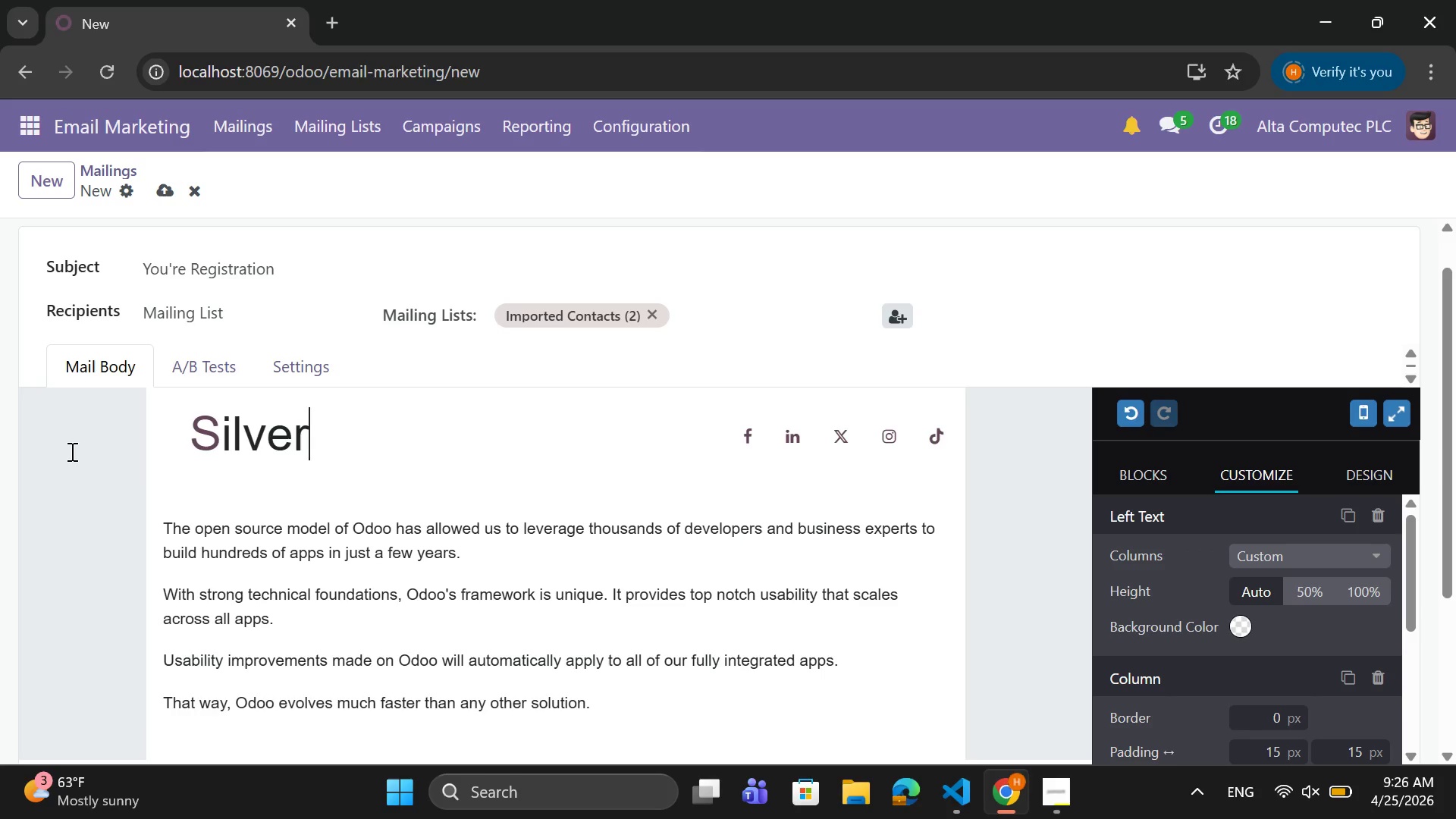 
wait(8.52)
 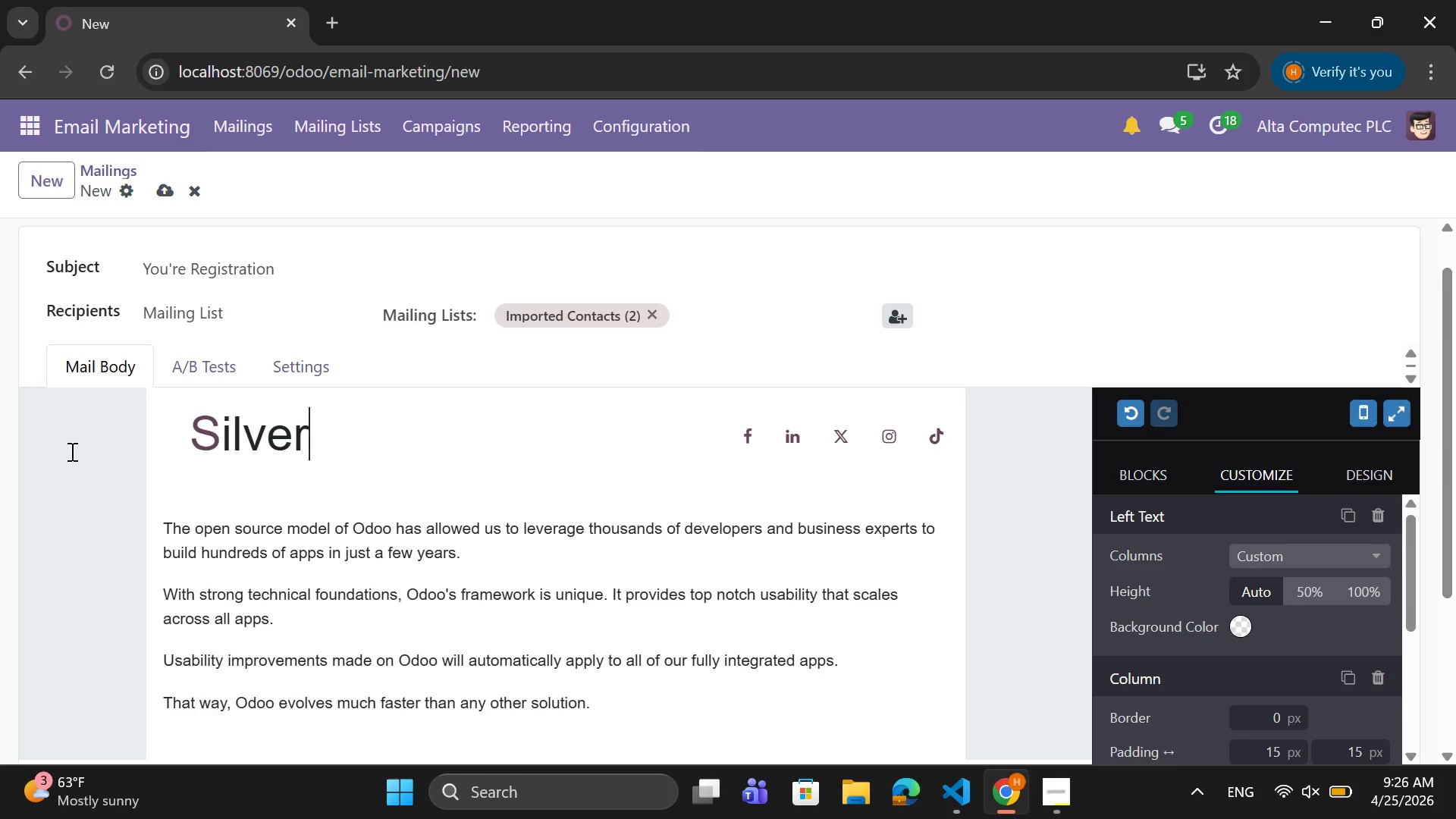 
type(Stay)
 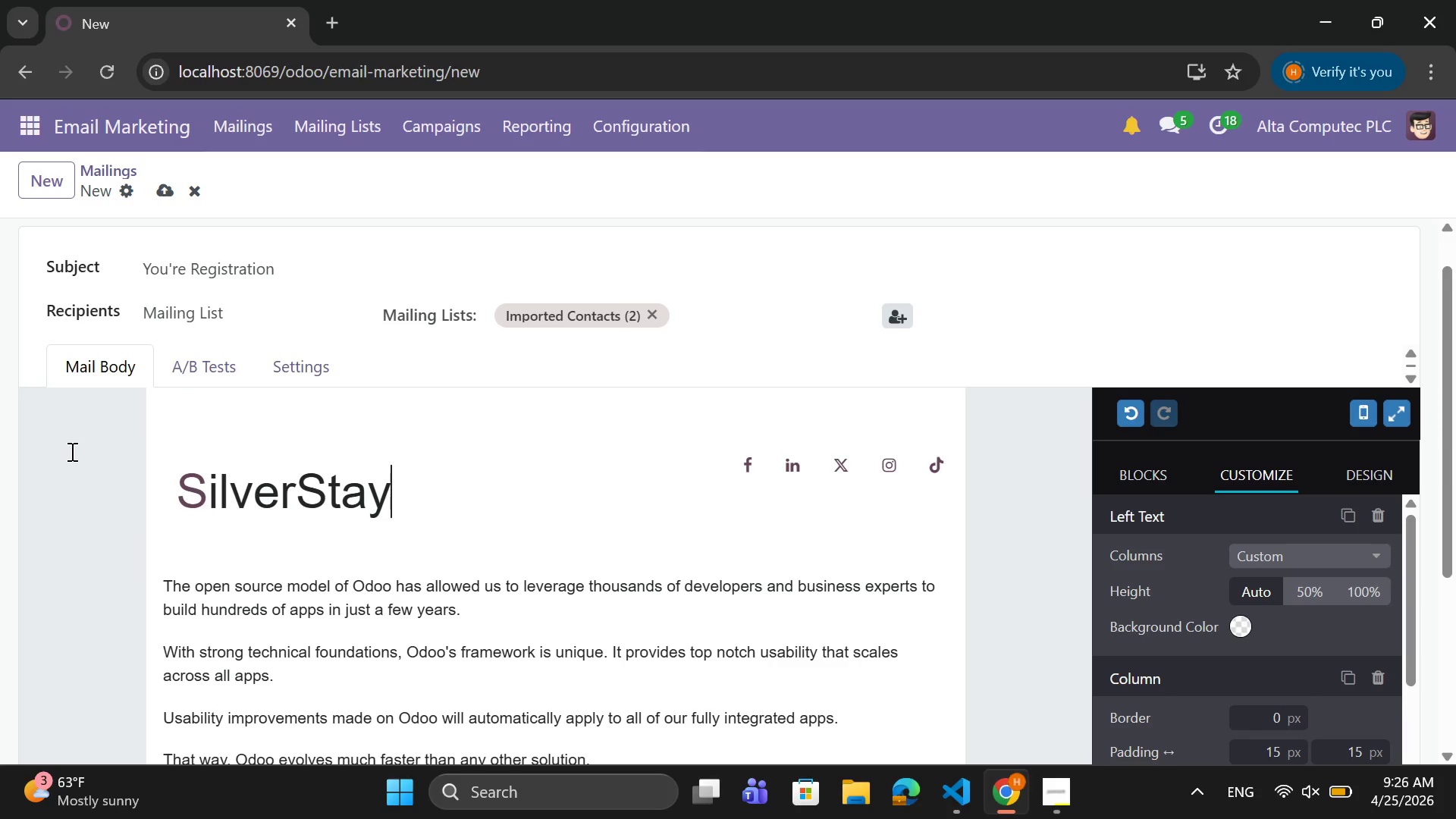 
wait(8.08)
 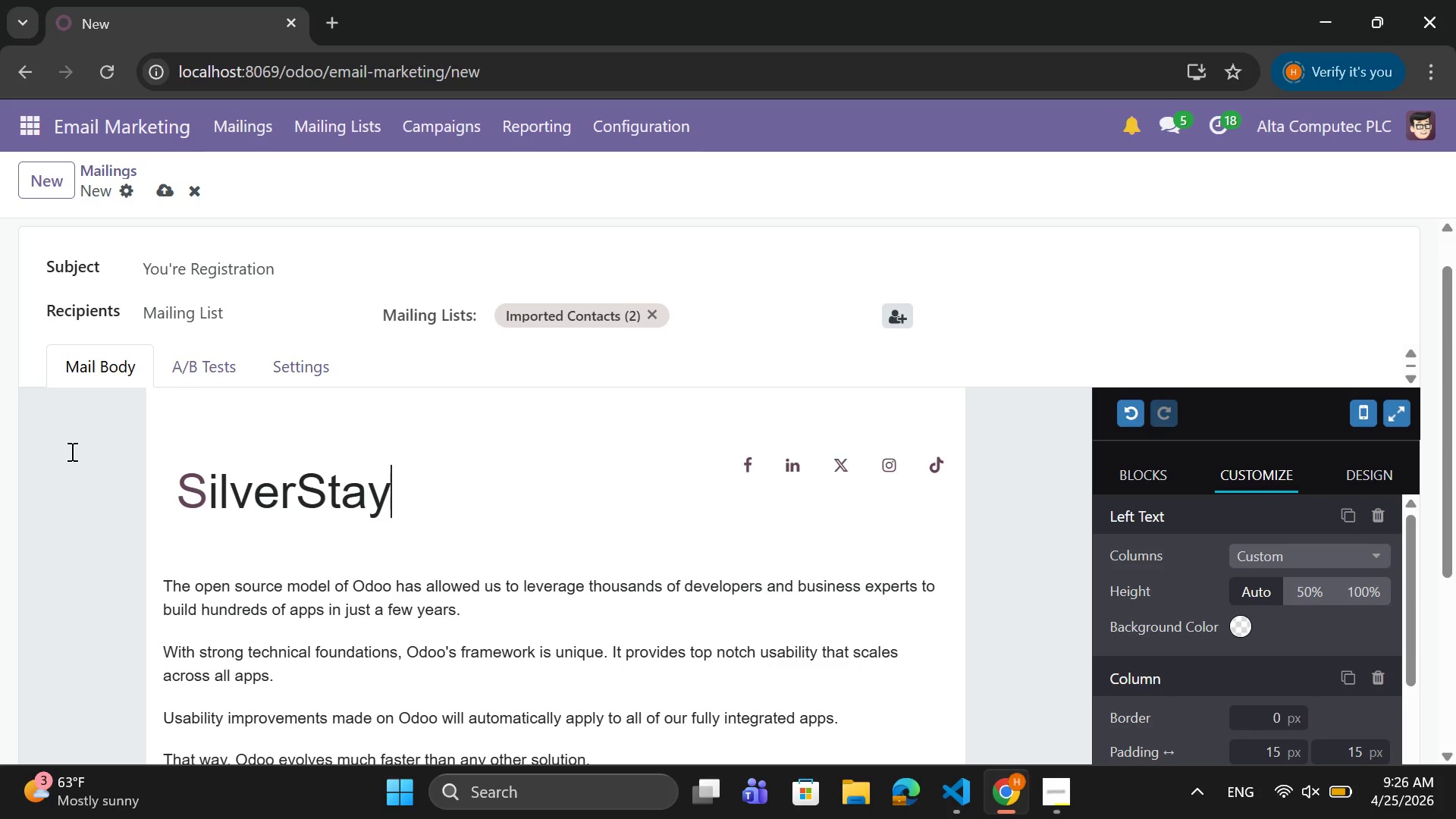 
scroll: coordinate [1336, 653], scroll_direction: down, amount: 2.0
 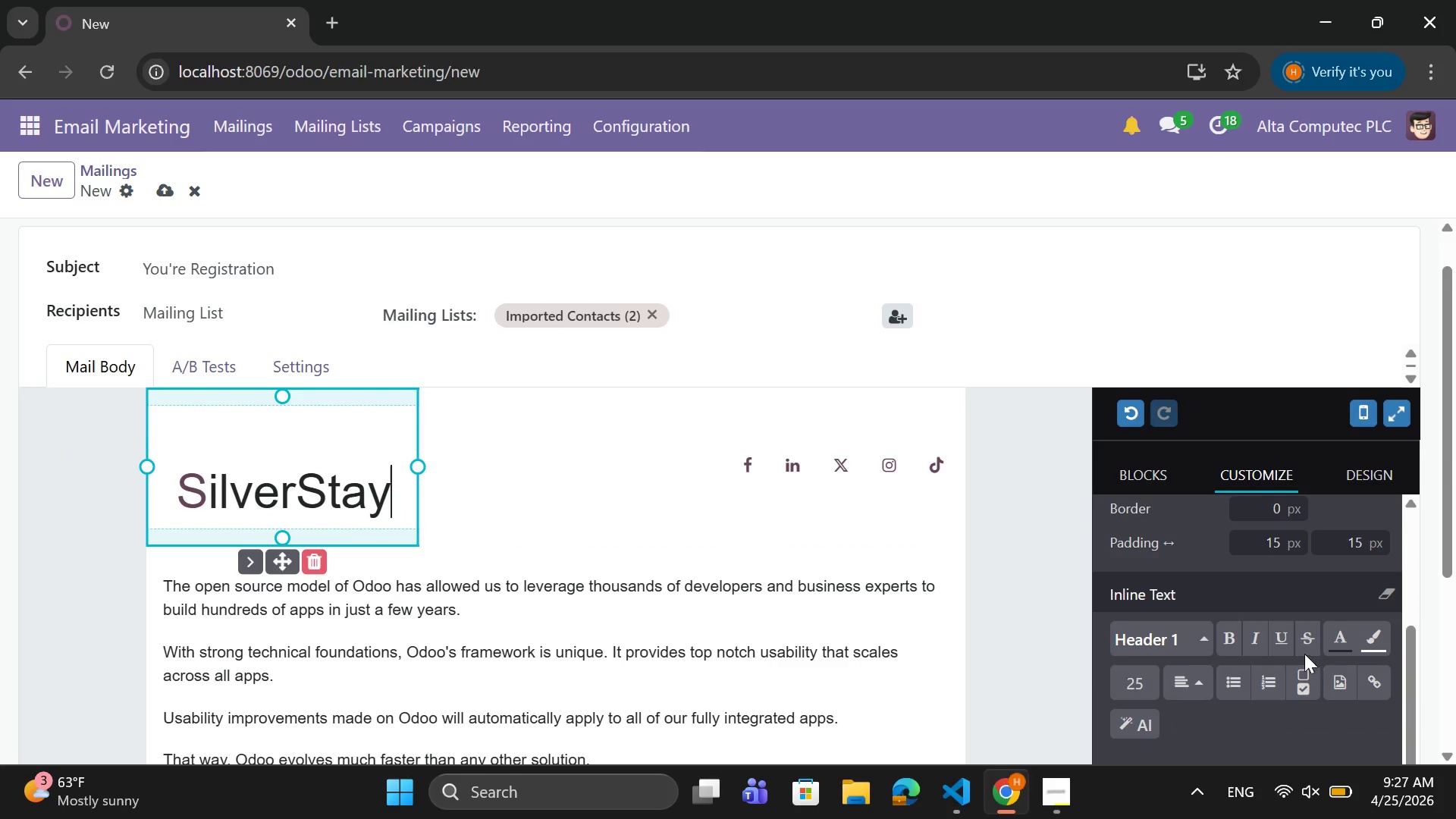 
scroll: coordinate [1300, 642], scroll_direction: up, amount: 2.0
 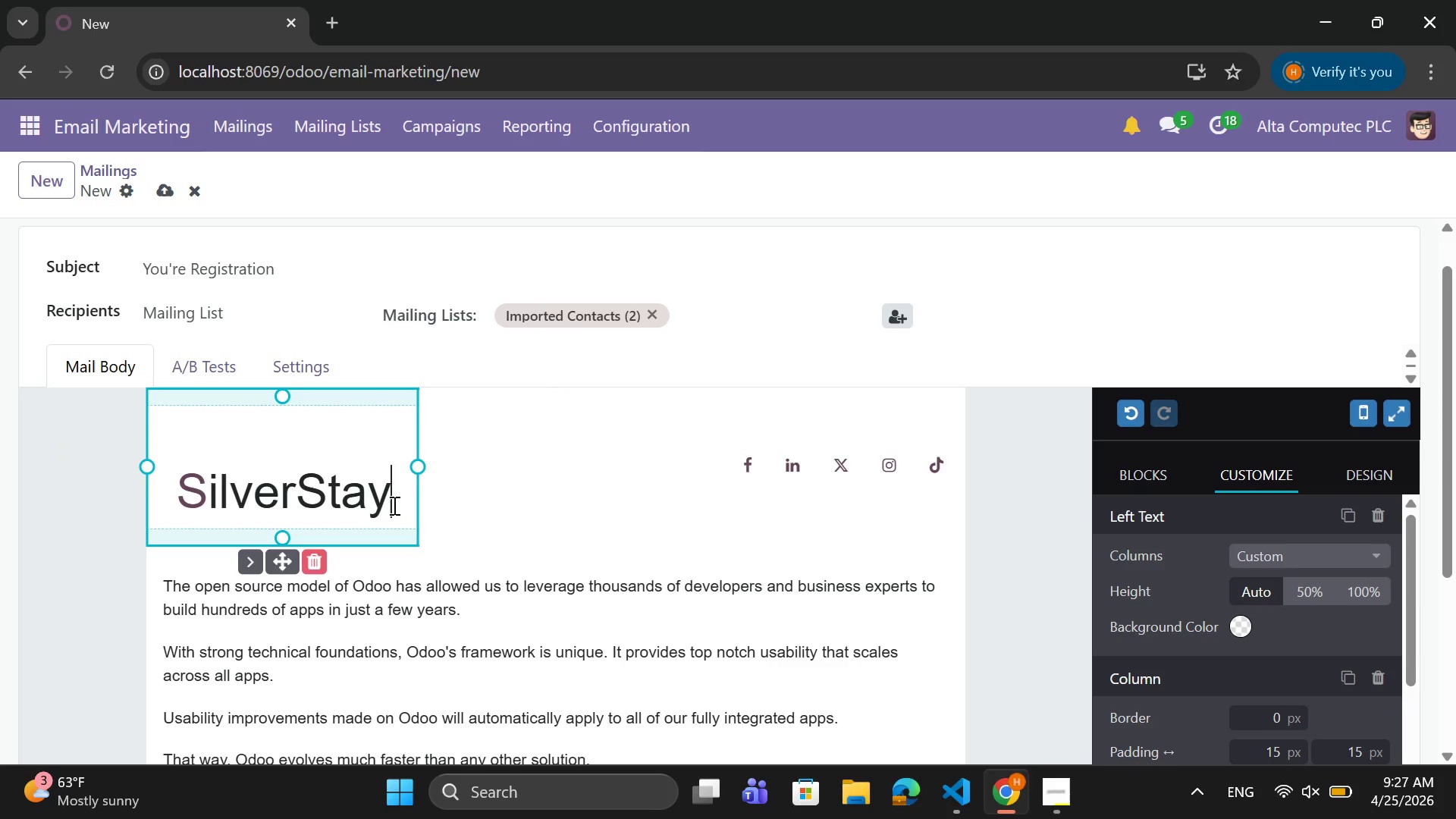 
left_click_drag(start_coordinate=[391, 491], to_coordinate=[186, 514])
 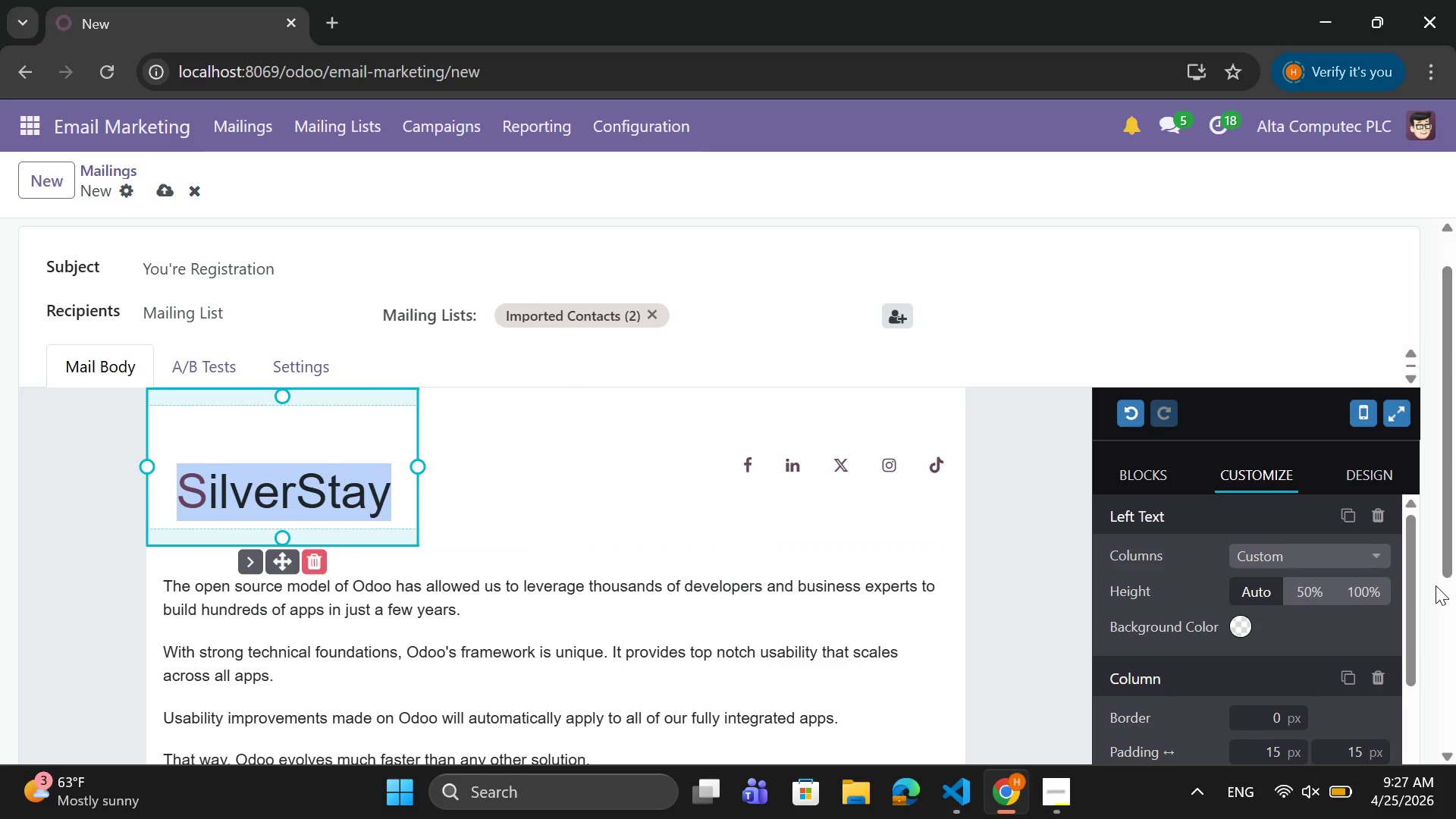 
scroll: coordinate [1200, 588], scroll_direction: down, amount: 2.0
 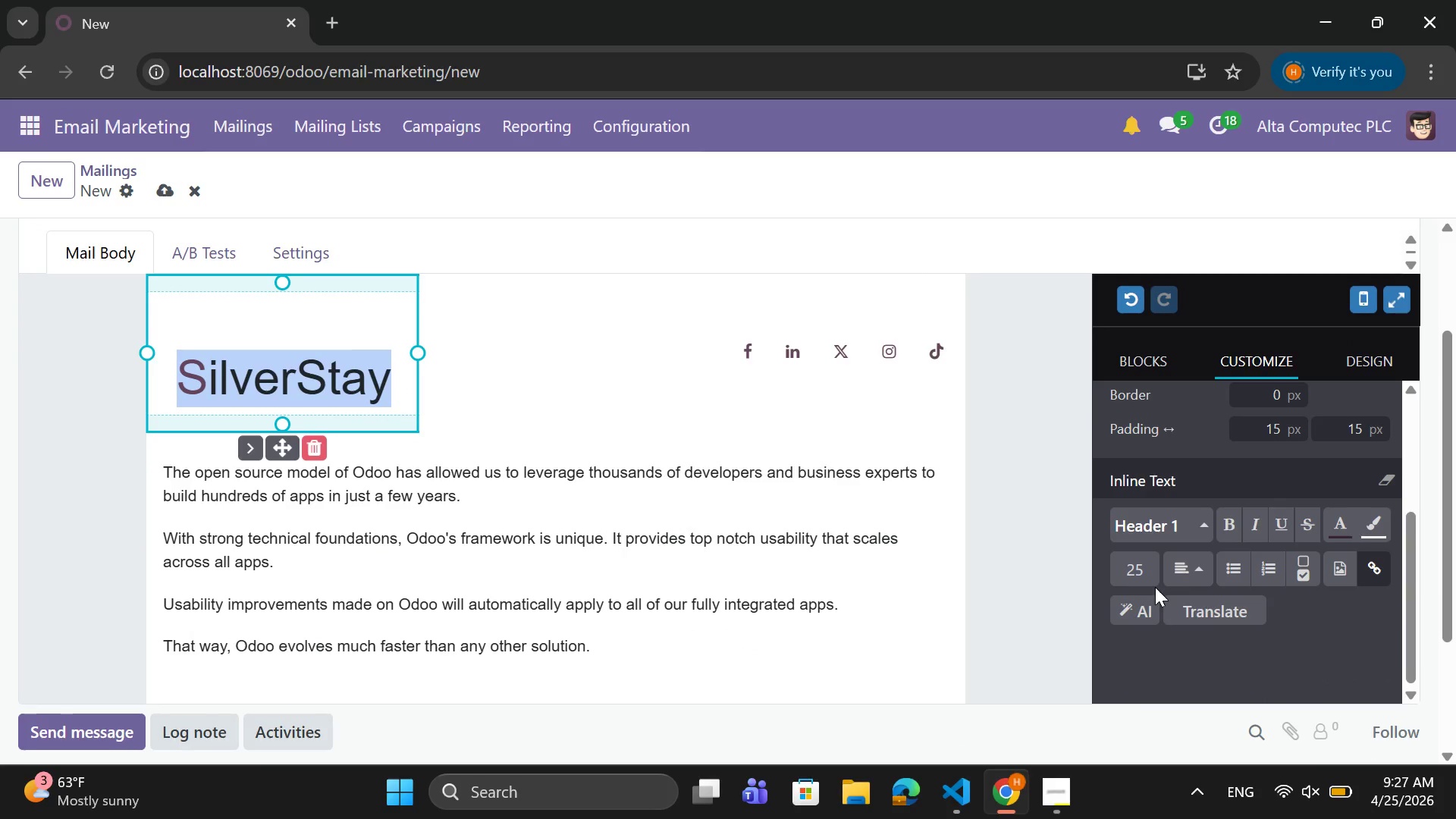 
left_click([1130, 570])
 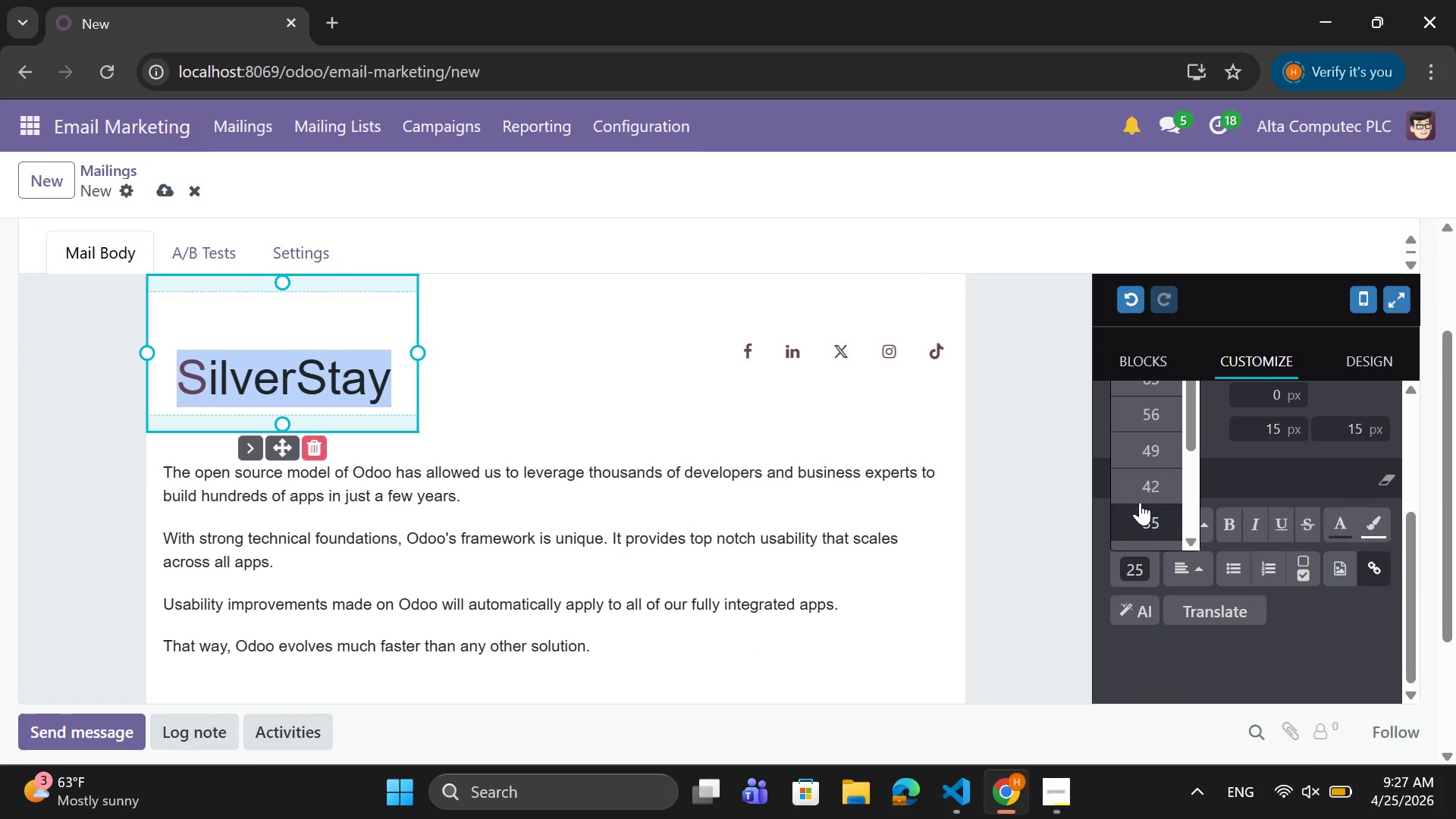 
scroll: coordinate [1141, 502], scroll_direction: down, amount: 1.0
 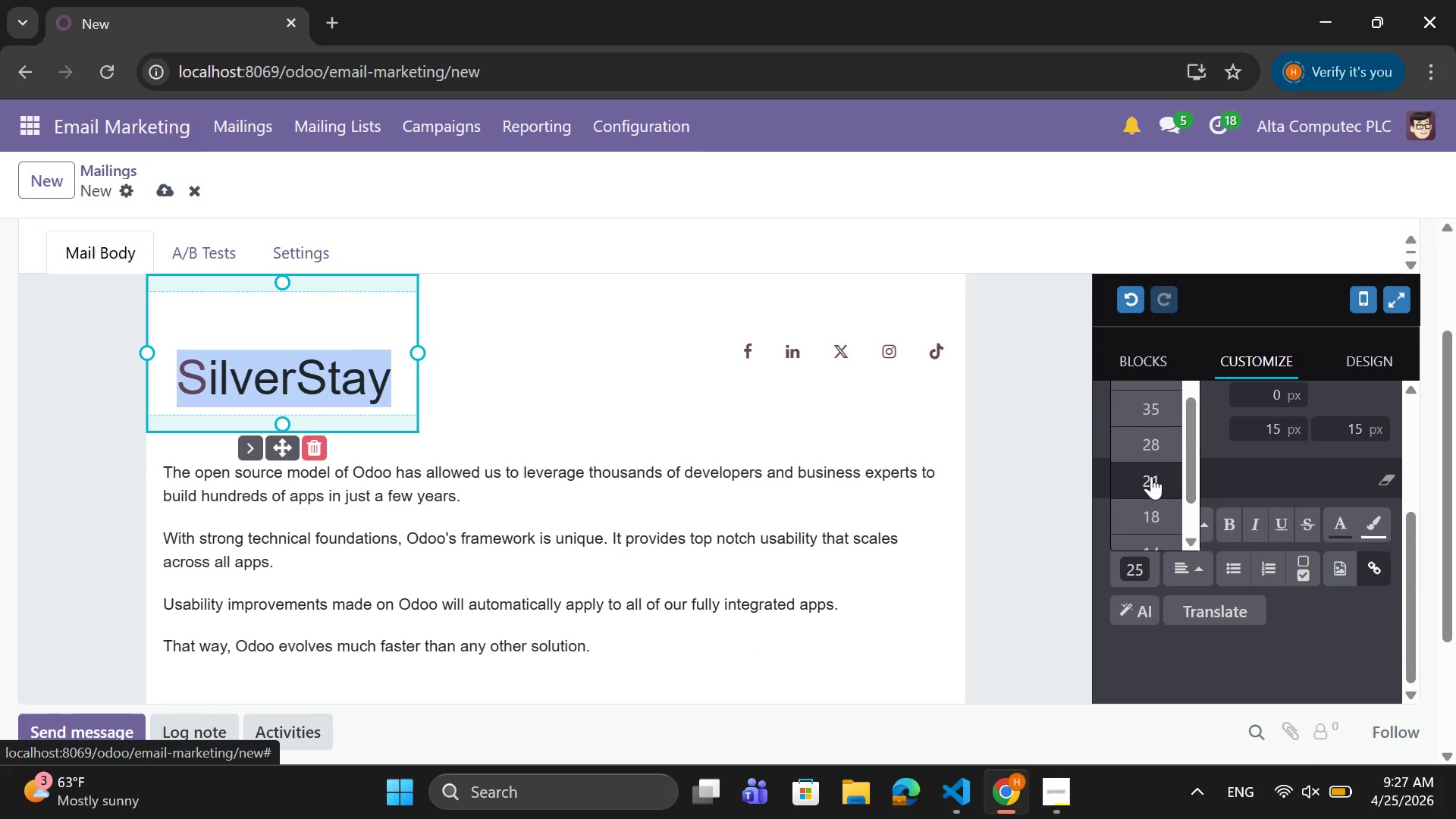 
left_click([1151, 476])
 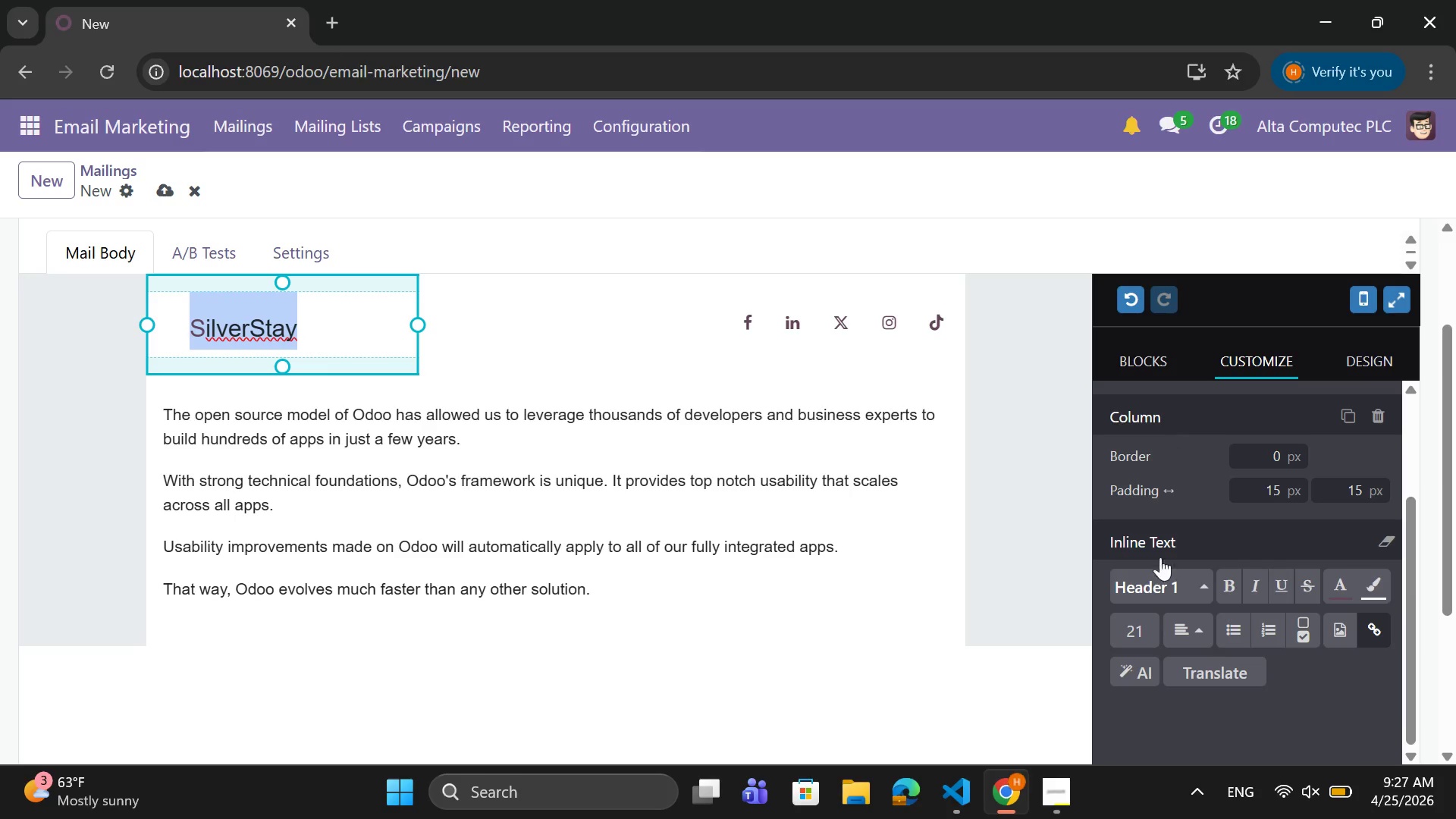 
left_click([1151, 625])
 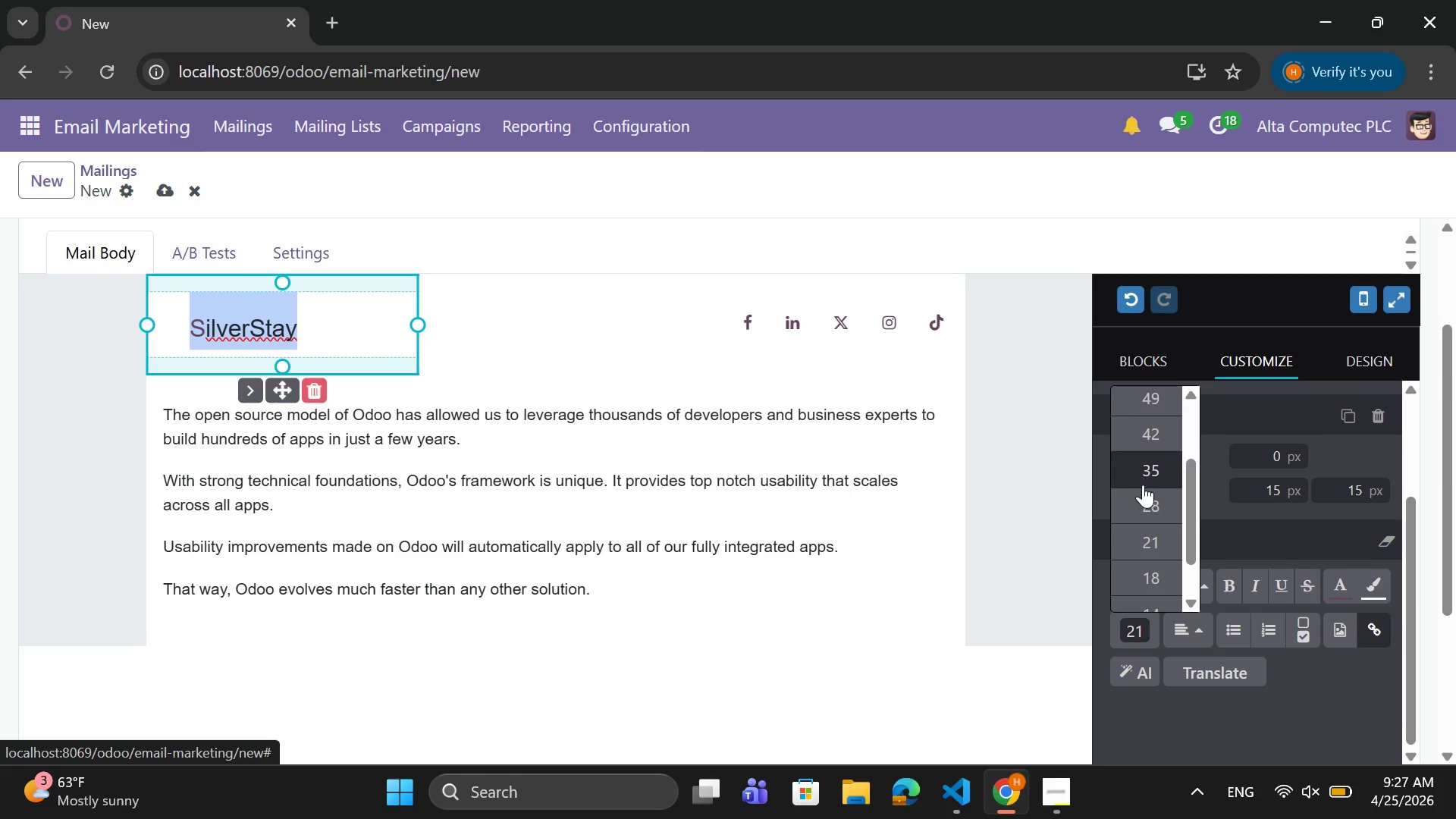 
left_click([1147, 513])
 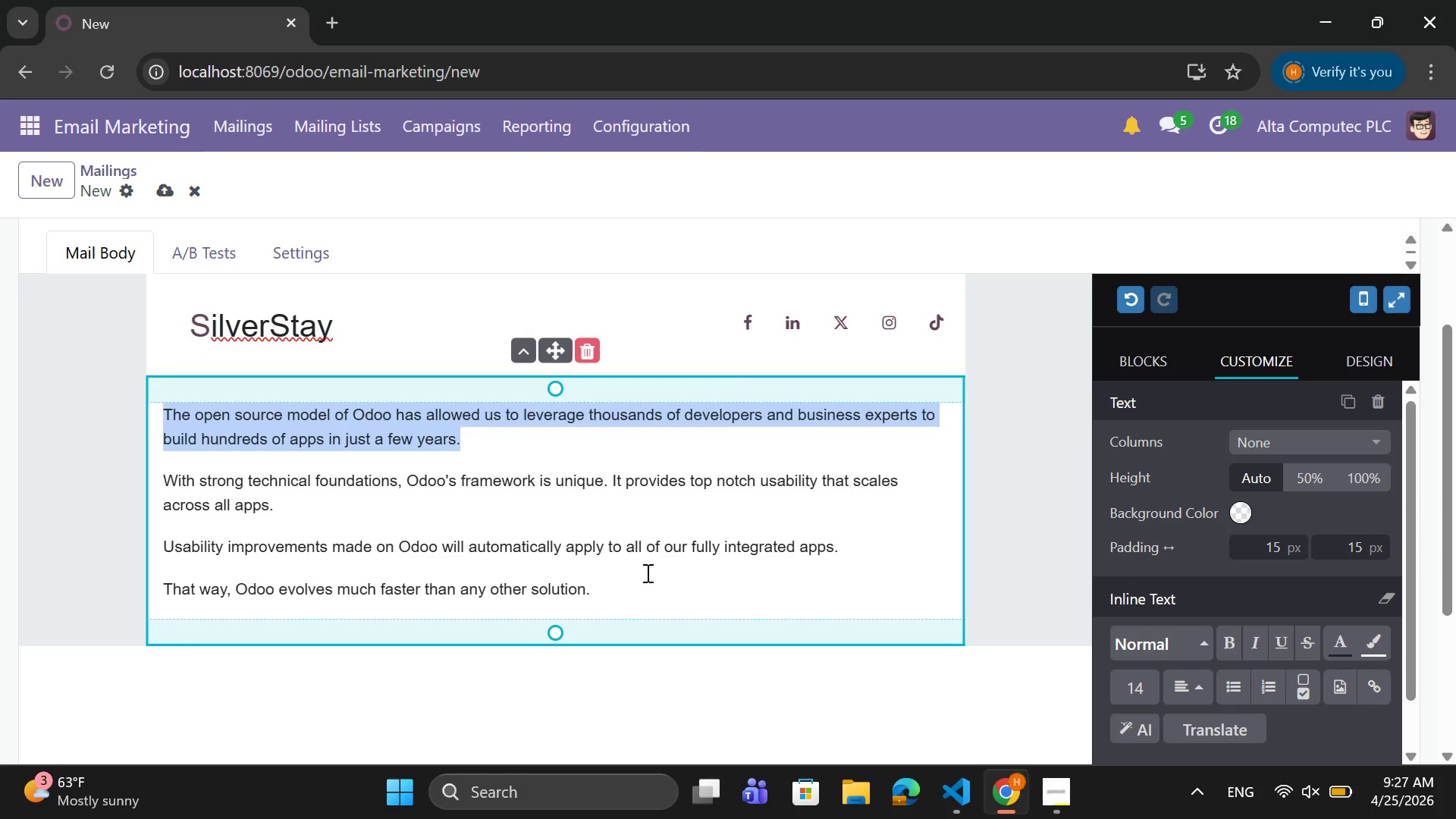 
left_click_drag(start_coordinate=[639, 594], to_coordinate=[162, 408])
 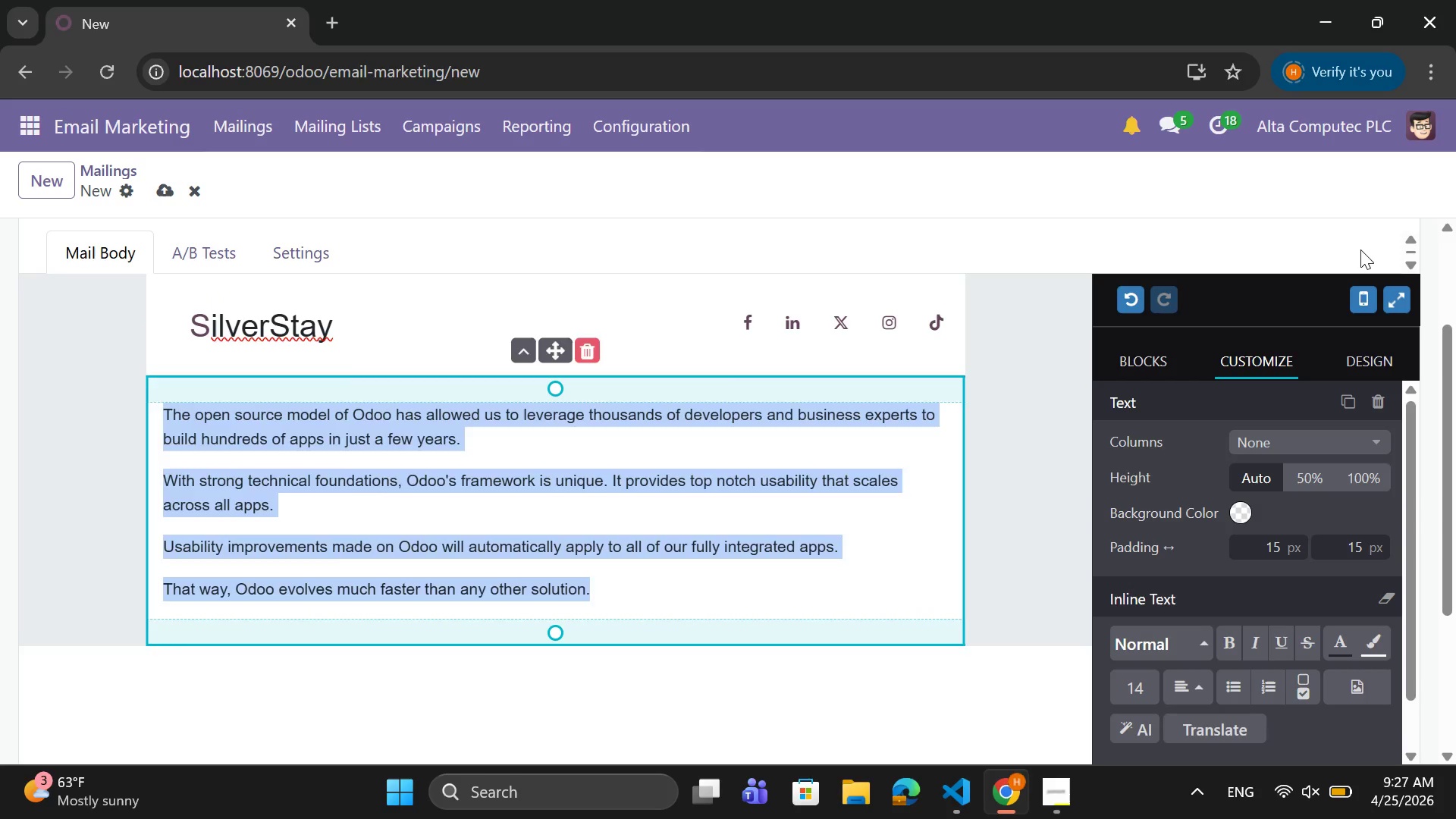 
key(Backspace)
 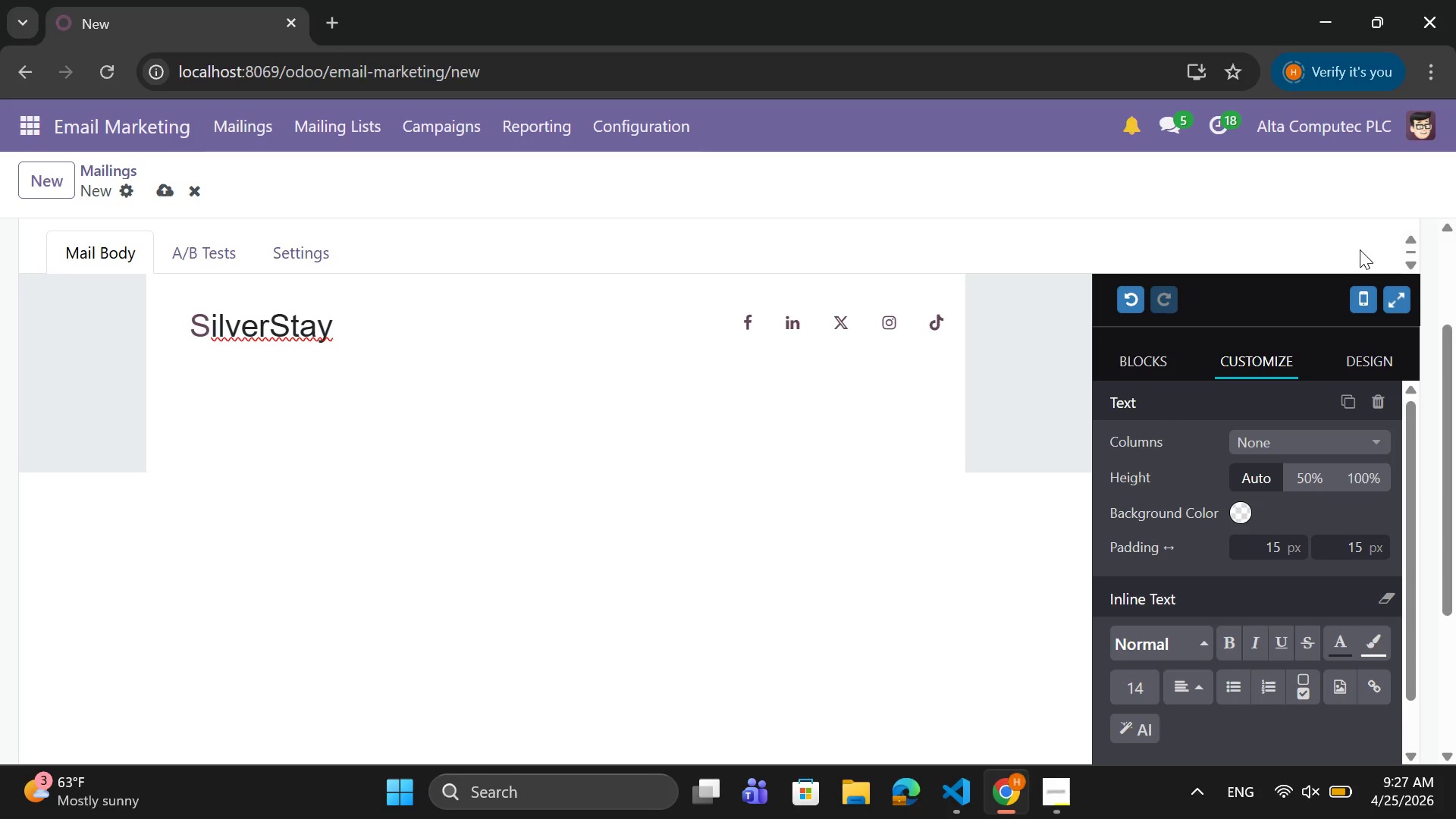 
wait(5.14)
 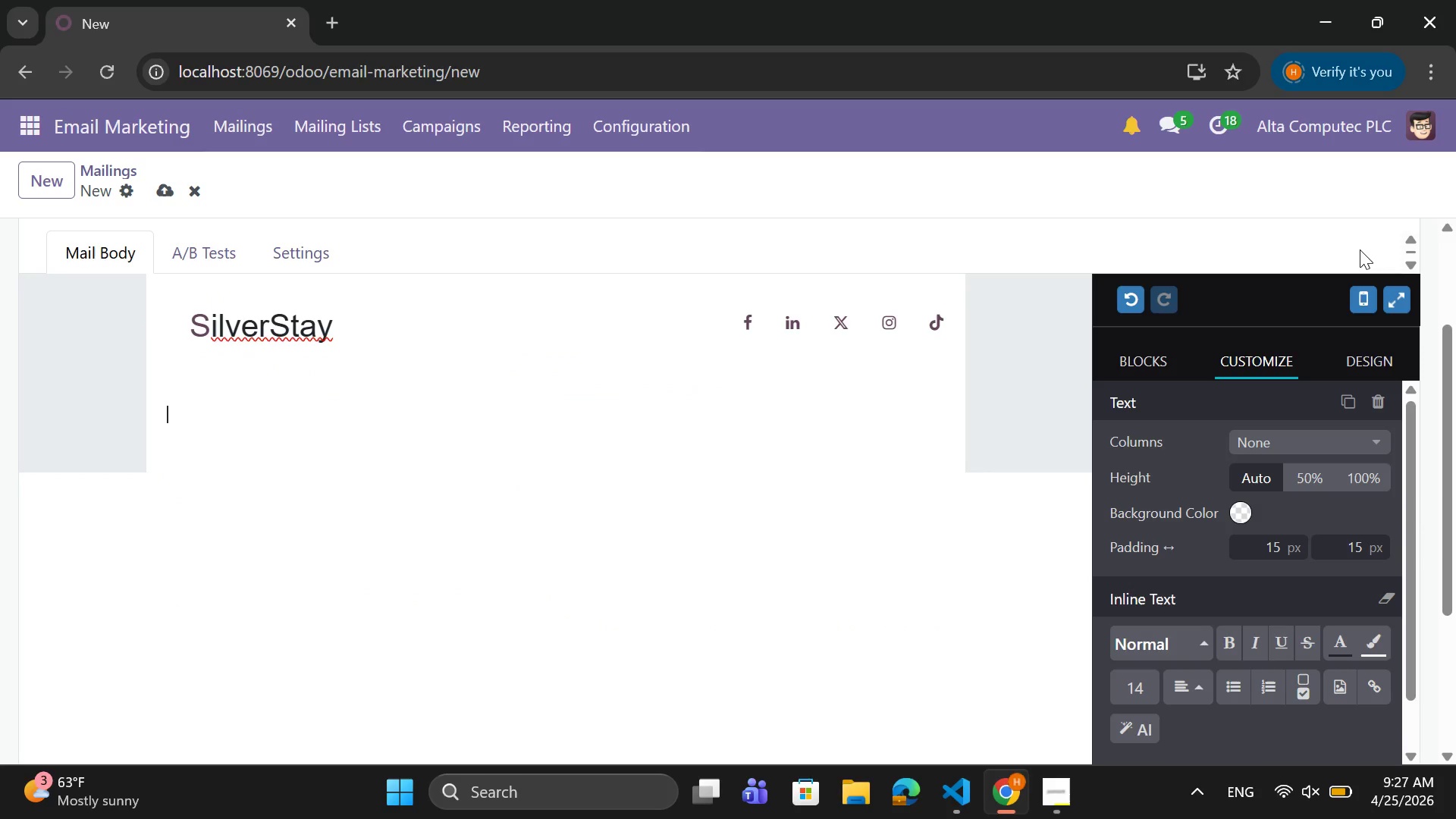 
type(y)
key(Backspace)
type(Your )
key(Backspace)
key(Backspace)
type('re Registered - Here's what to e)
key(Backspace)
type(Expect)
 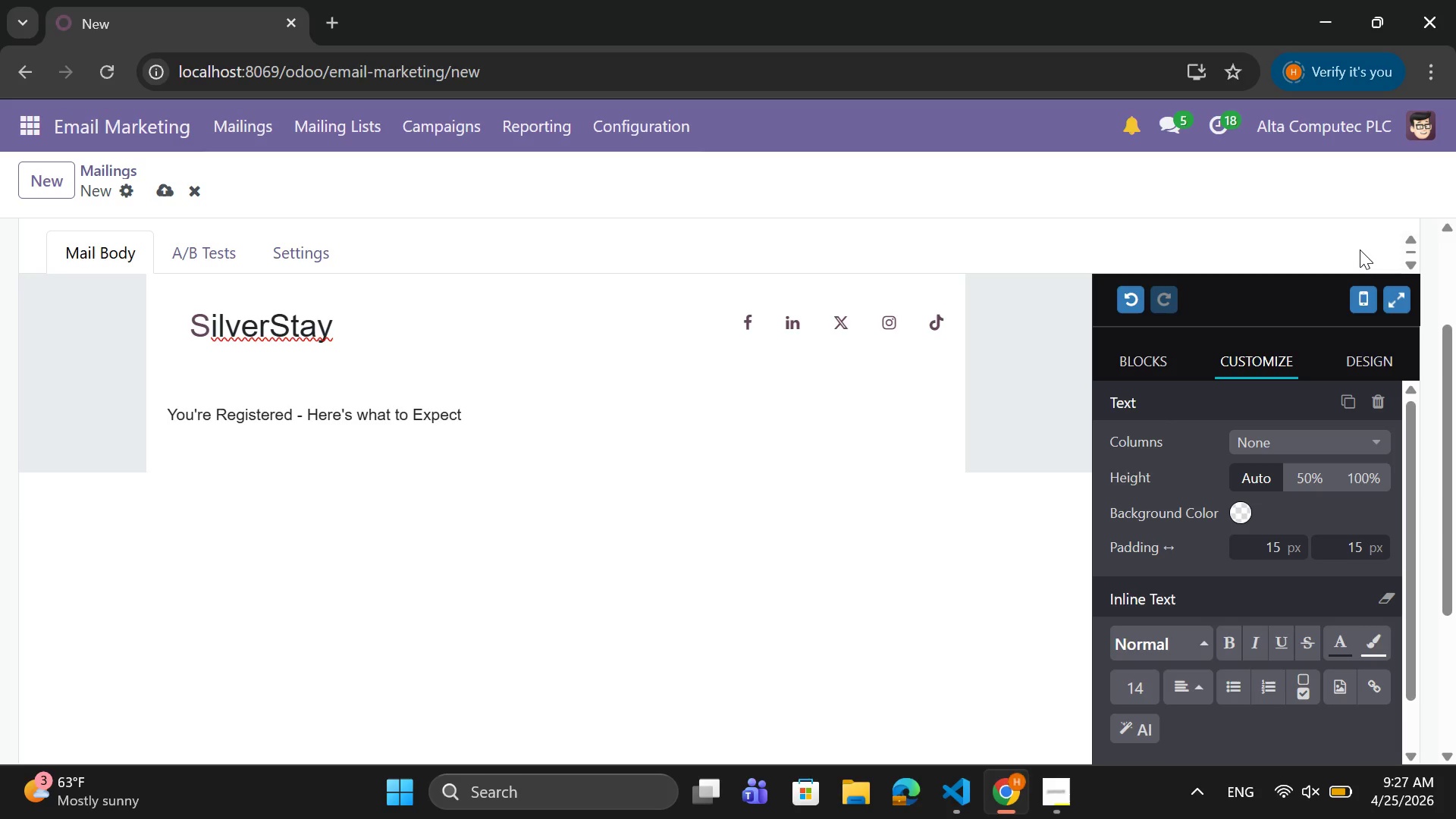 
key(Enter)
 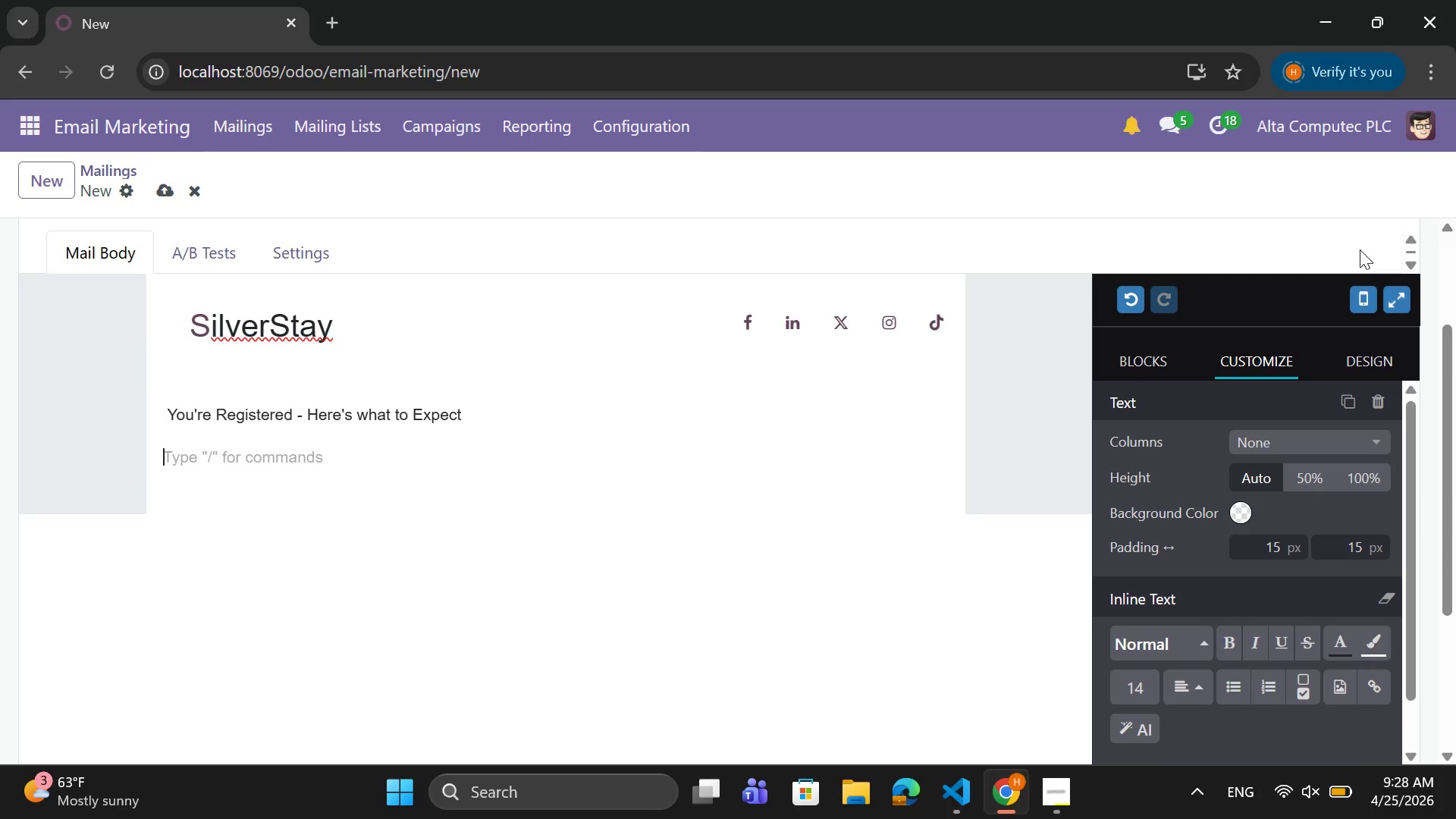 
type(hi)
key(Backspace)
key(Backspace)
type(Hi {{object.nm)
key(Backspace)
type(ame}},)
 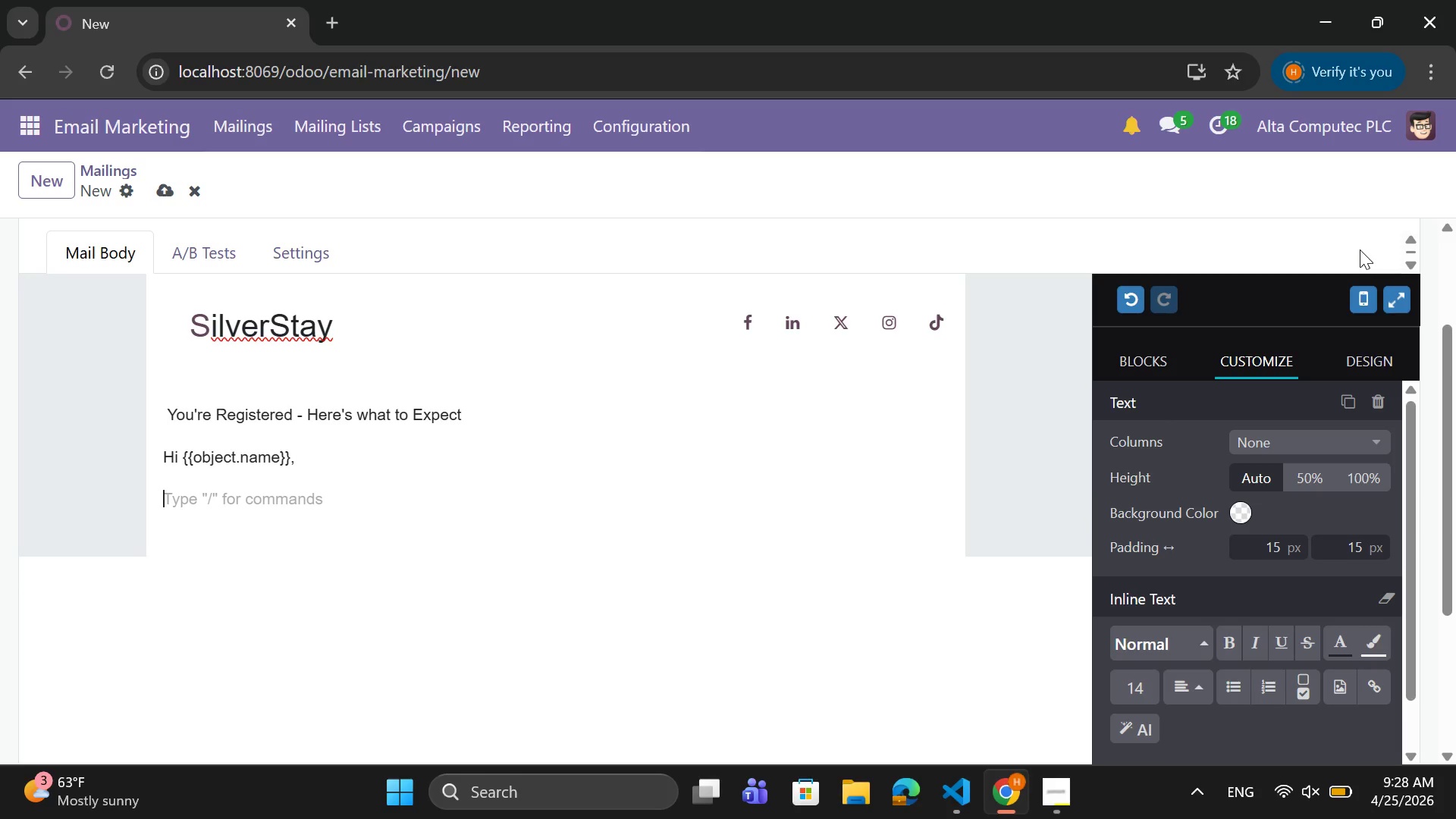 
 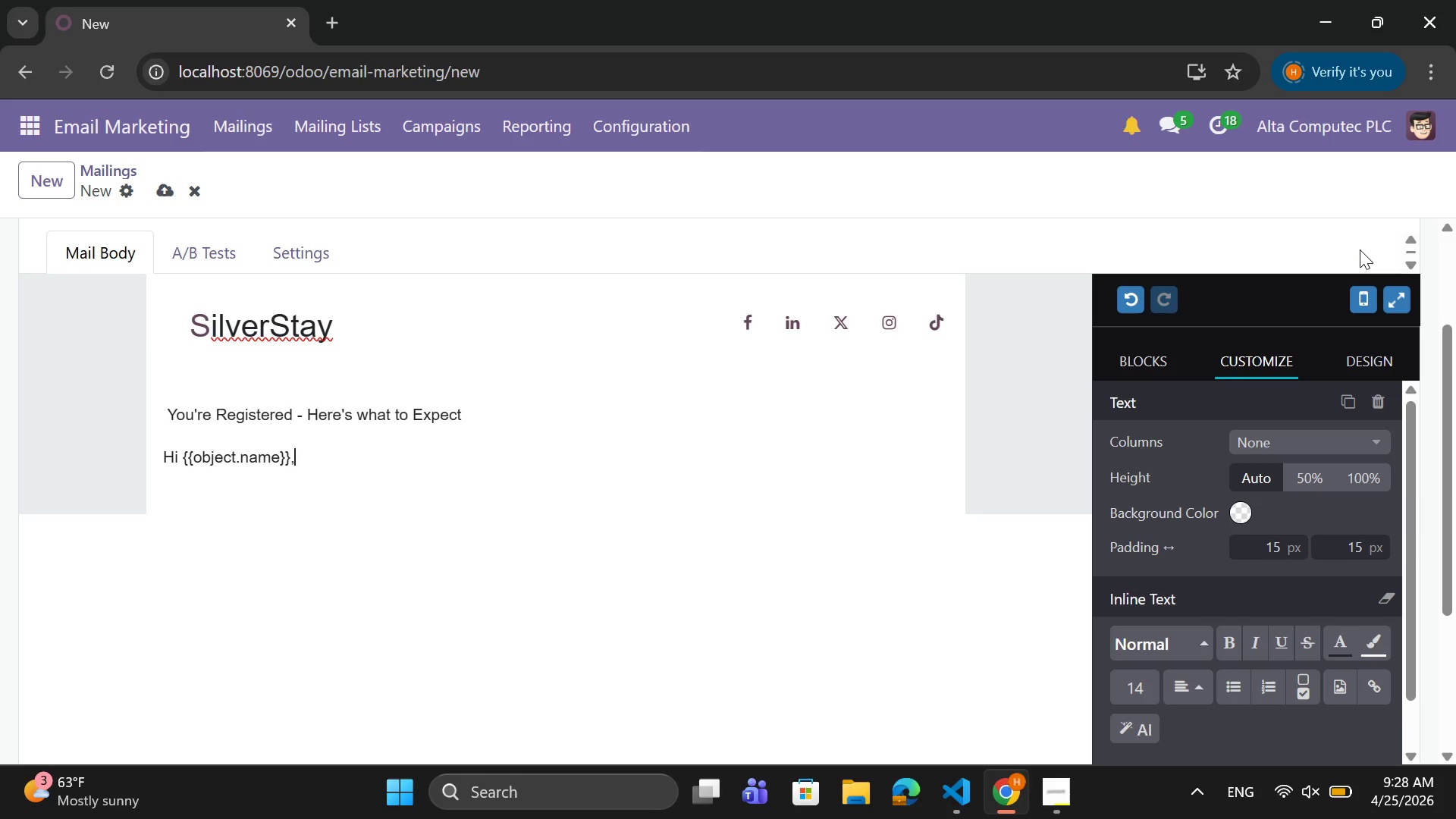 
key(Enter)
 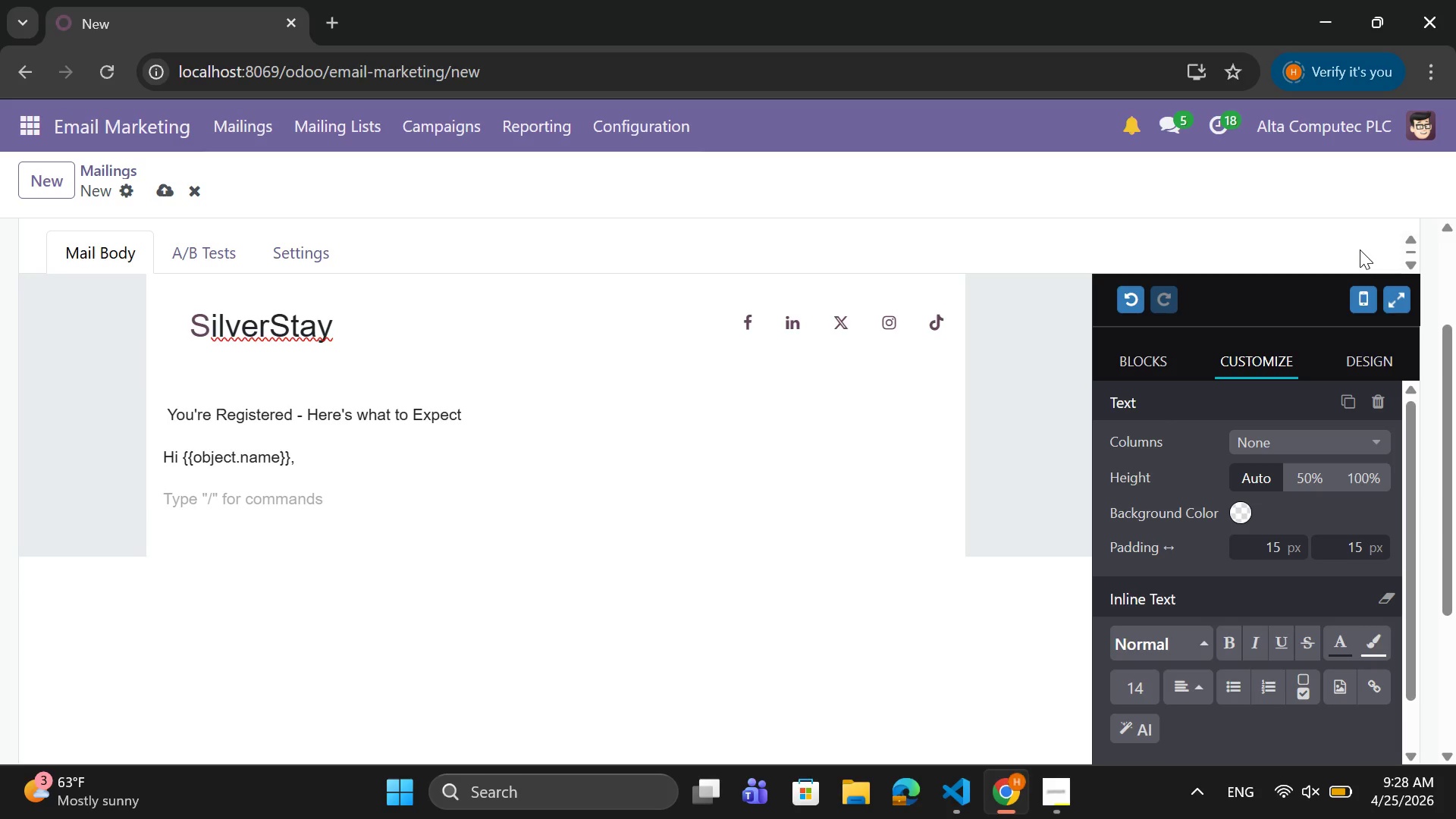 
type(your)
key(Backspace)
type( are successfully registered.)
 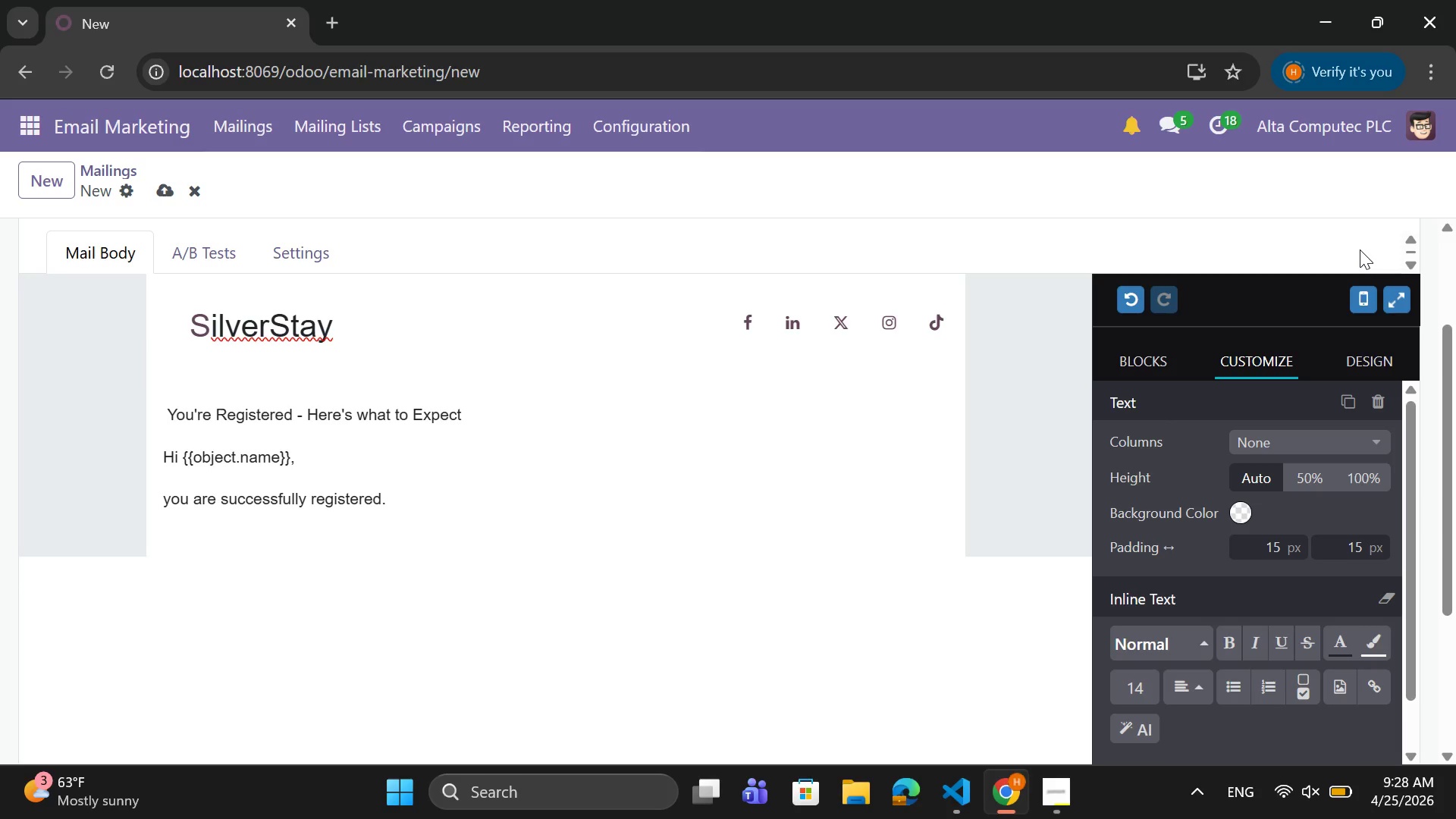 
key(Enter)
 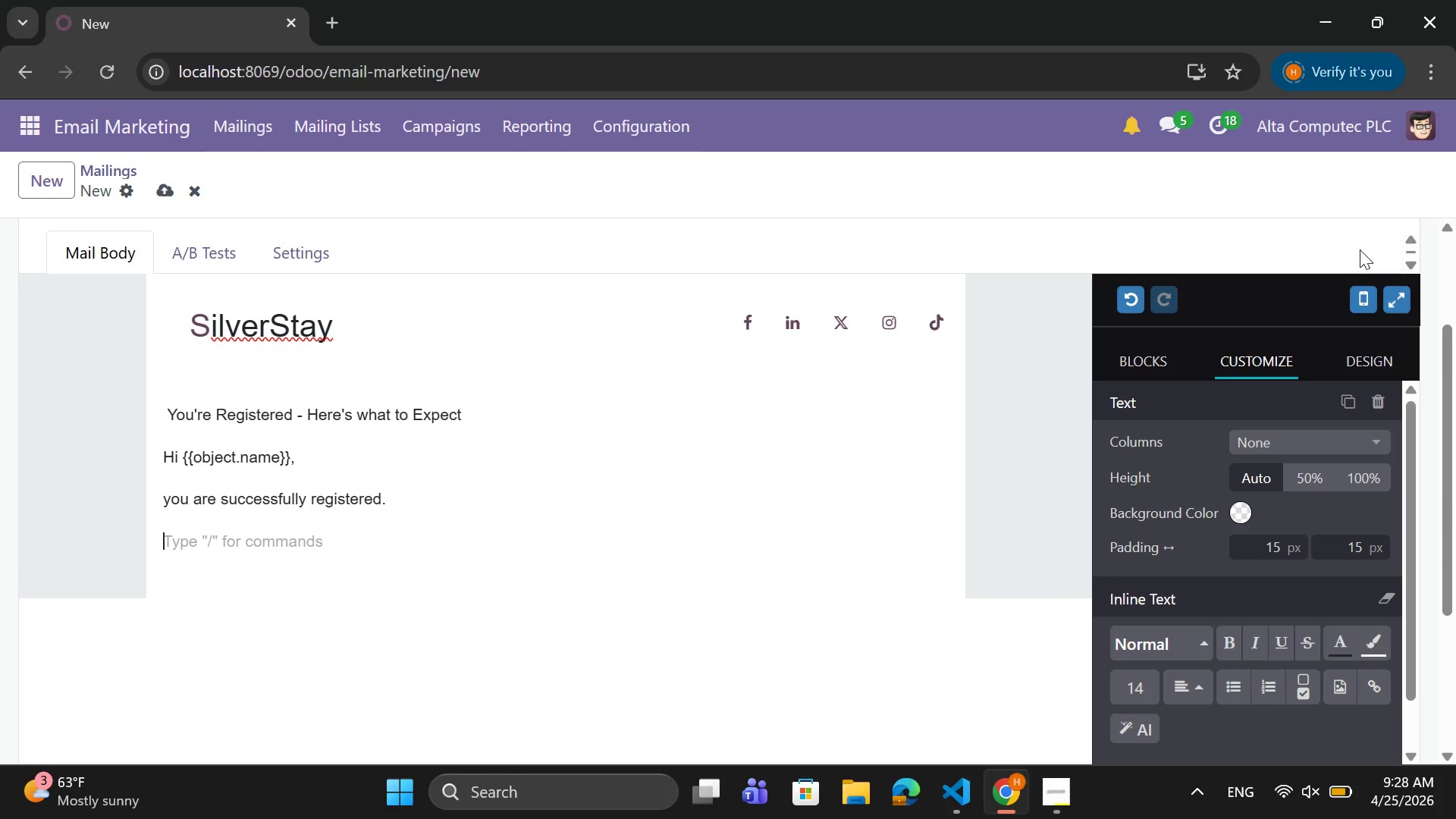 
type(In this session )
key(Backspace)
type(, we)
 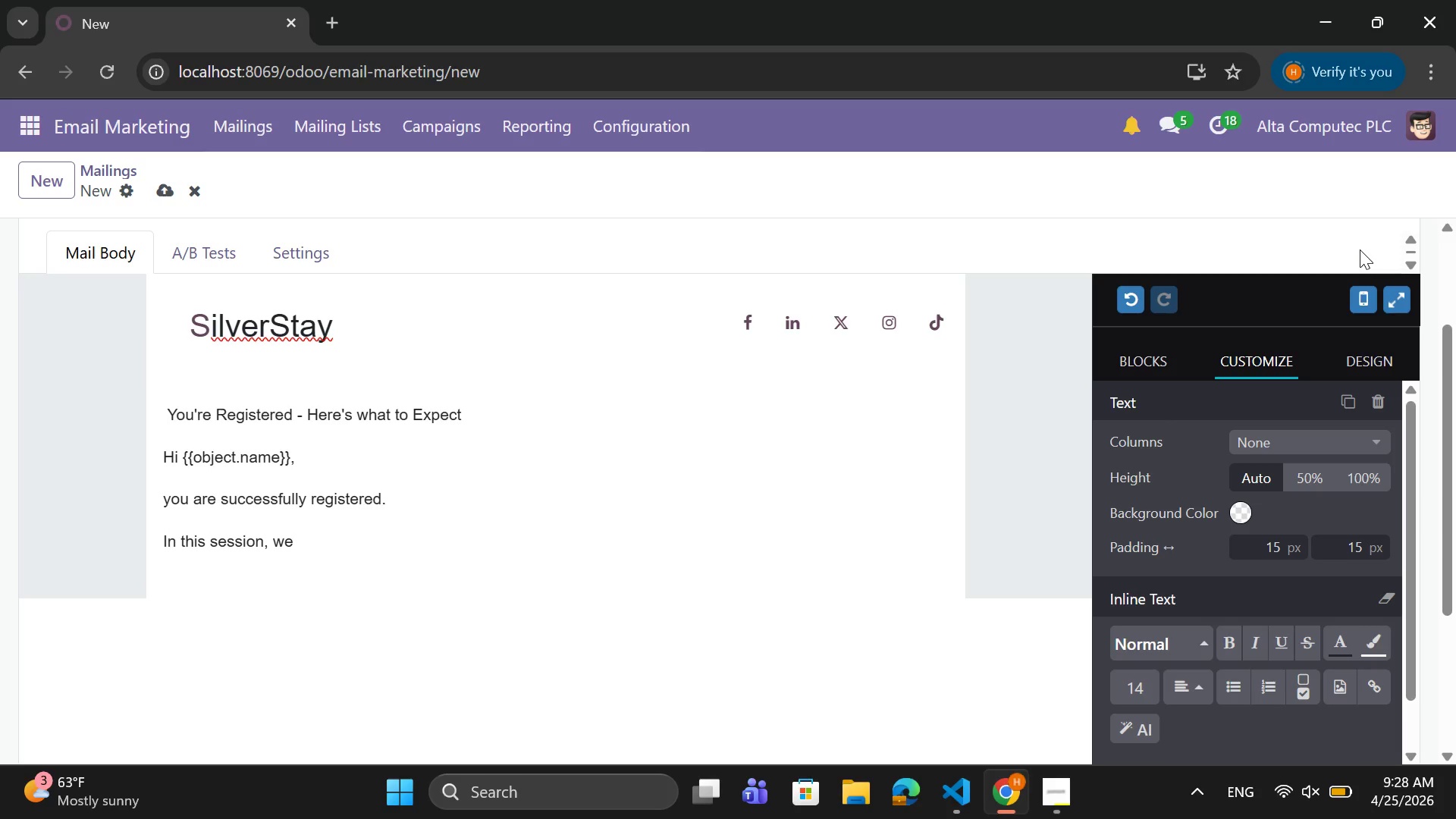 
type( will walk you through a practical homes)
key(Backspace)
type( safety checklist t)
key(Backspace)
type(you can immediately apply.)
 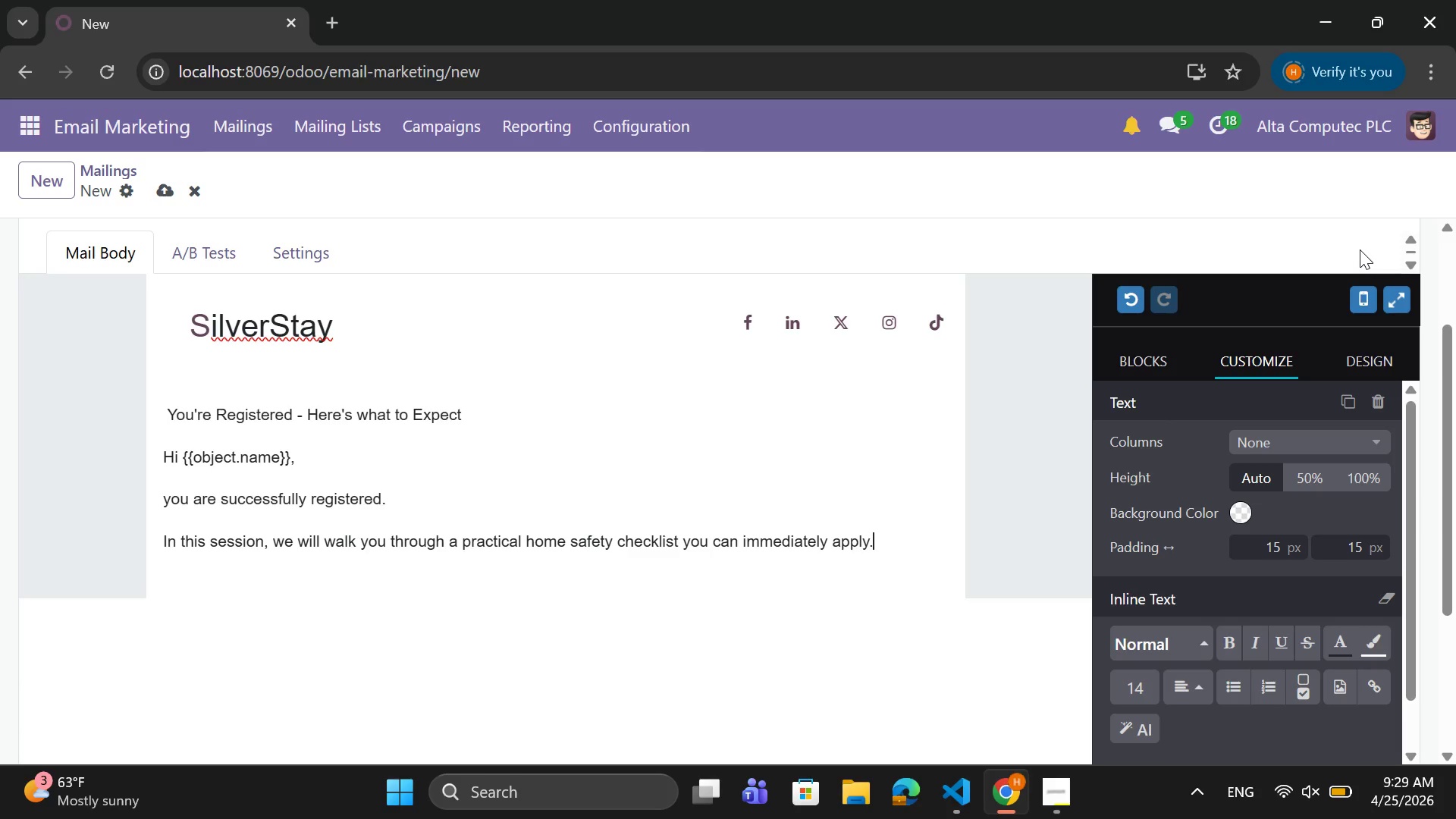 
key(Enter)
 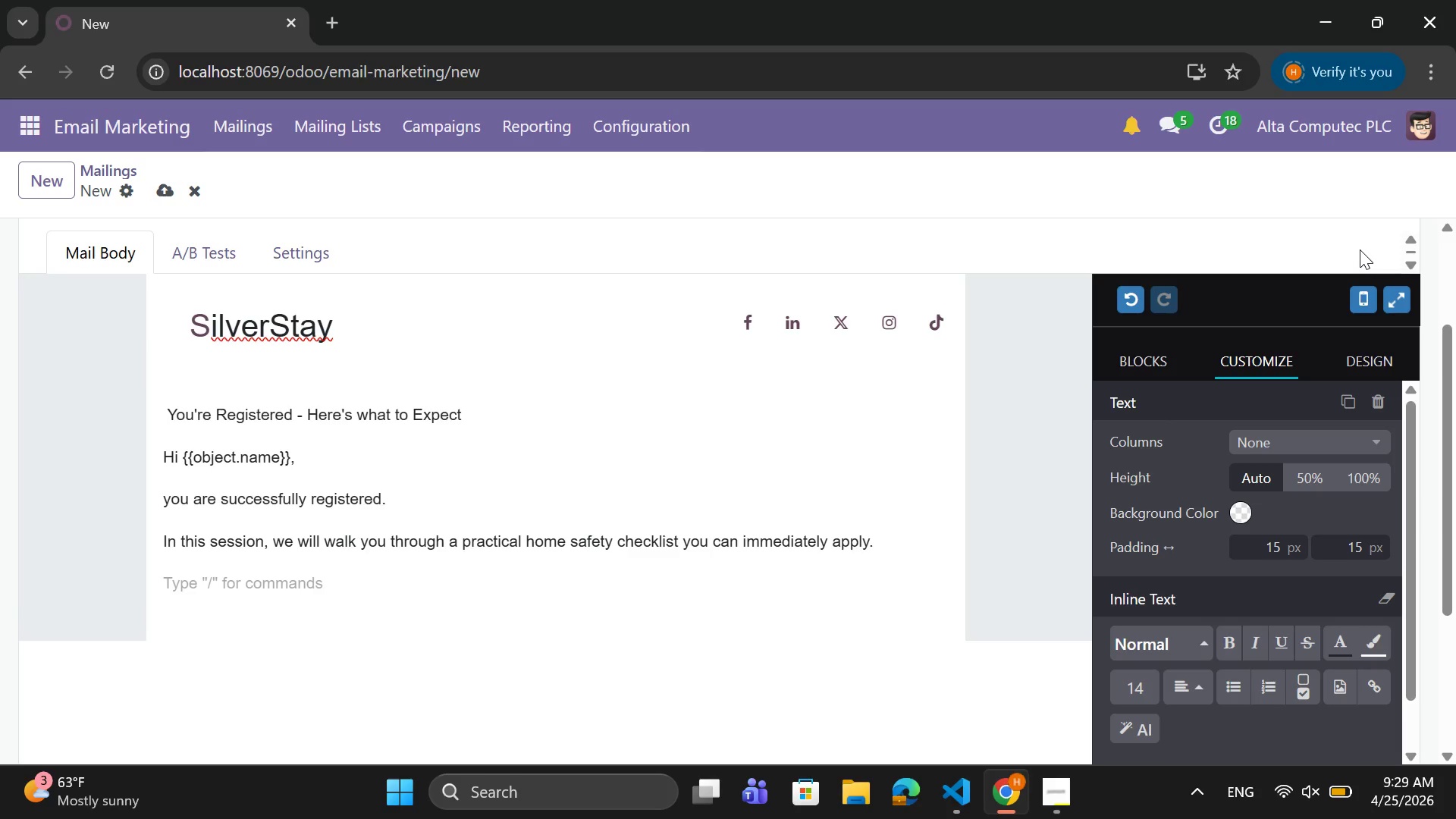 
type(we will )
key(Backspace)
key(Backspace)
key(Backspace)
key(Backspace)
key(Backspace)
key(Backspace)
key(Backspace)
key(Backspace)
 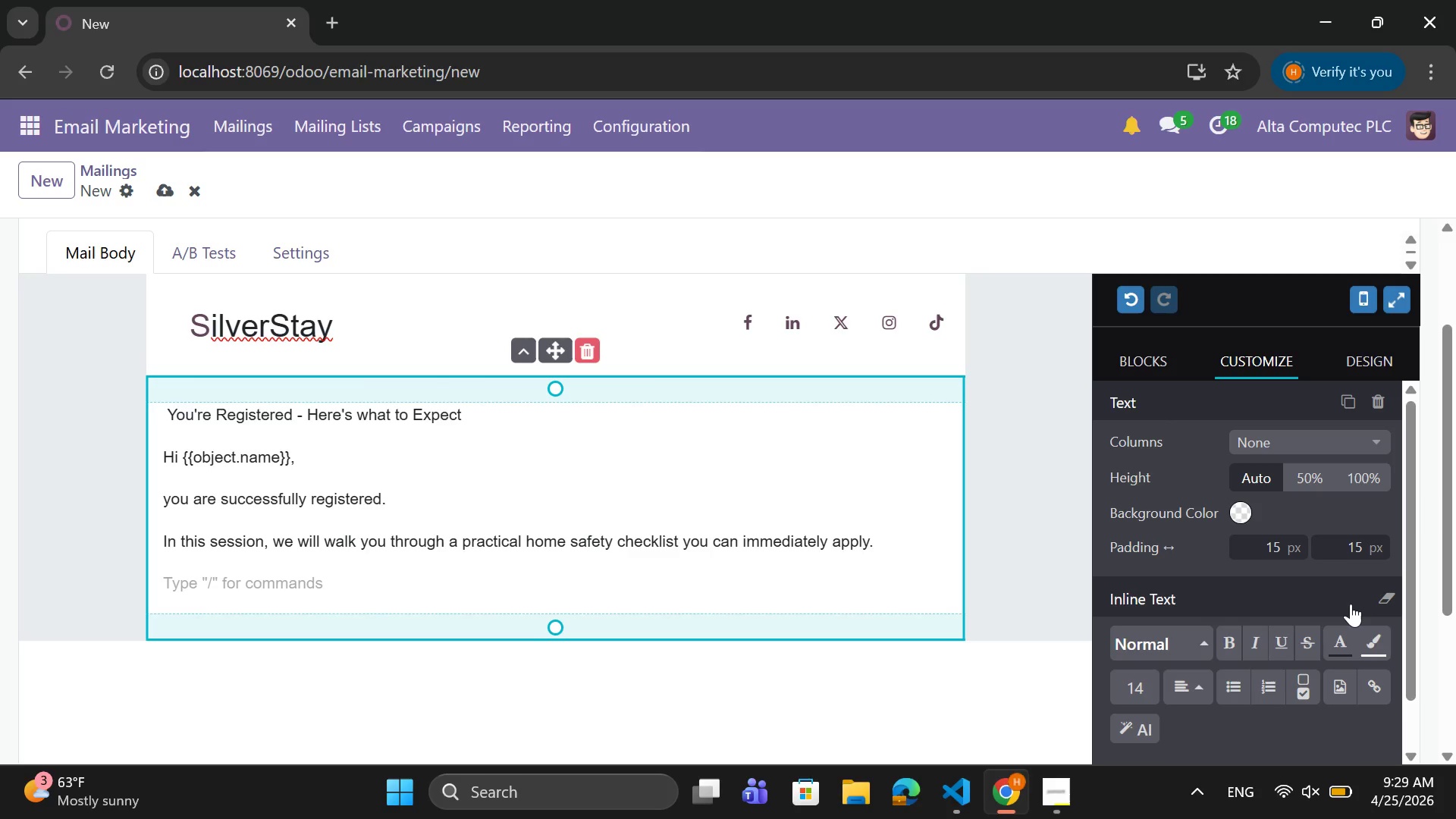 
wait(6.83)
 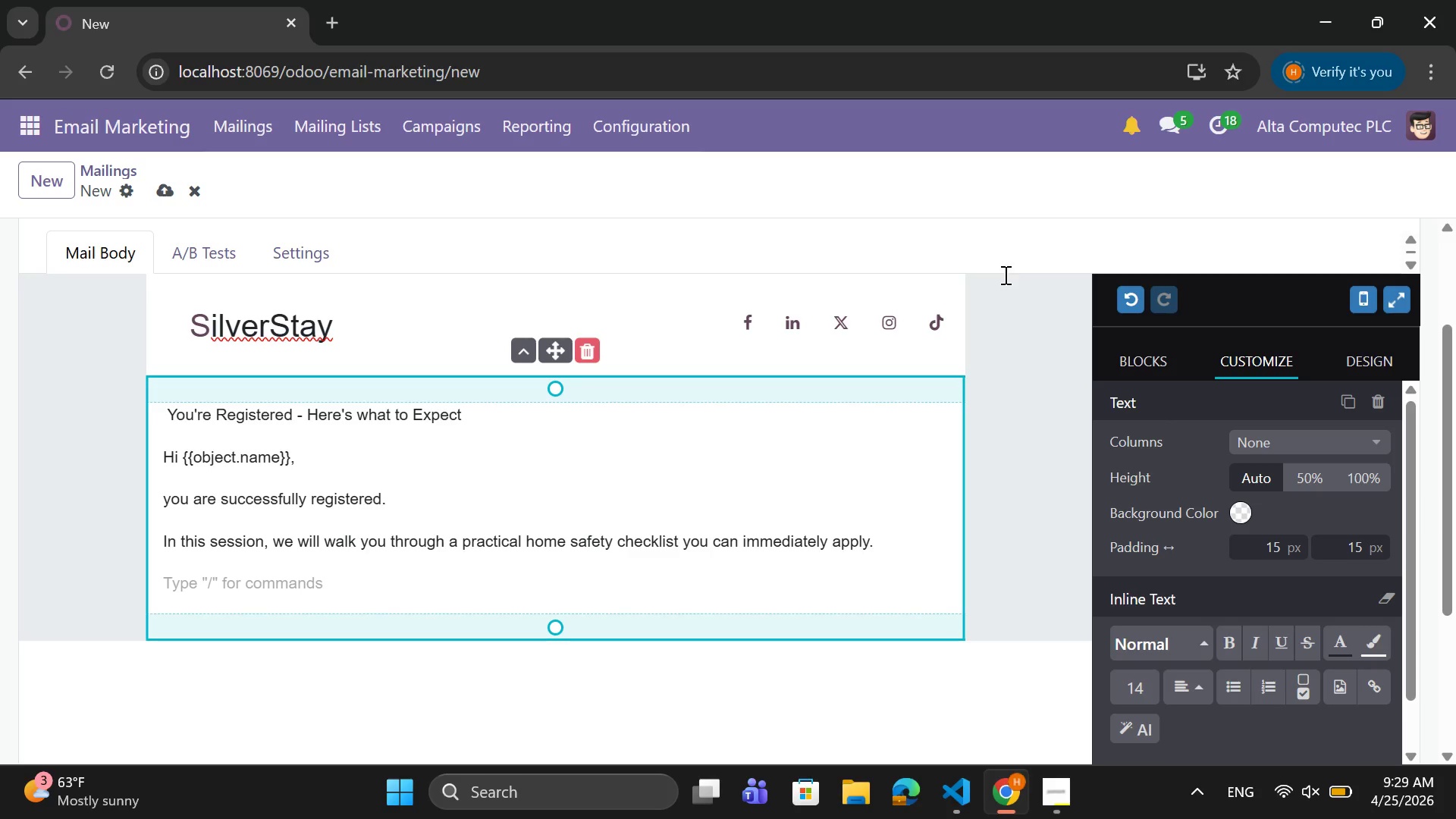 
left_click([1232, 685])
 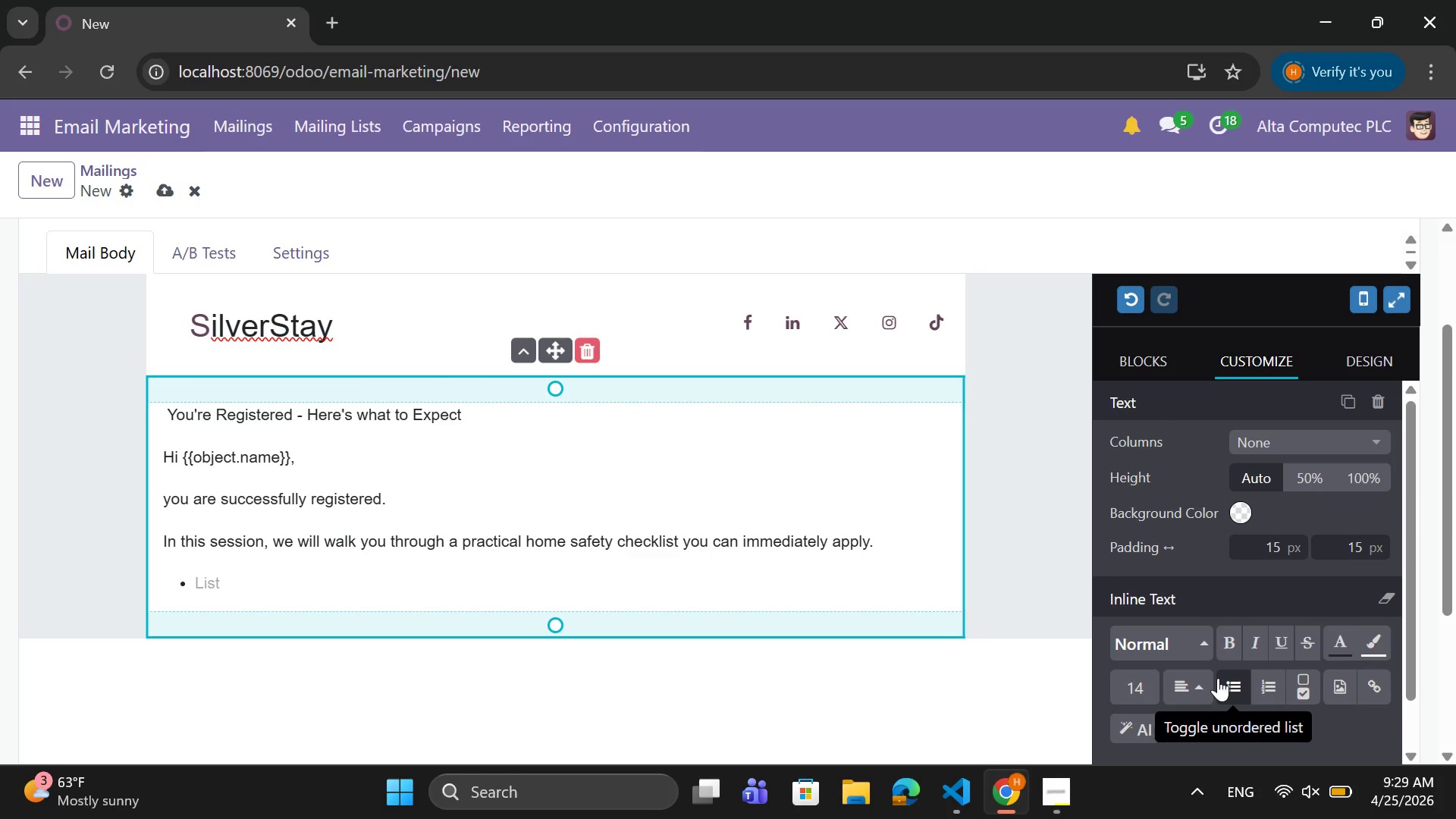 
type(we will also share expert insights on opr)
key(Backspace)
key(Backspace)
type(reventing common fall risksd)
key(Backspace)
type(.)
 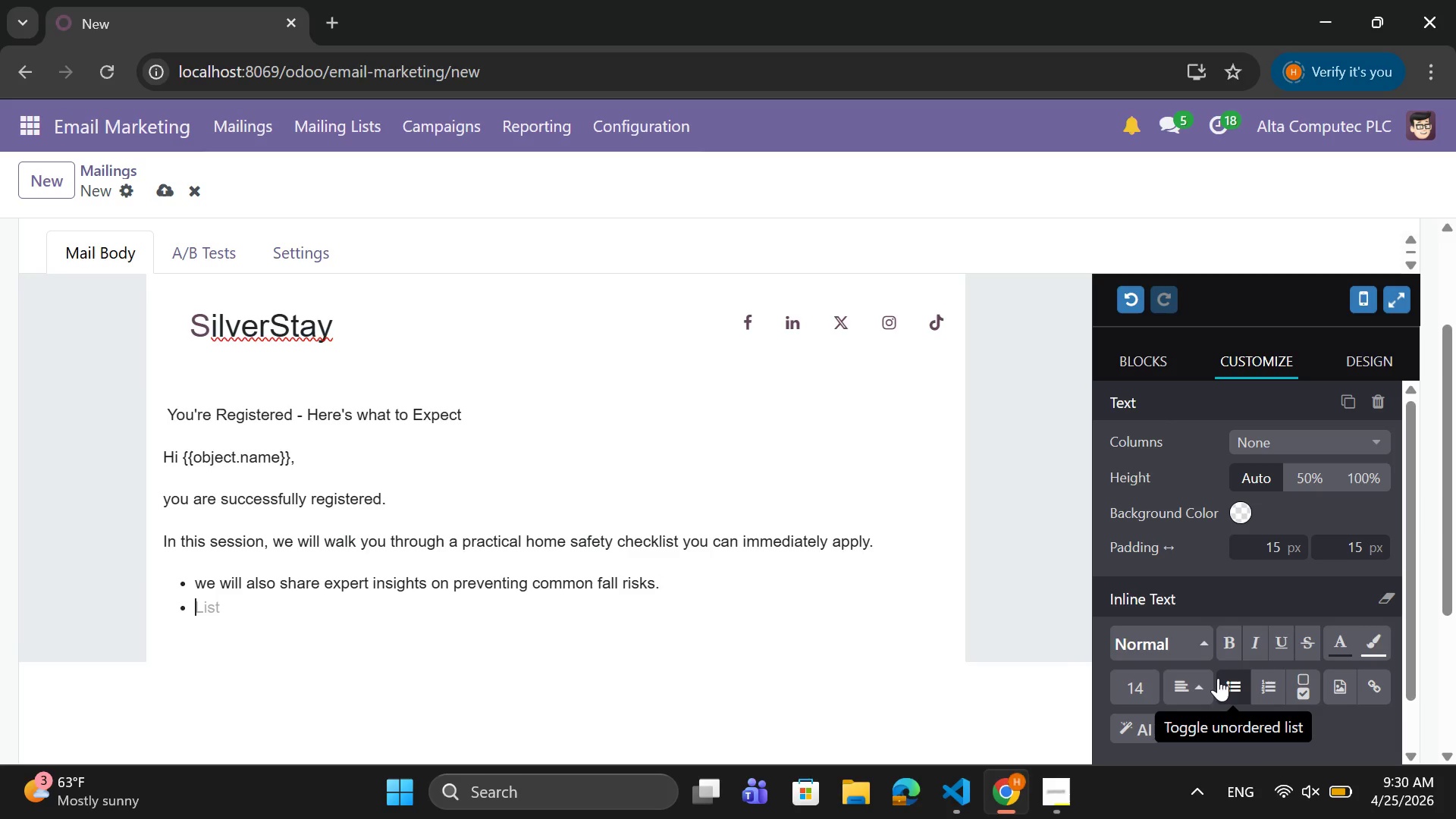 
key(Enter)
 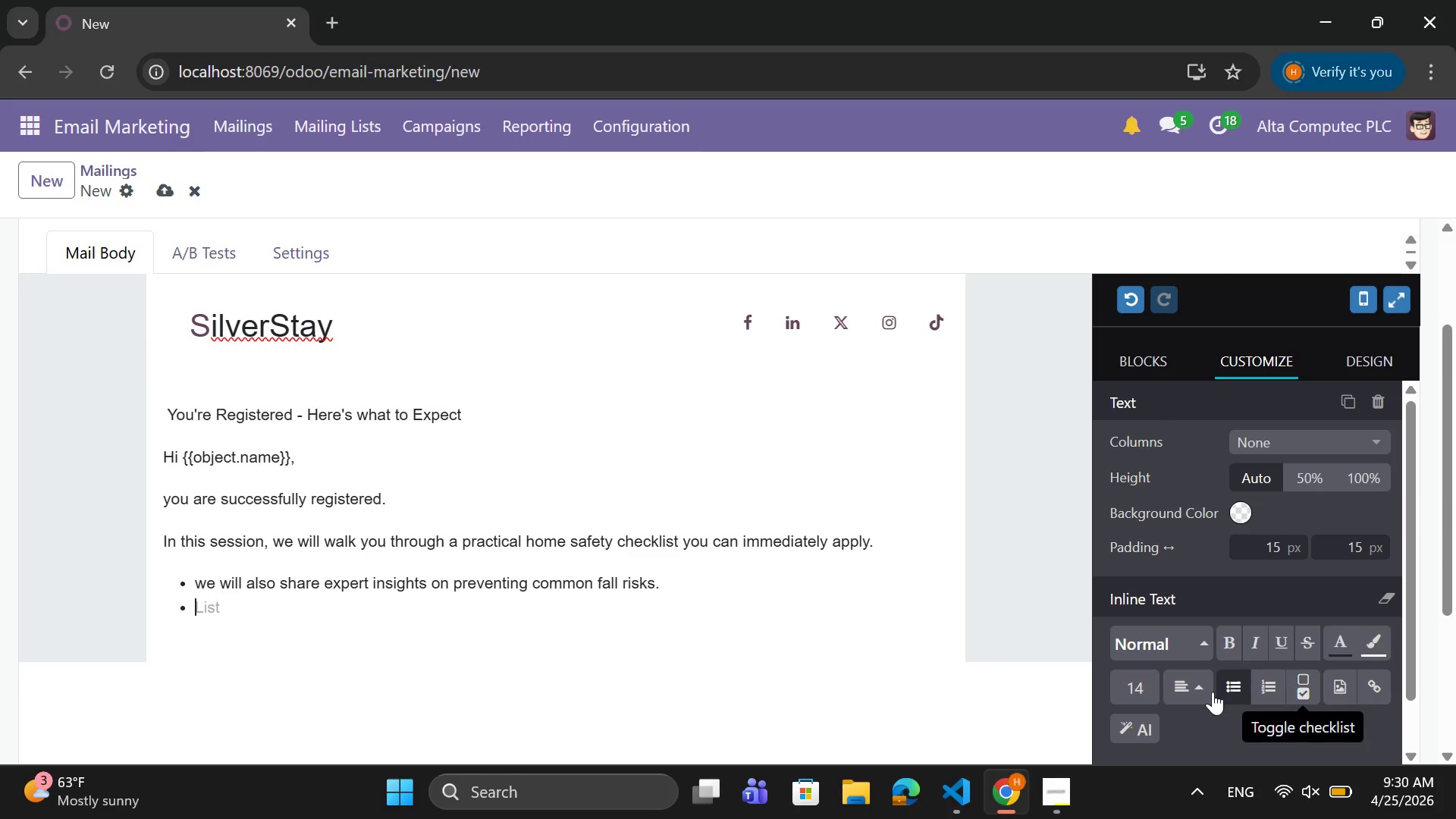 
key(Backspace)
 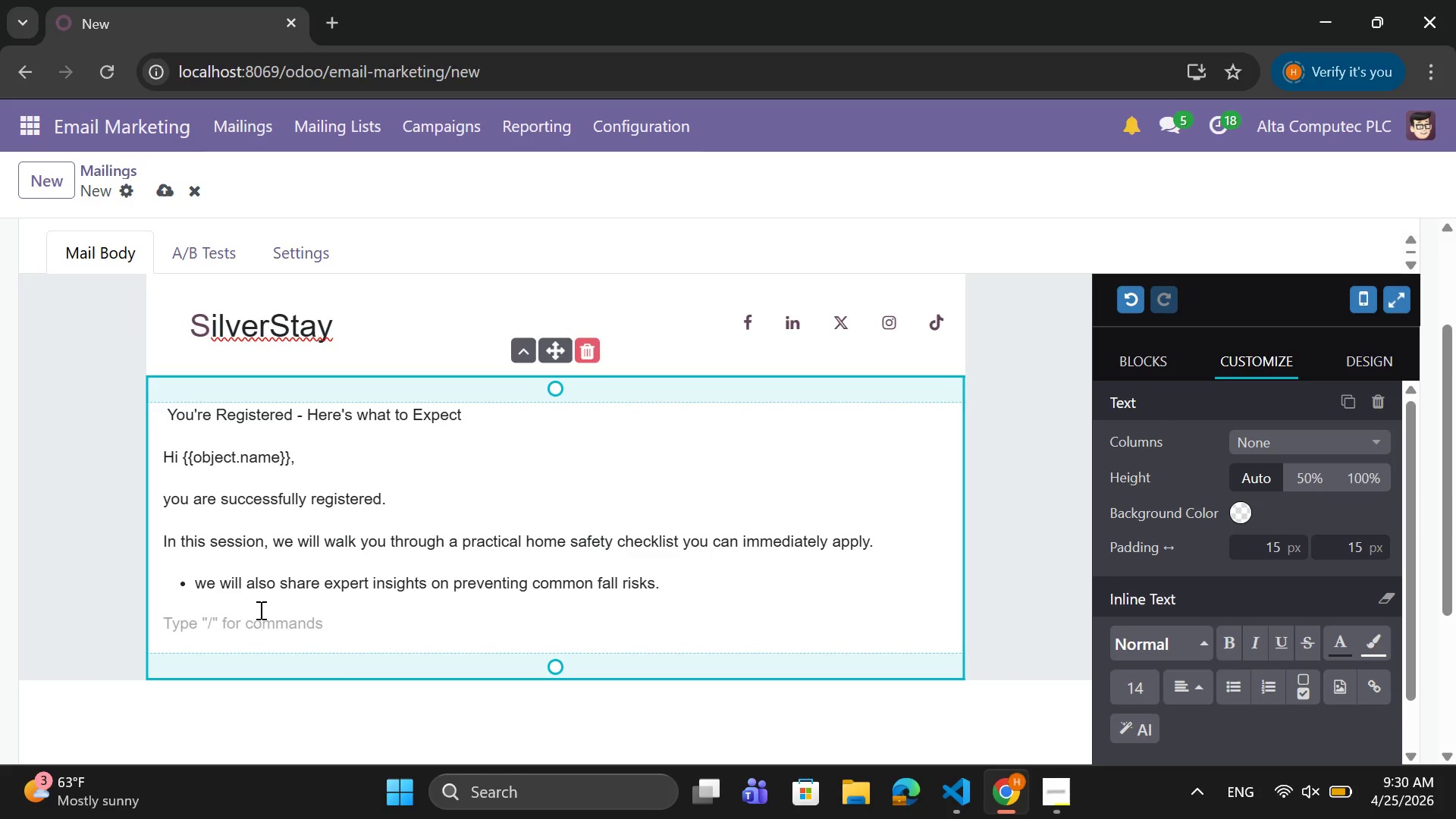 
wait(5.33)
 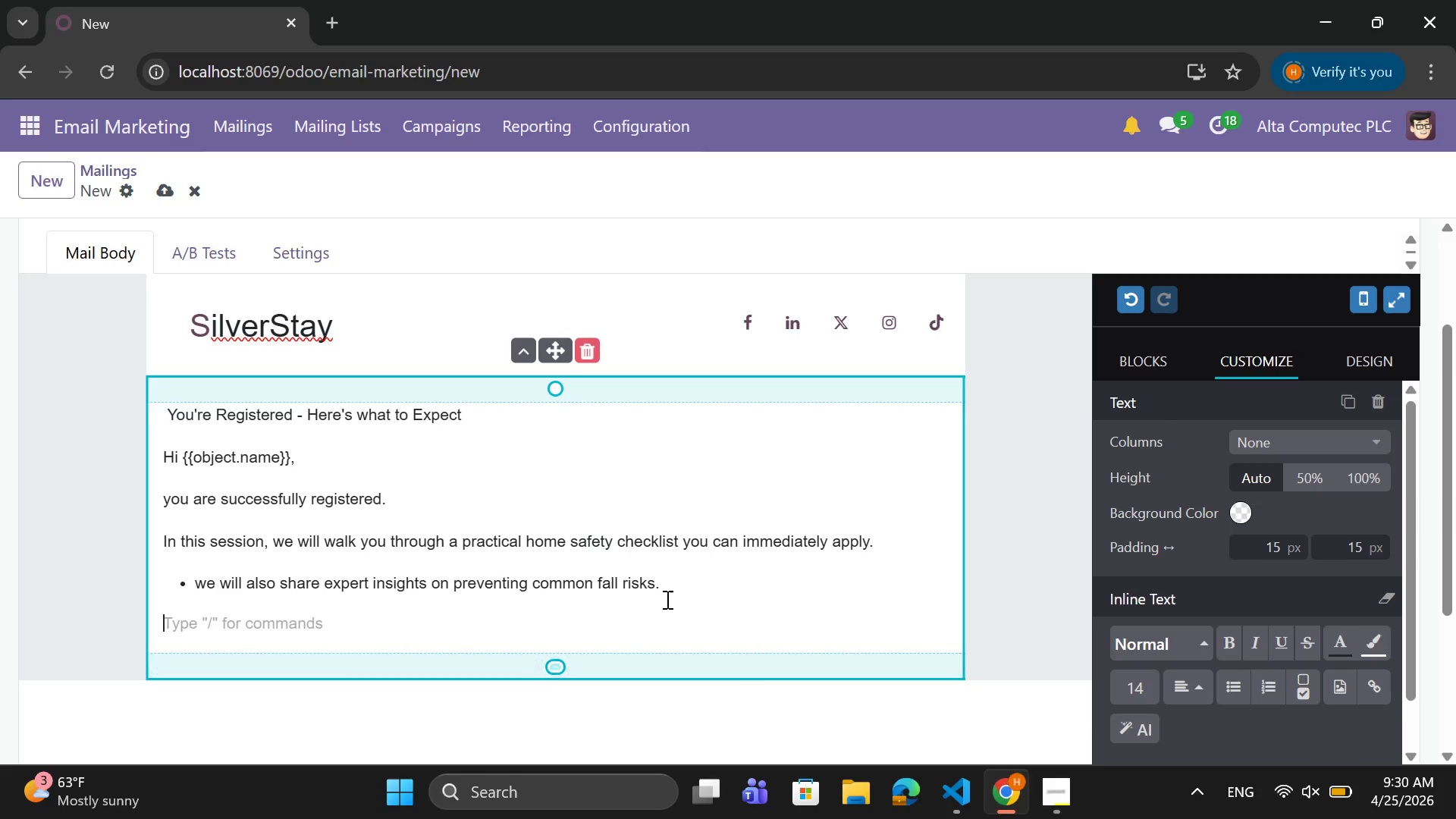 
left_click([194, 582])
 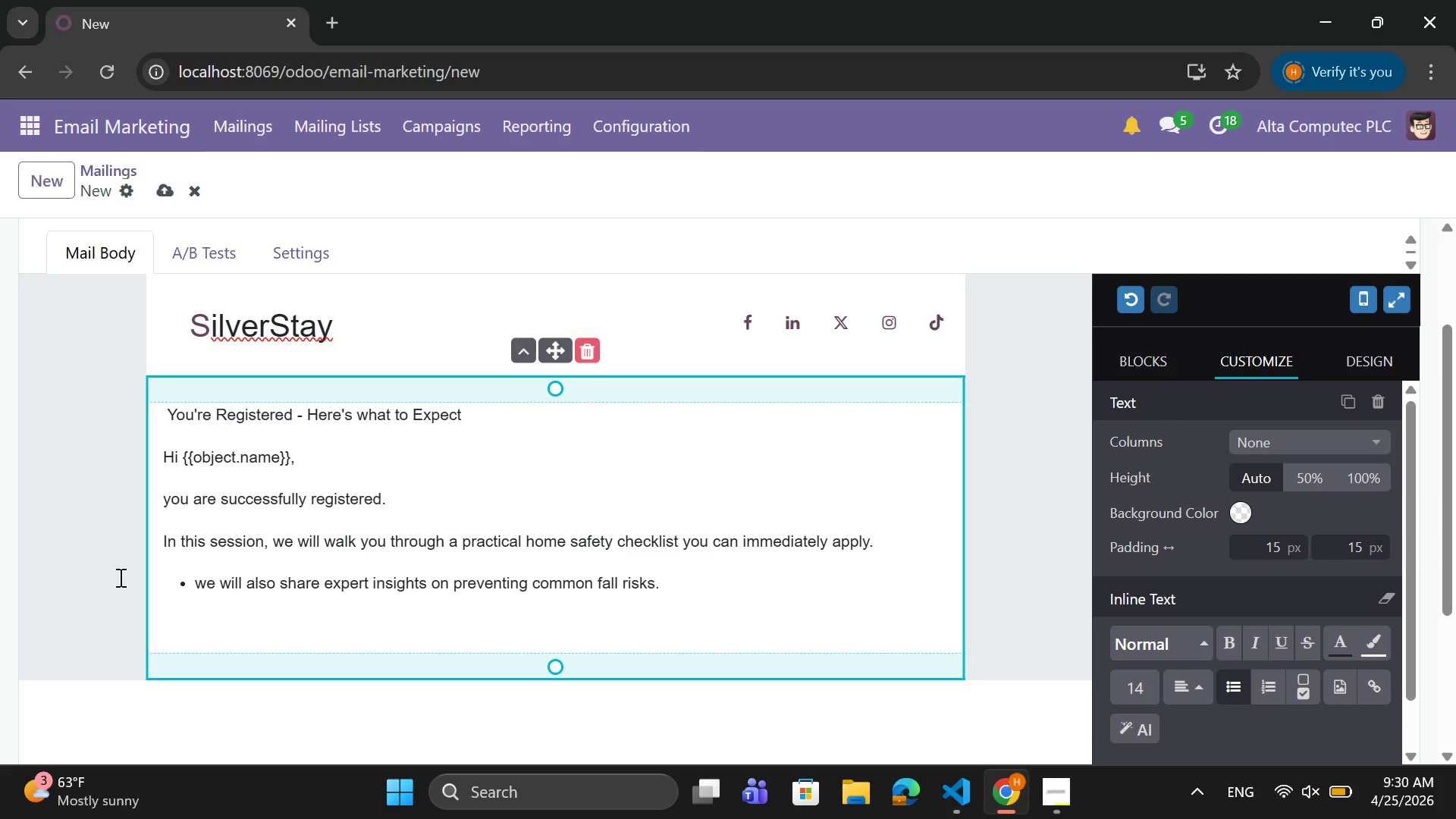 
key(Backspace)
 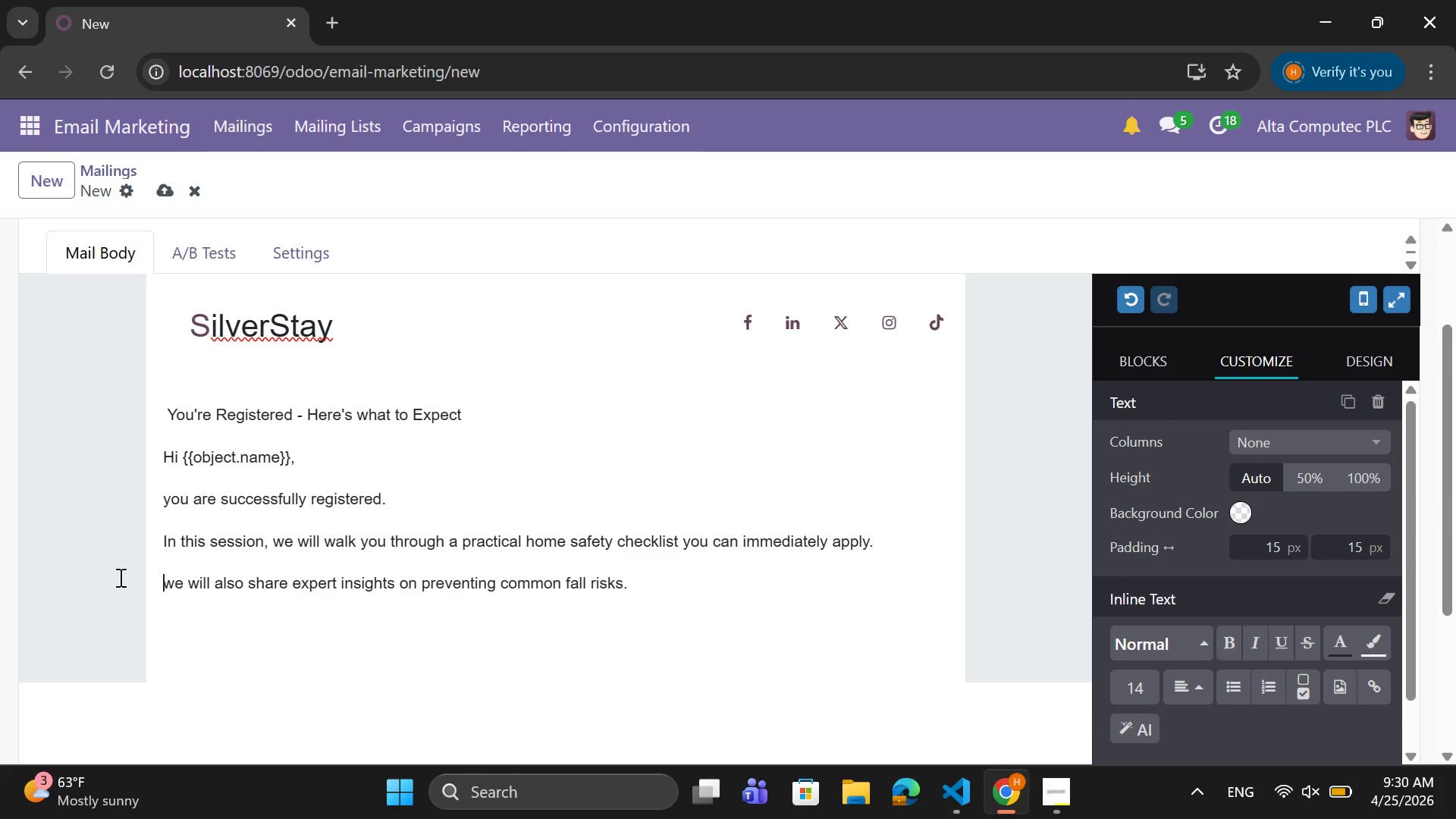 
key(Backspace)
 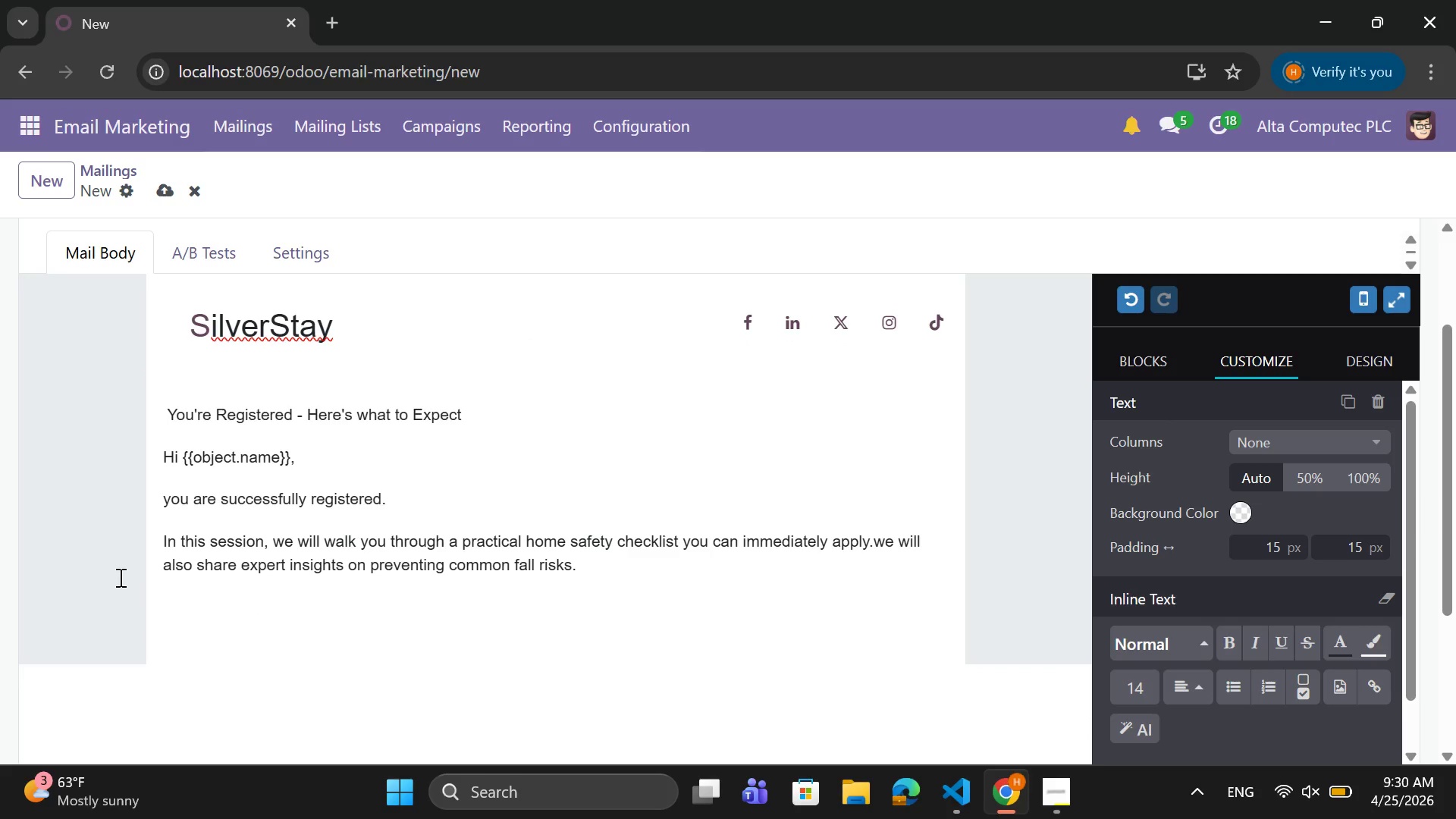 
key(Enter)
 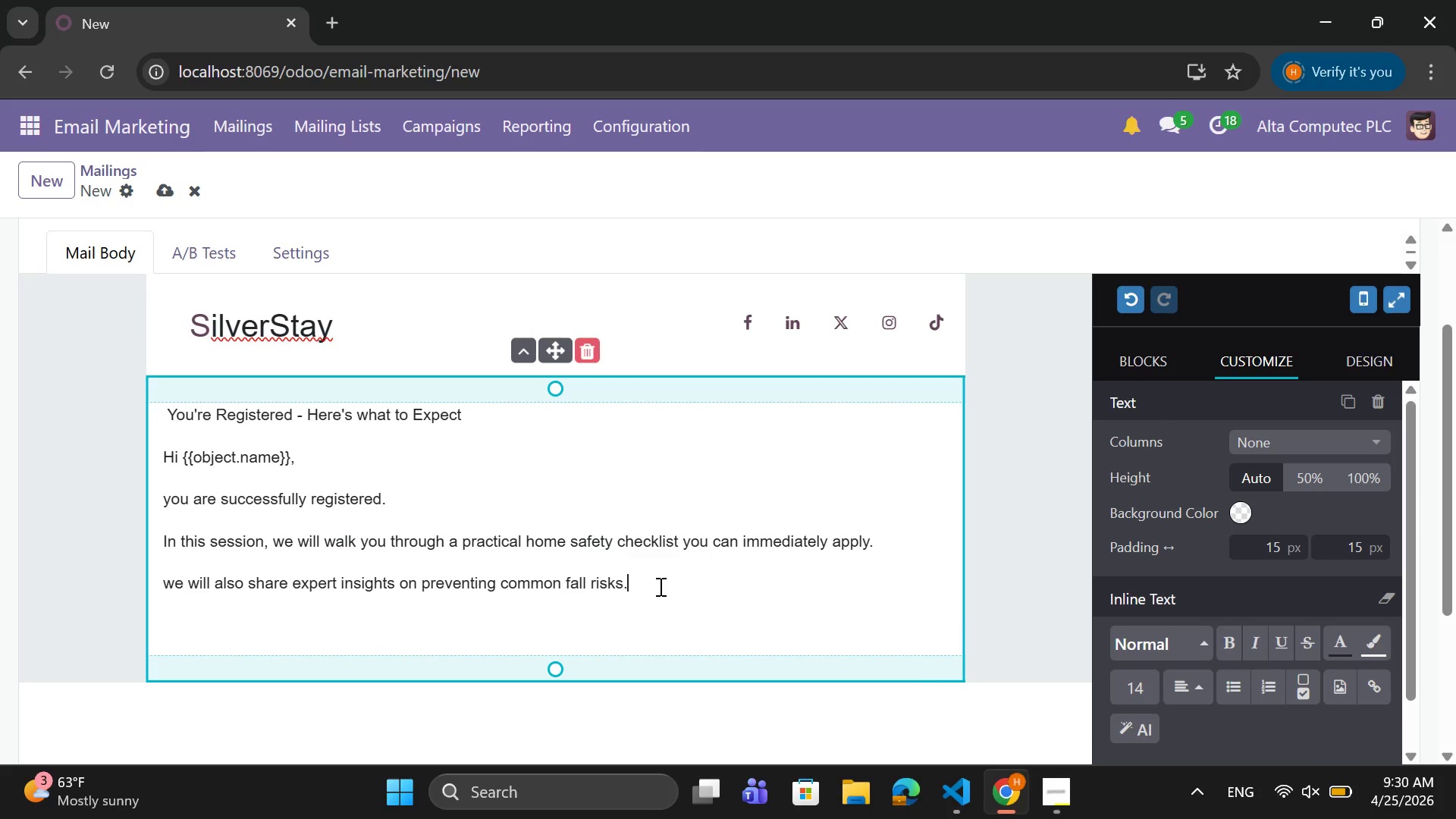 
key(Enter)
 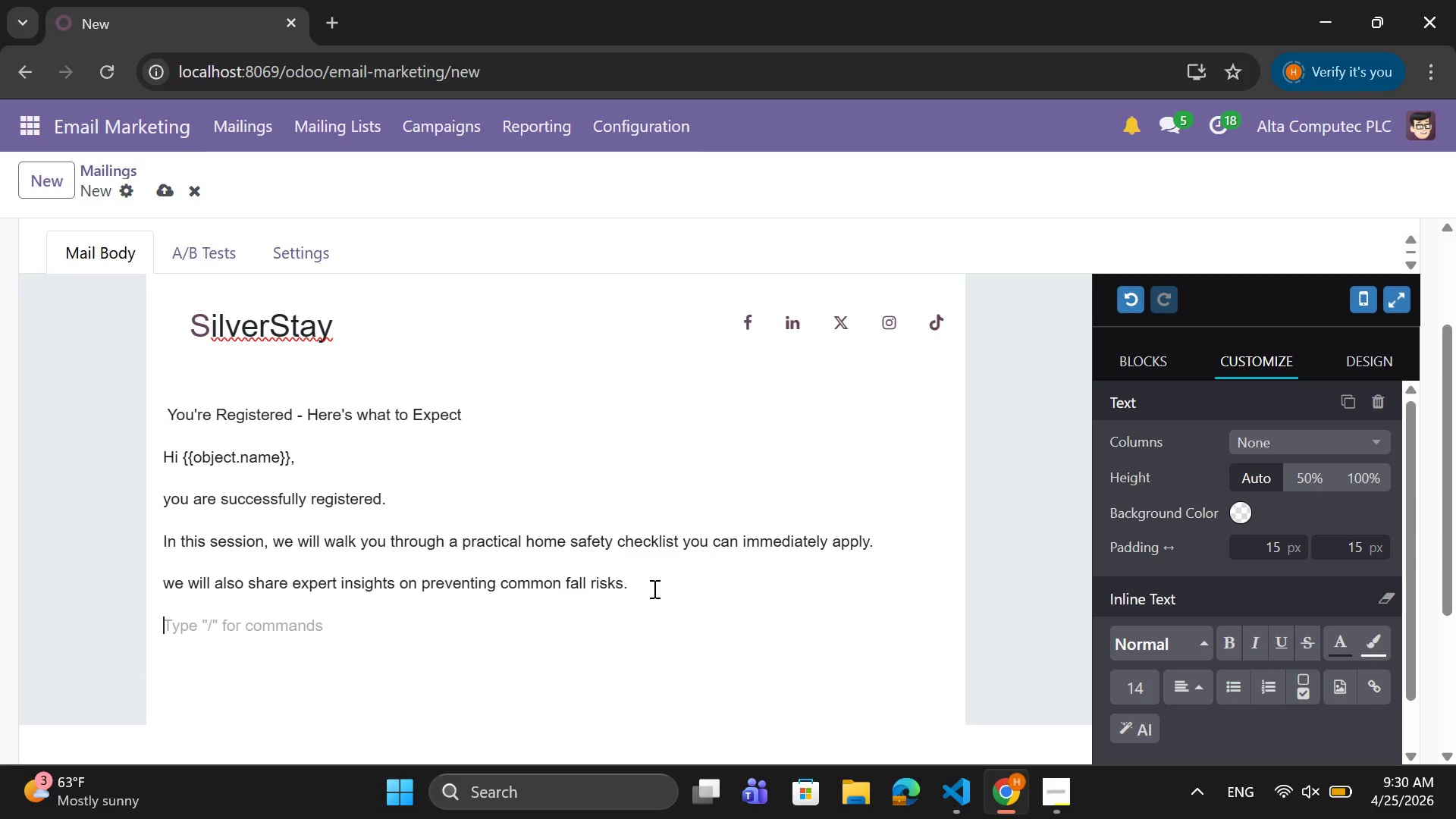 
type(we look forward to sw)
key(Backspace)
type(eeing )
 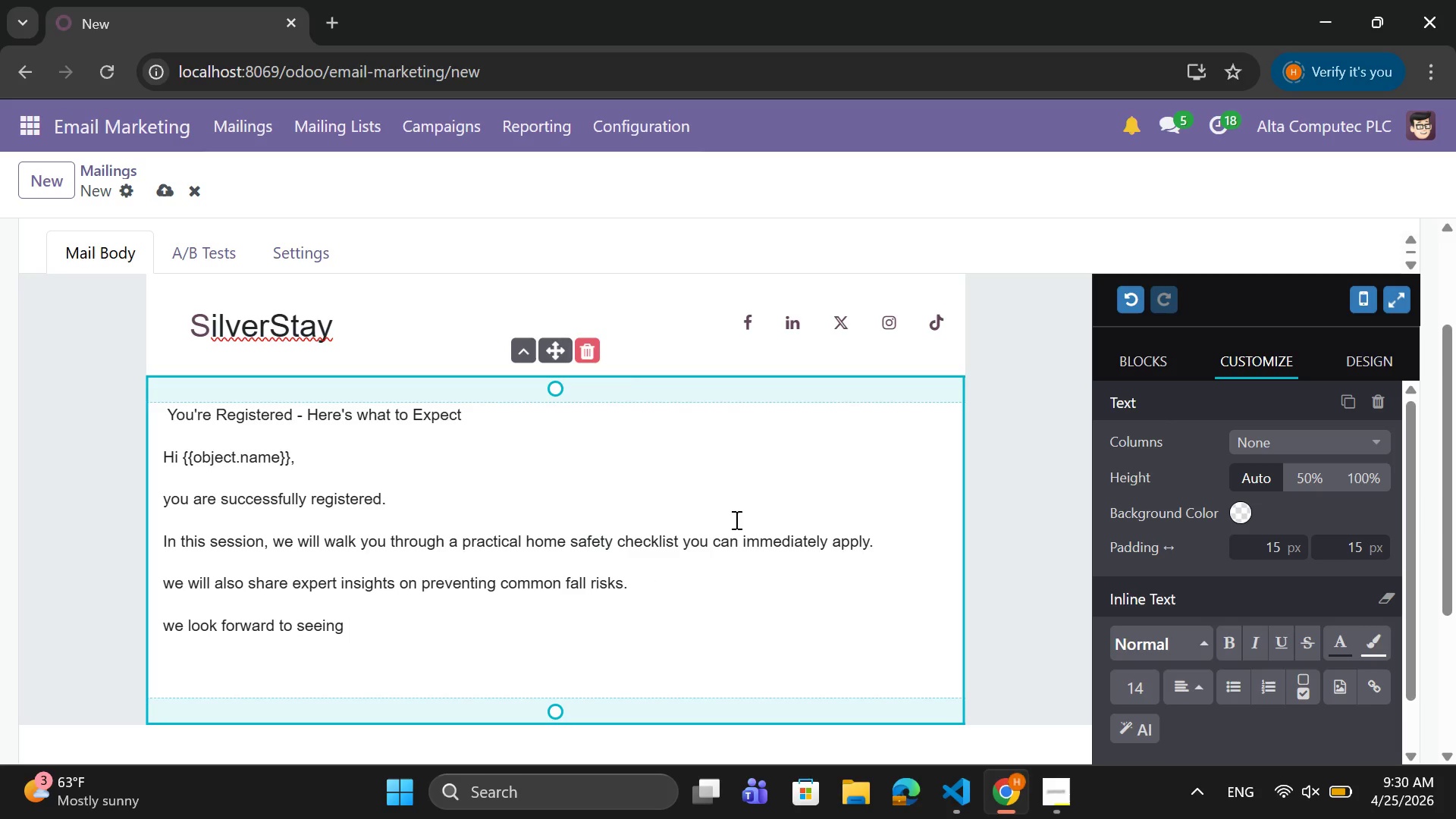 
type(you.)
 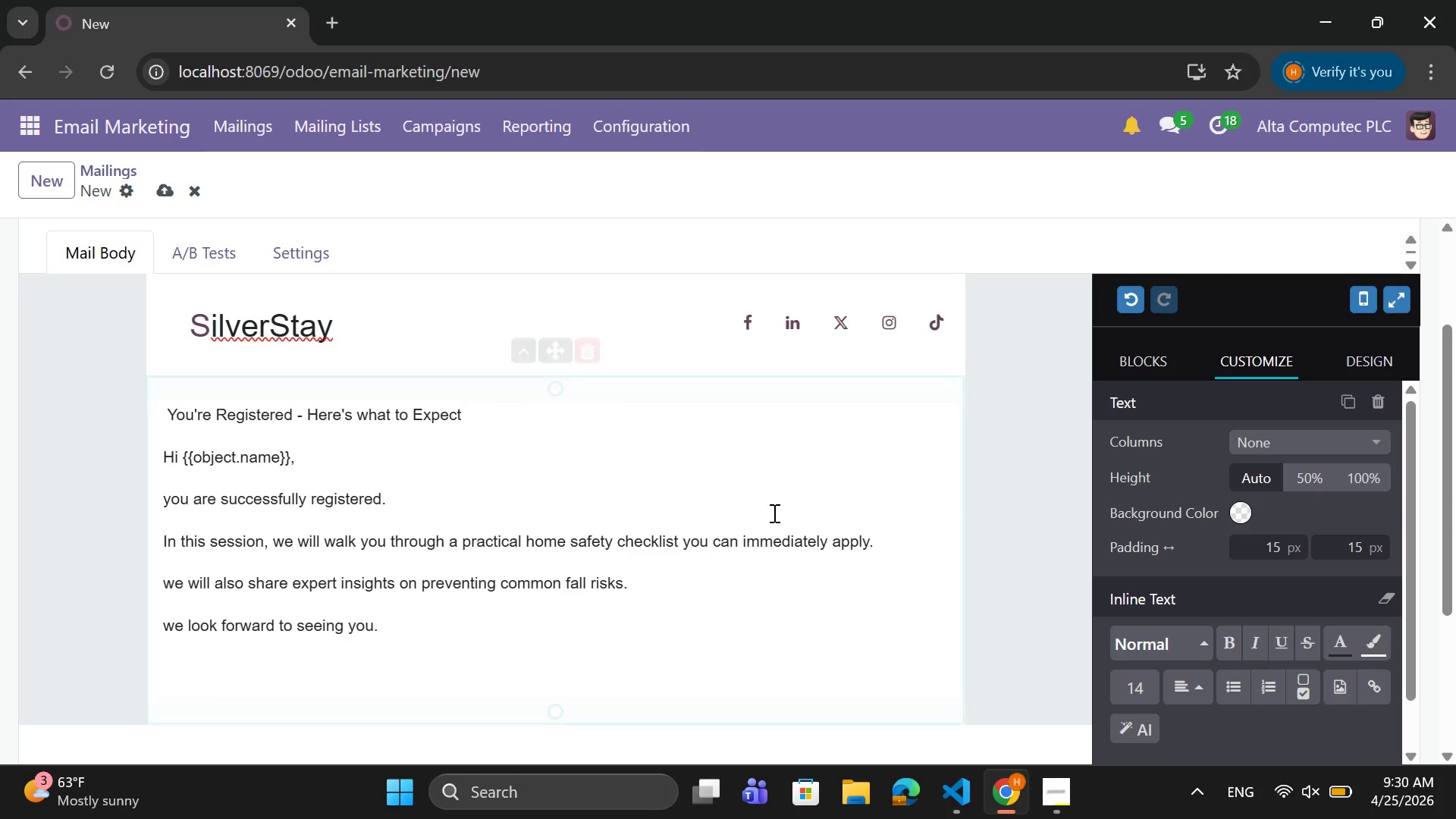 
scroll: coordinate [774, 512], scroll_direction: down, amount: 2.0
 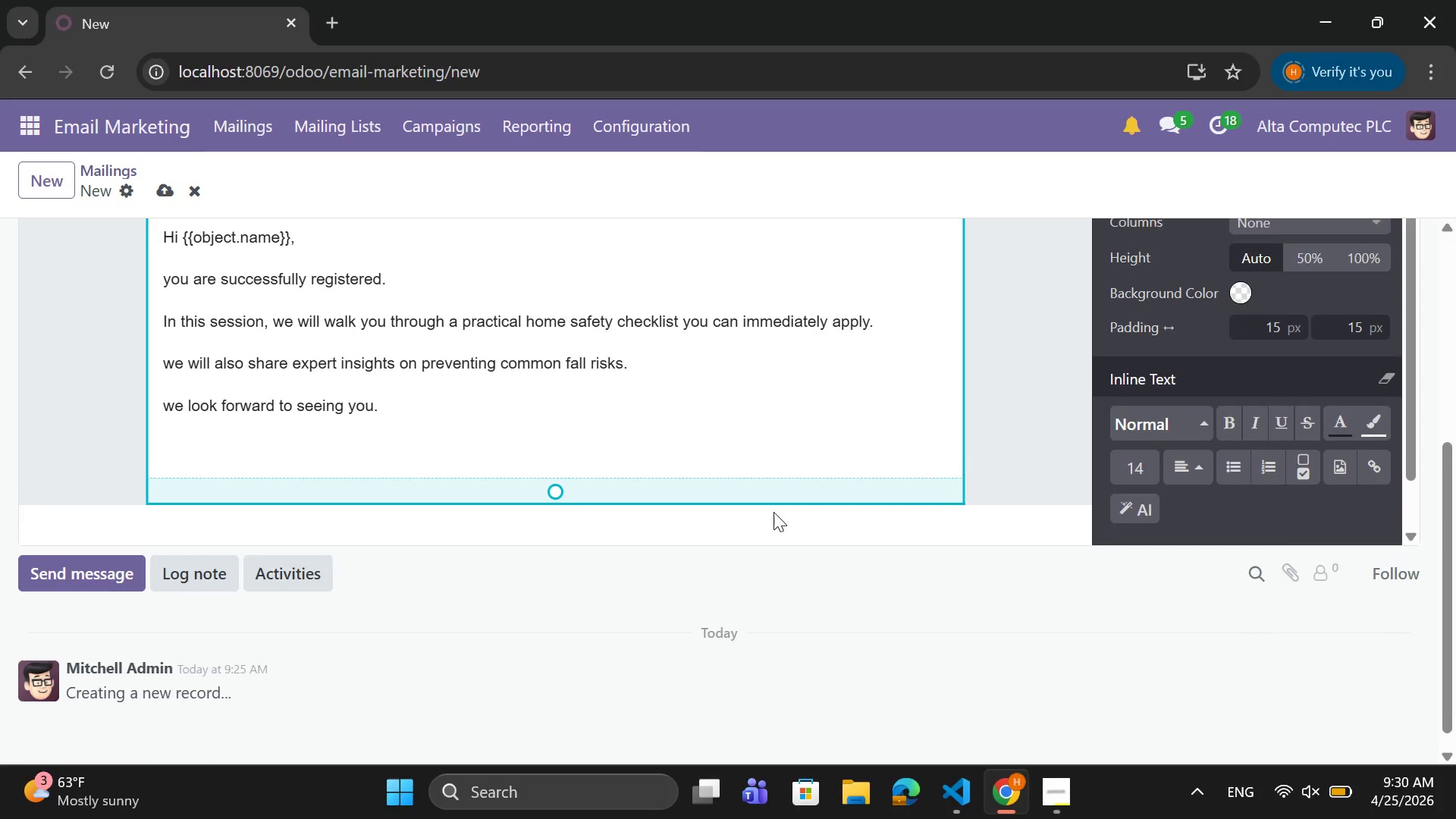 
scroll: coordinate [774, 512], scroll_direction: up, amount: 1.0
 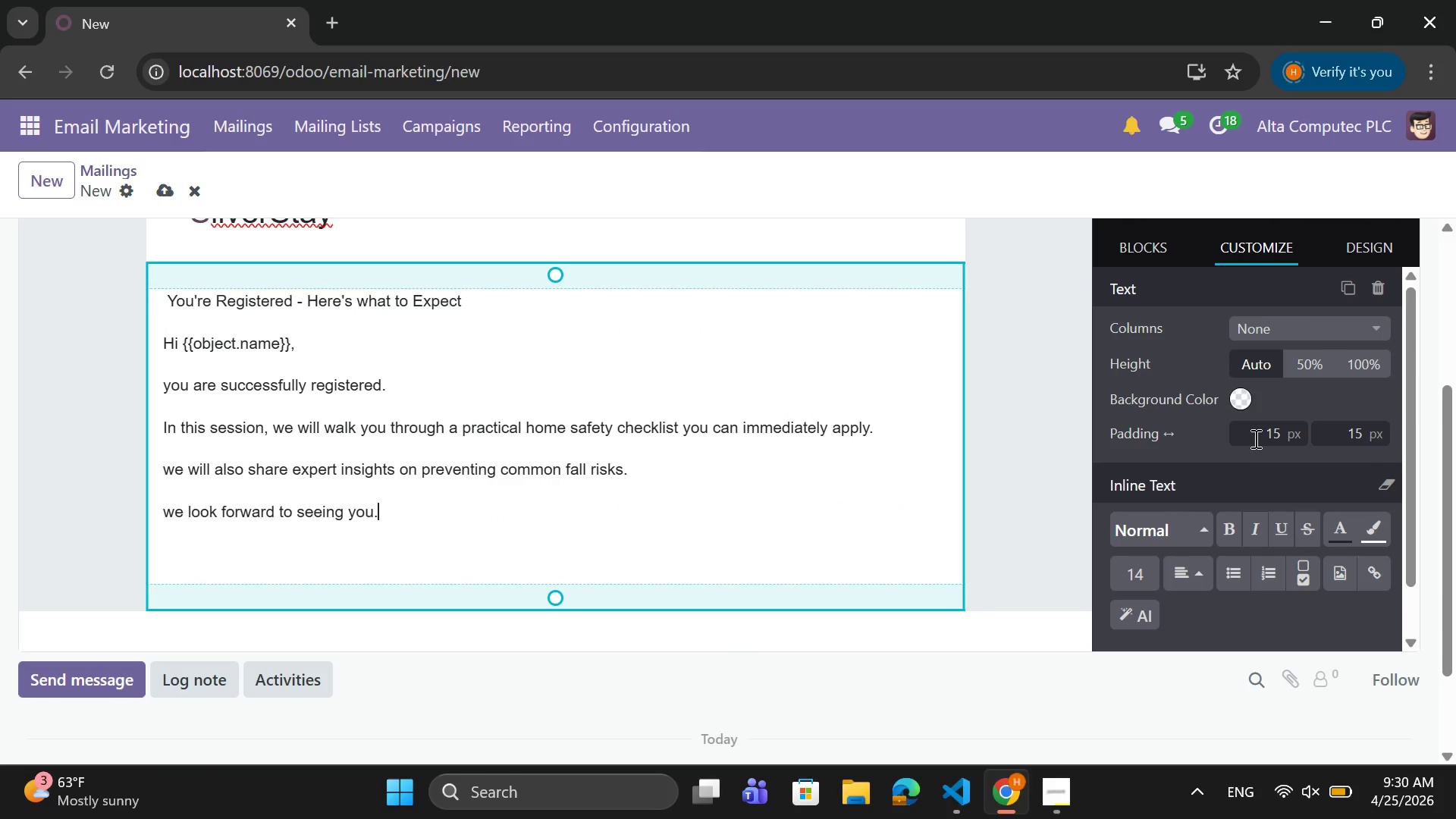 
scroll: coordinate [1255, 438], scroll_direction: down, amount: 5.0
 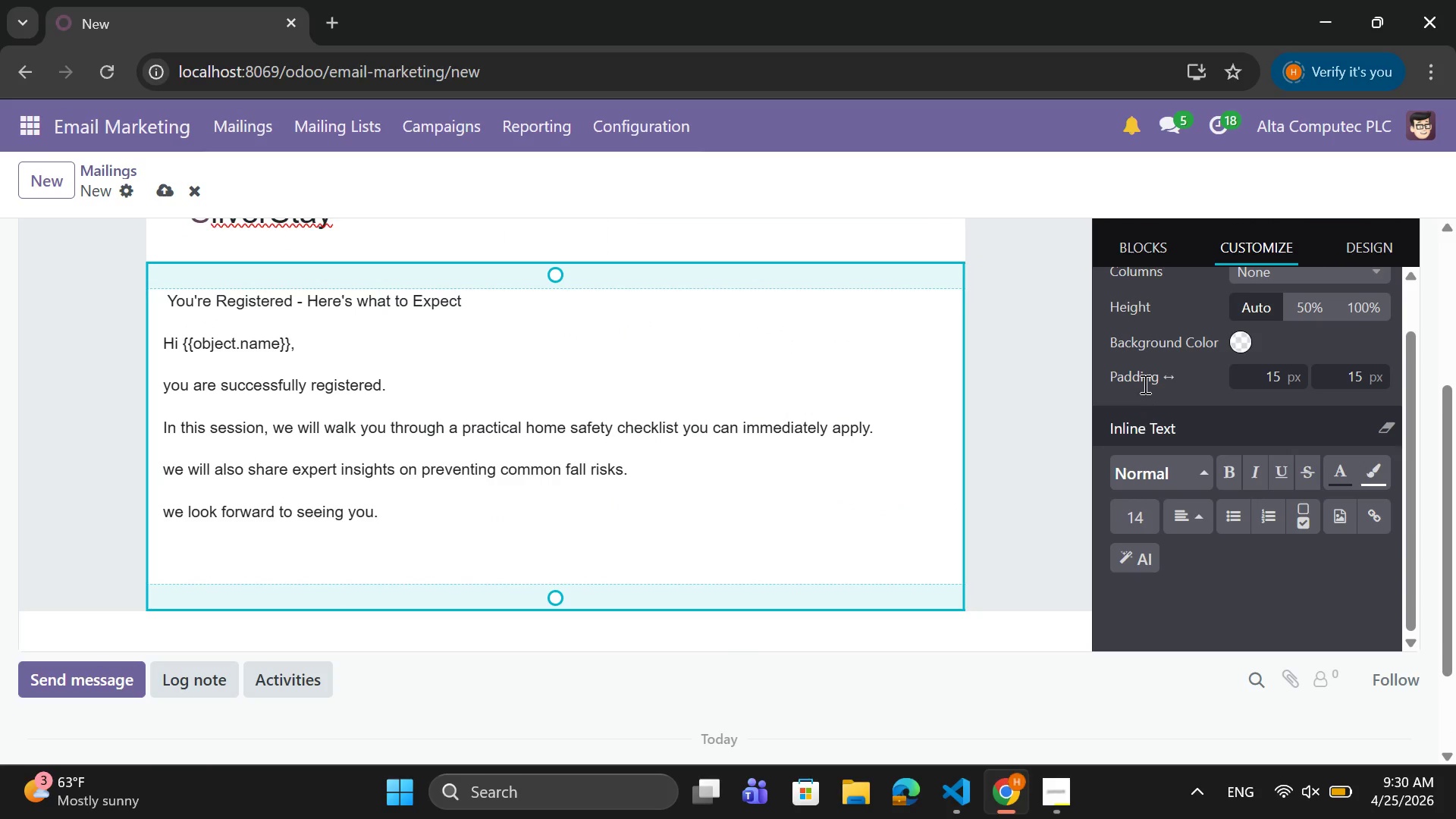 
scroll: coordinate [791, 515], scroll_direction: up, amount: 3.0
 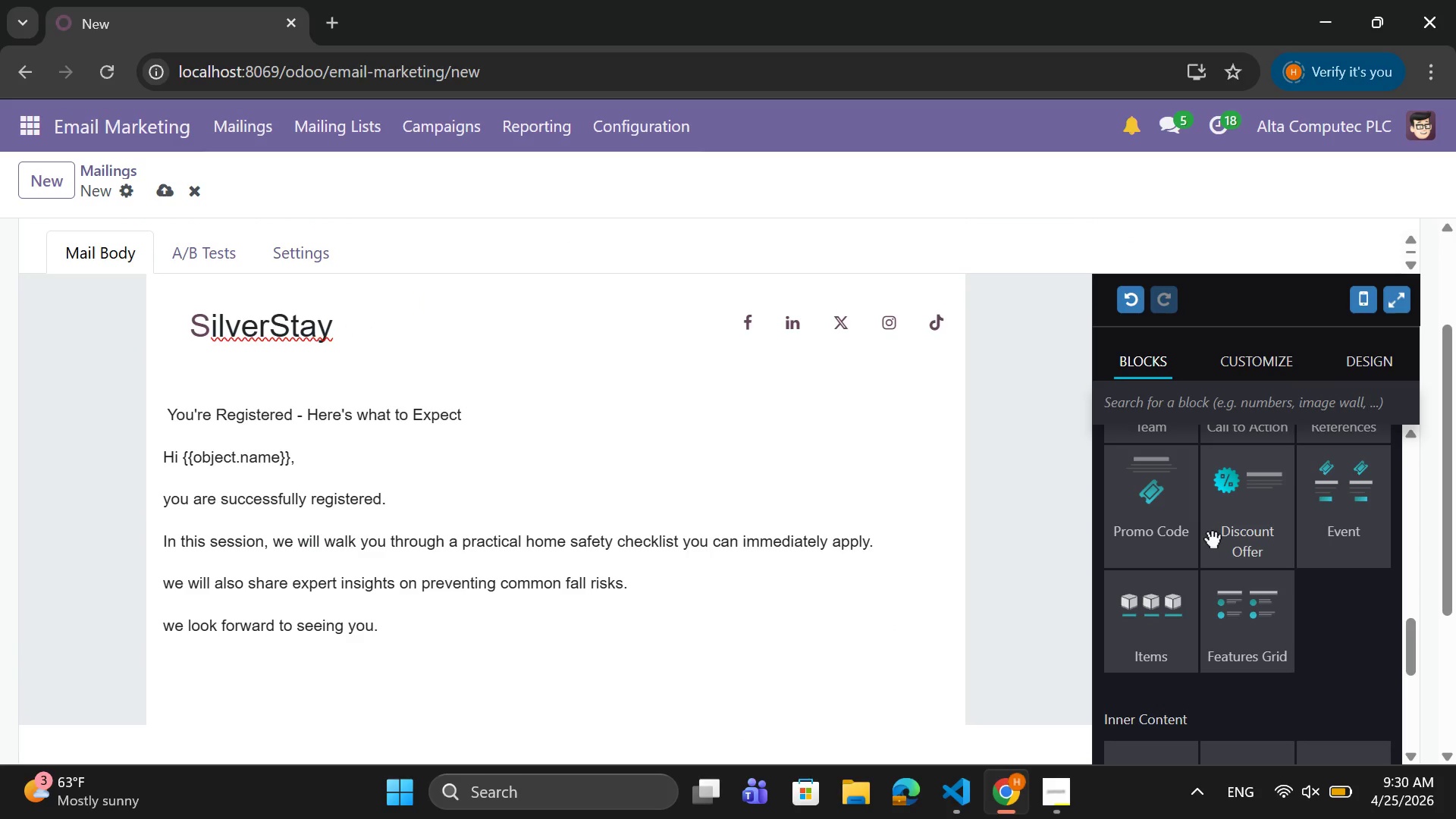 
scroll: coordinate [1211, 535], scroll_direction: down, amount: 4.0
 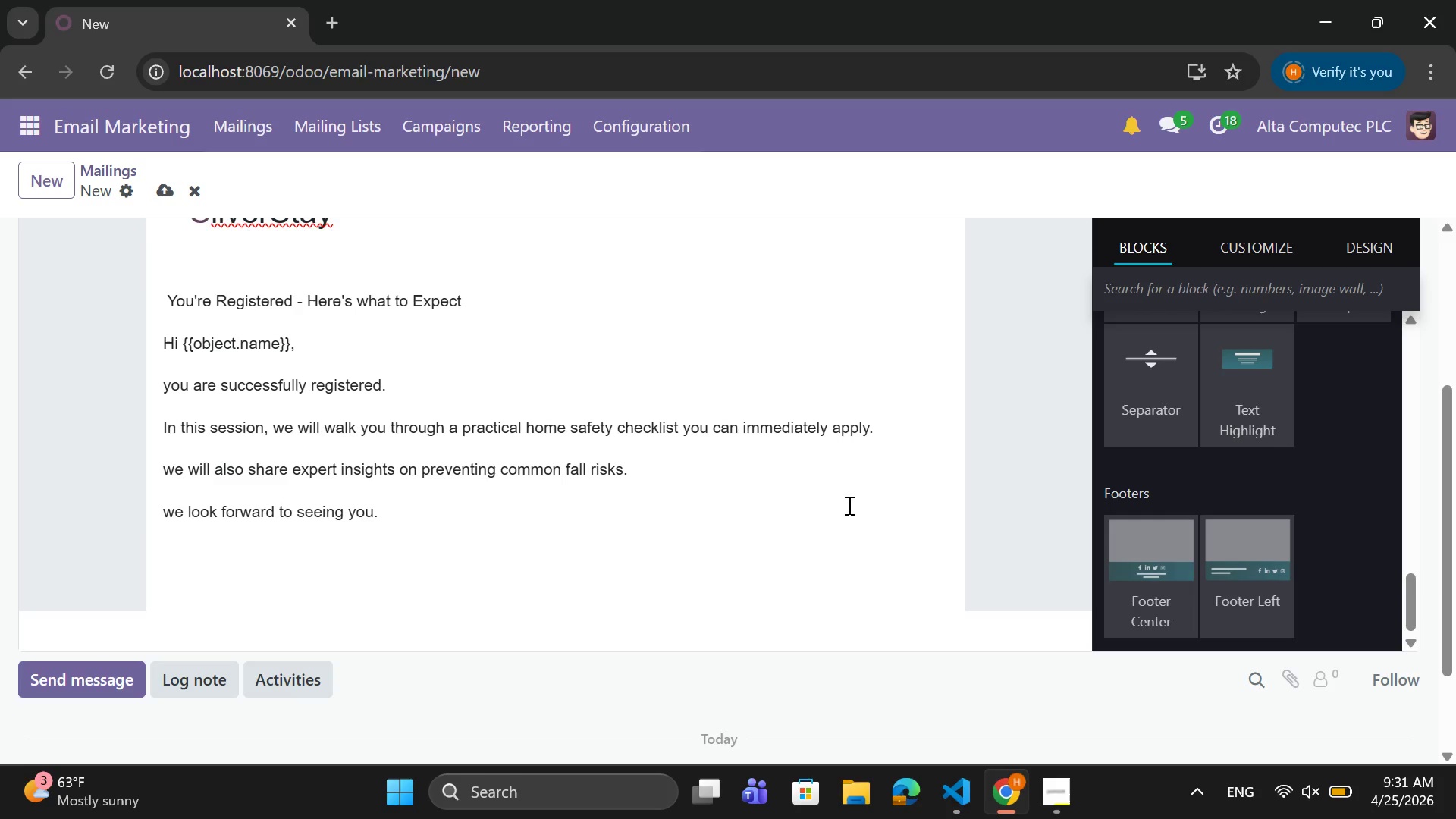 
scroll: coordinate [845, 504], scroll_direction: up, amount: 4.0
 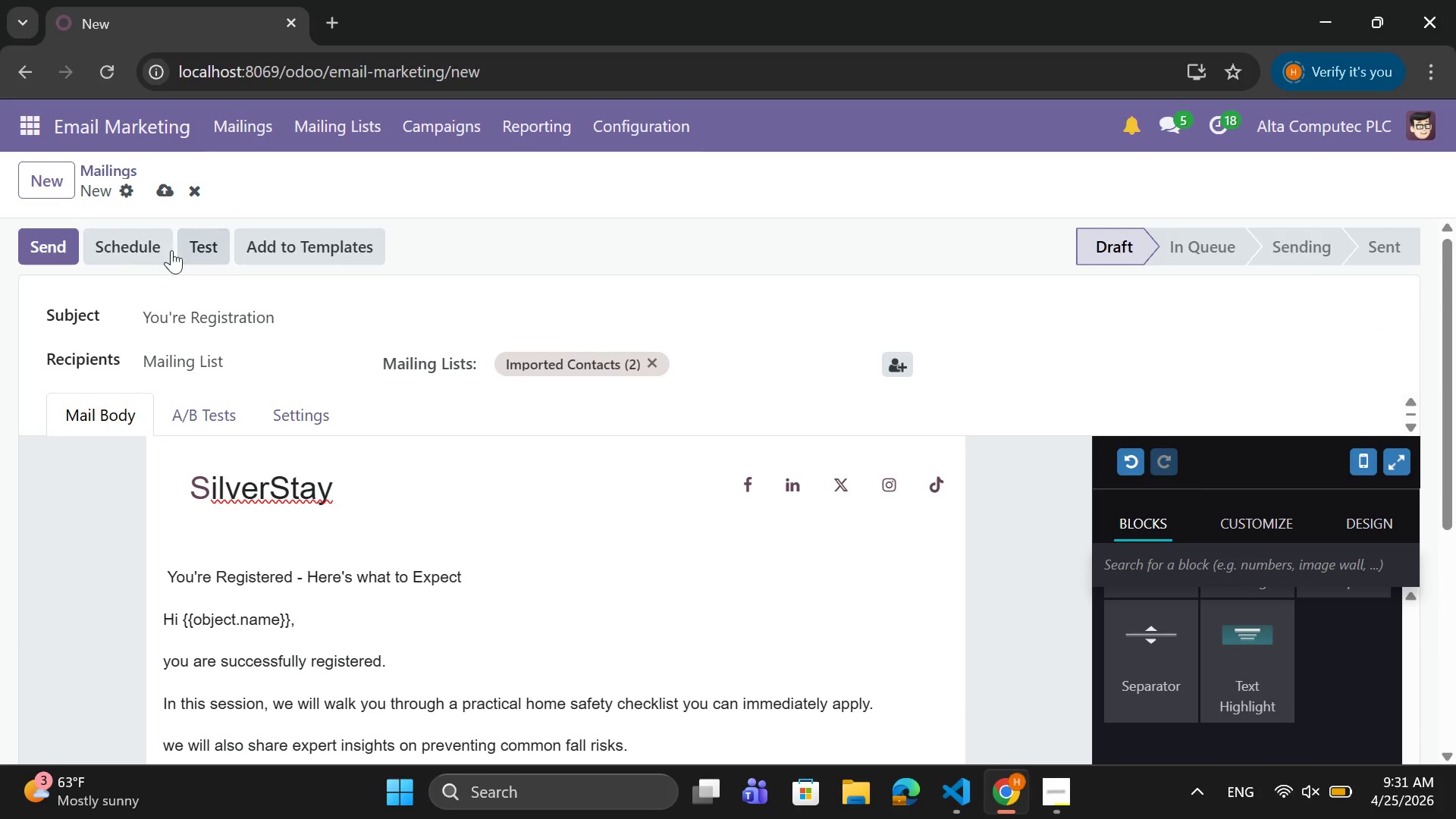 
left_click([165, 192])
 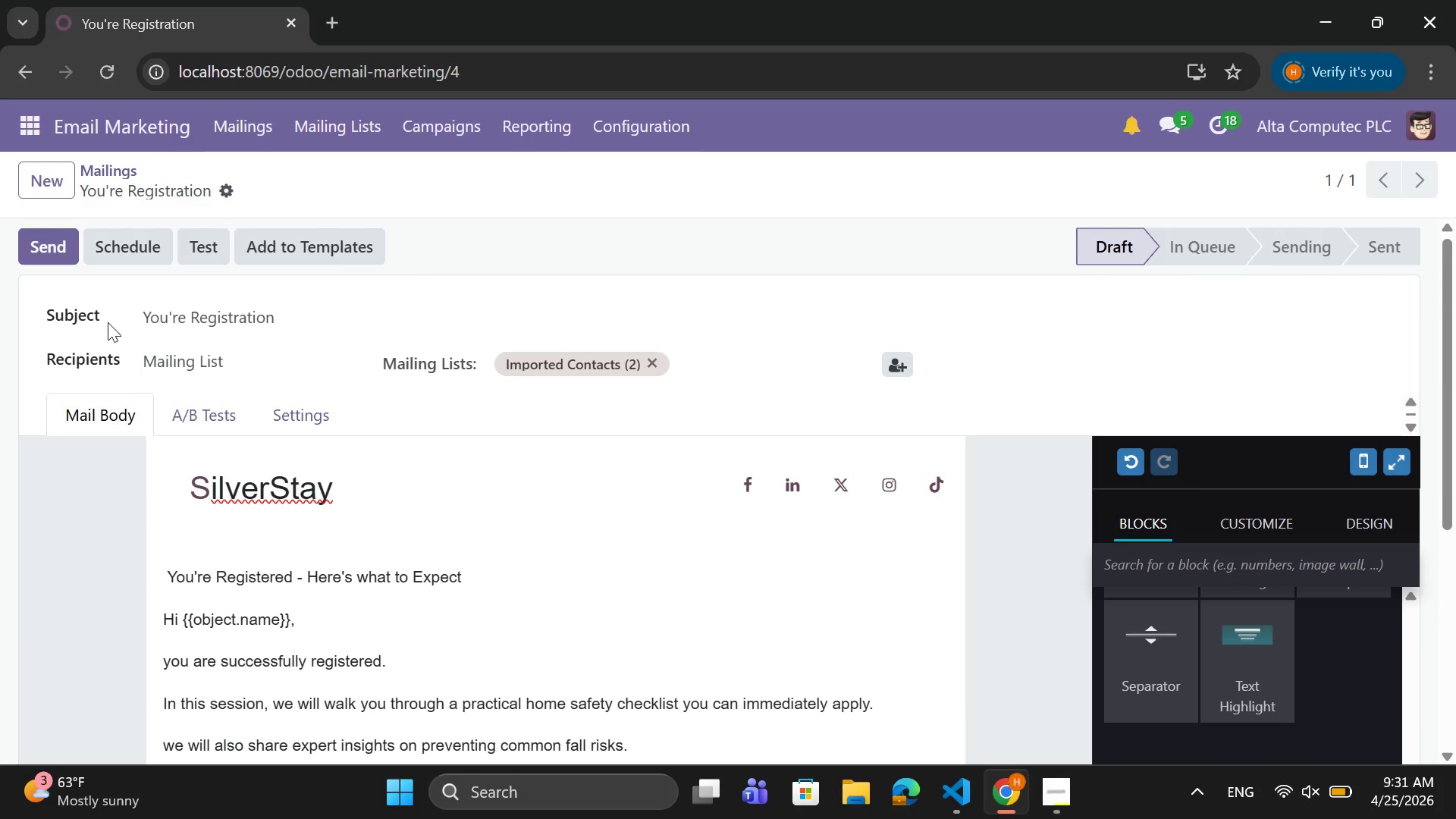 
left_click([71, 180])
 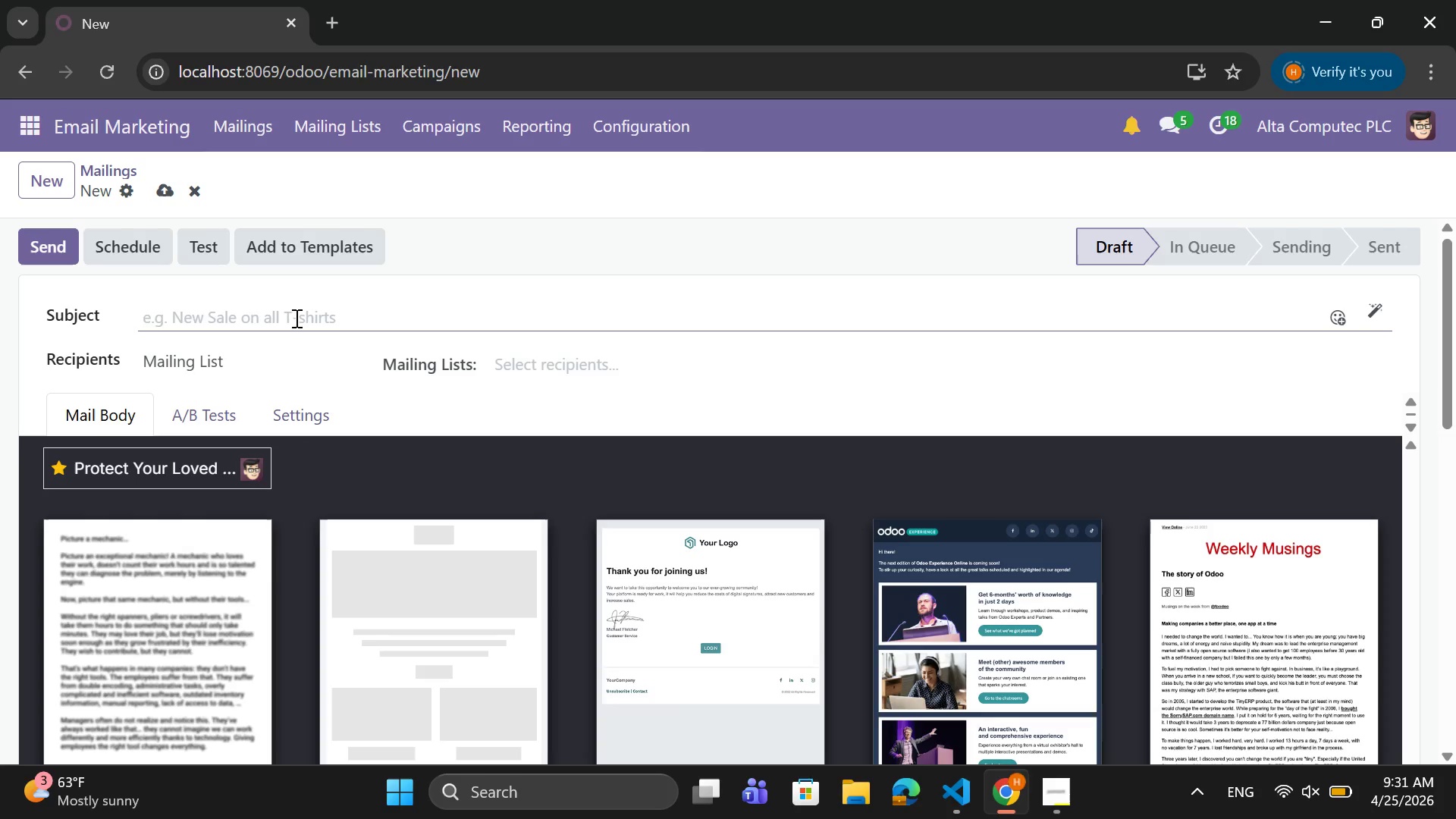 
left_click([295, 318])
 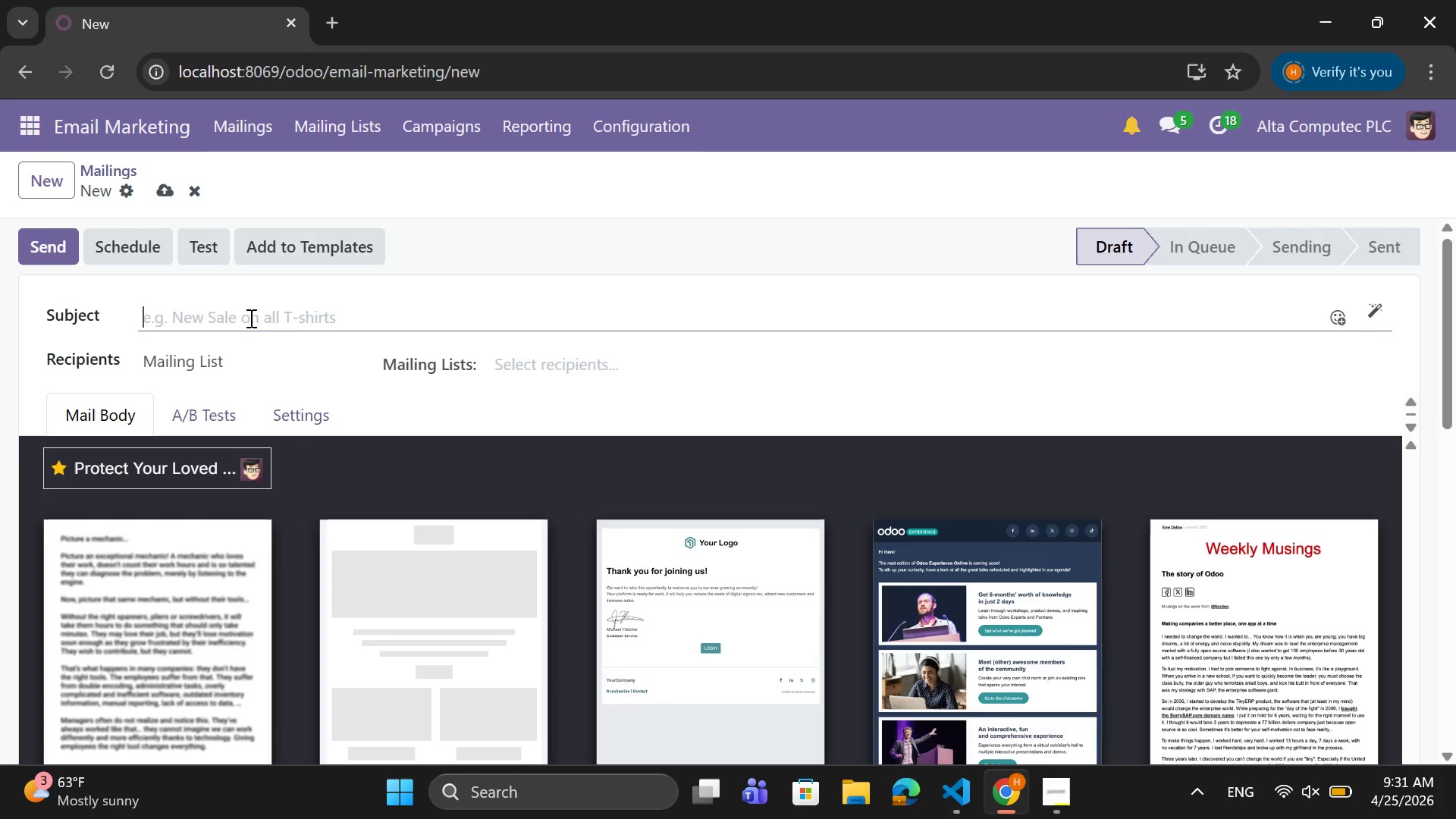 
type(Reminder)
 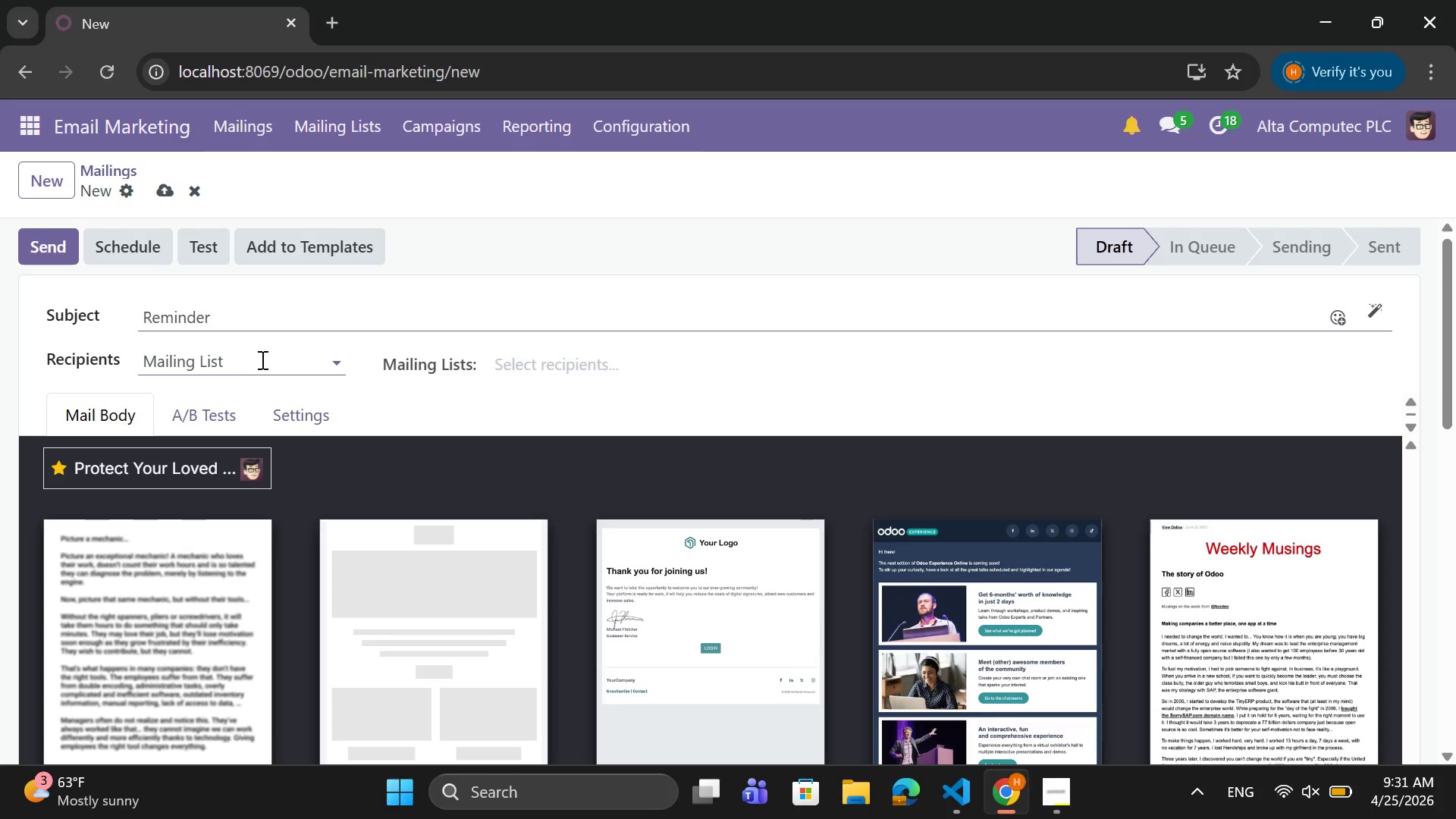 
left_click([553, 360])
 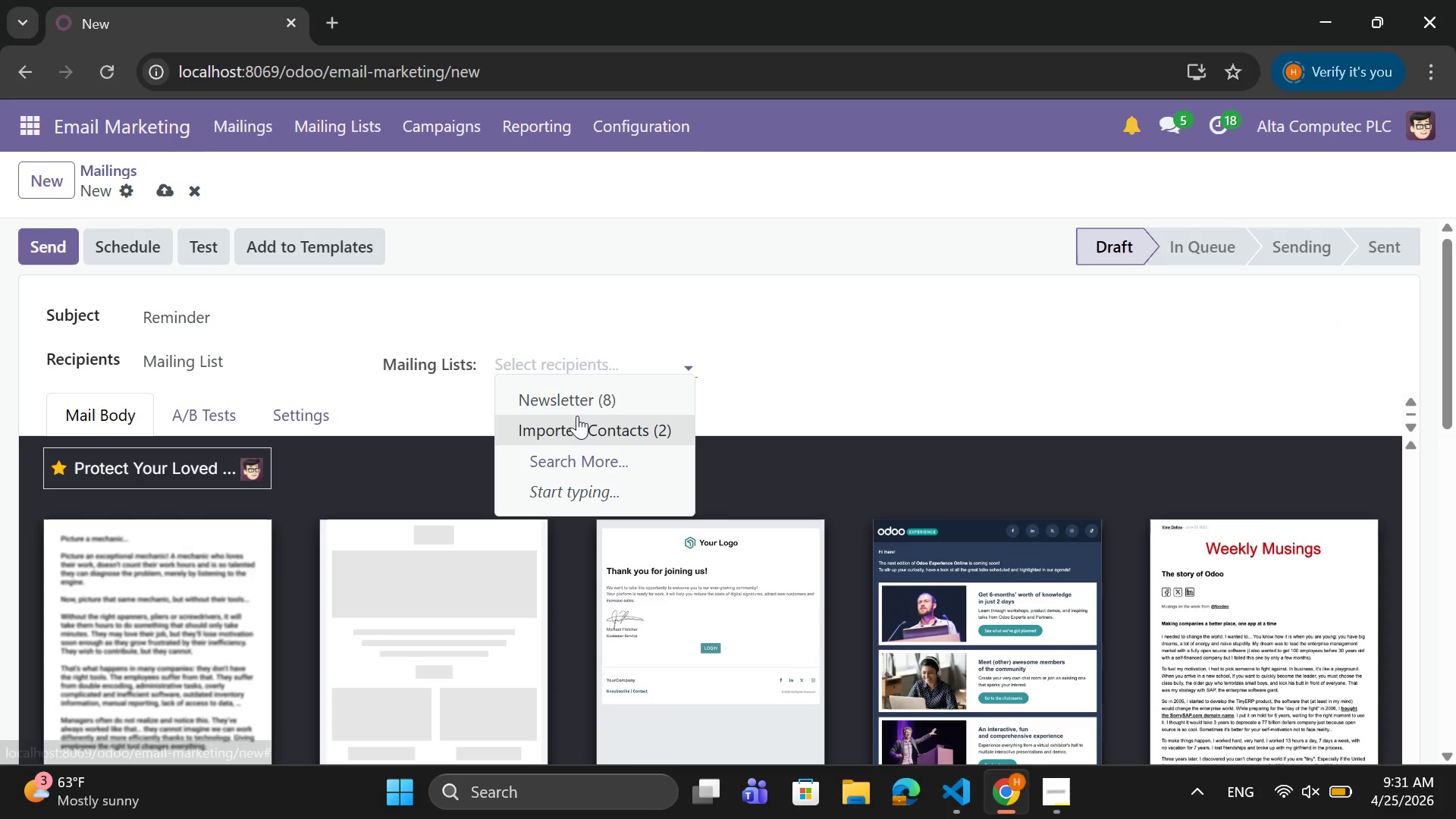 
left_click([579, 422])
 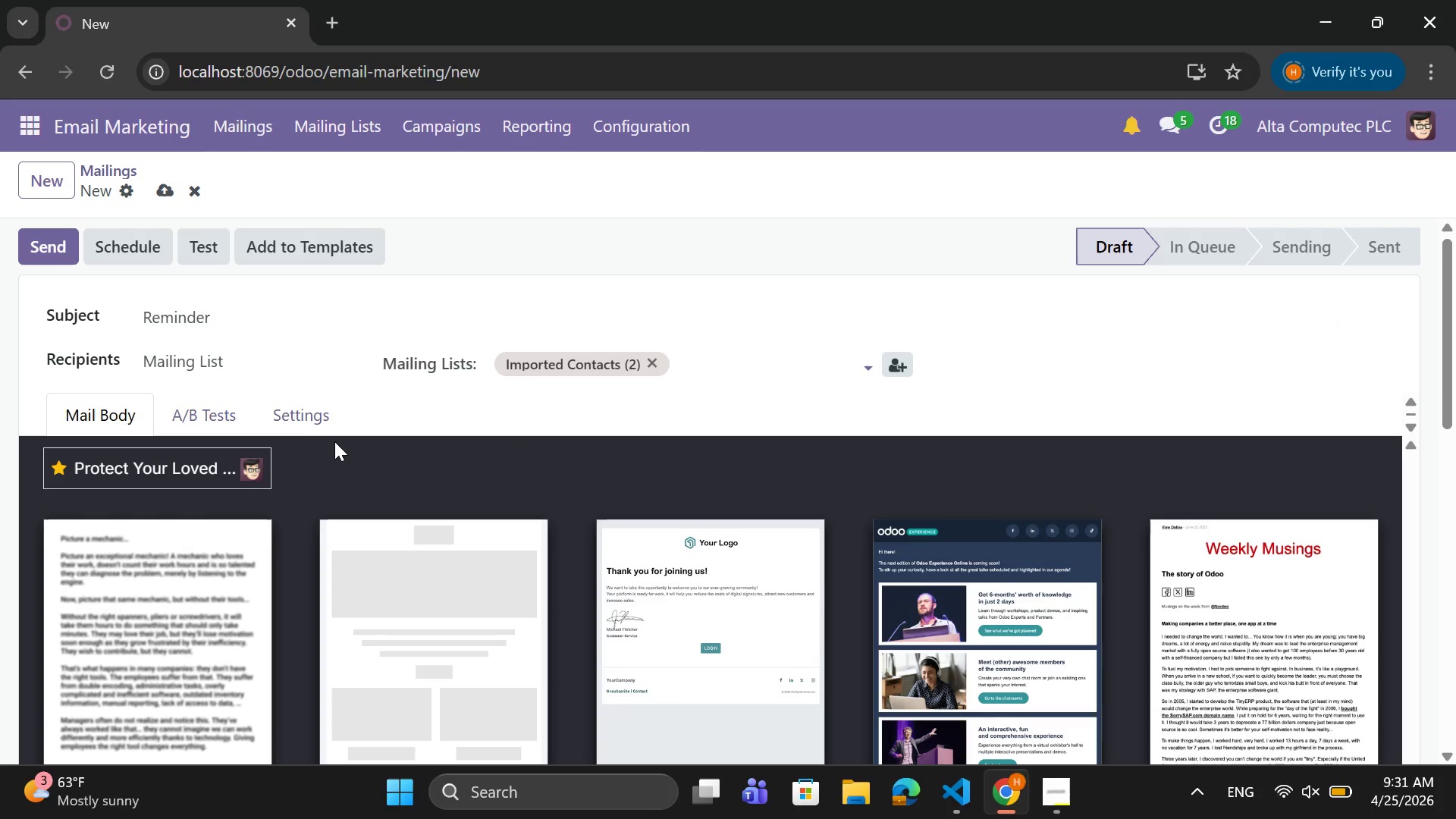 
left_click([306, 418])
 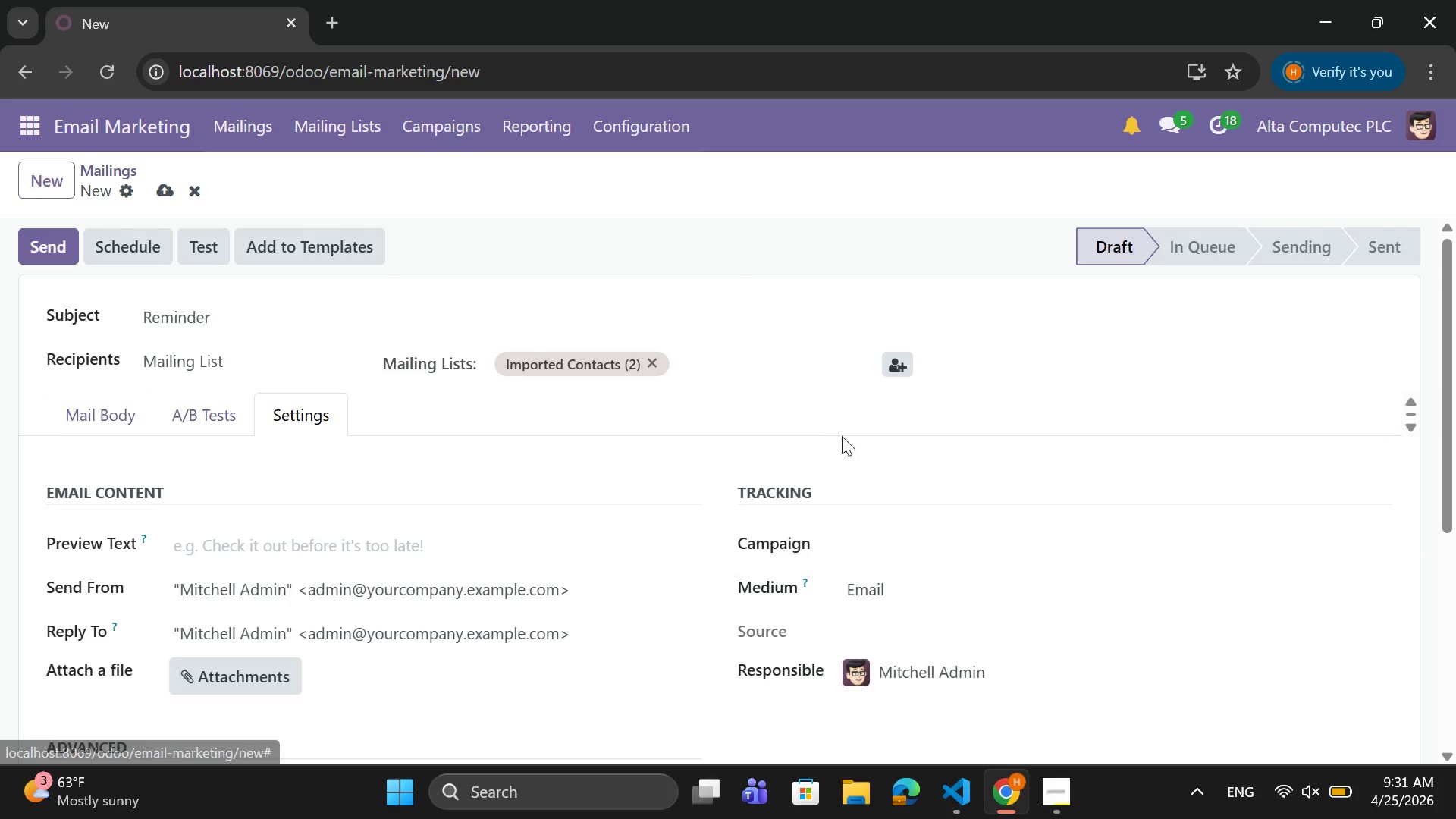 
scroll: coordinate [842, 436], scroll_direction: down, amount: 1.0
 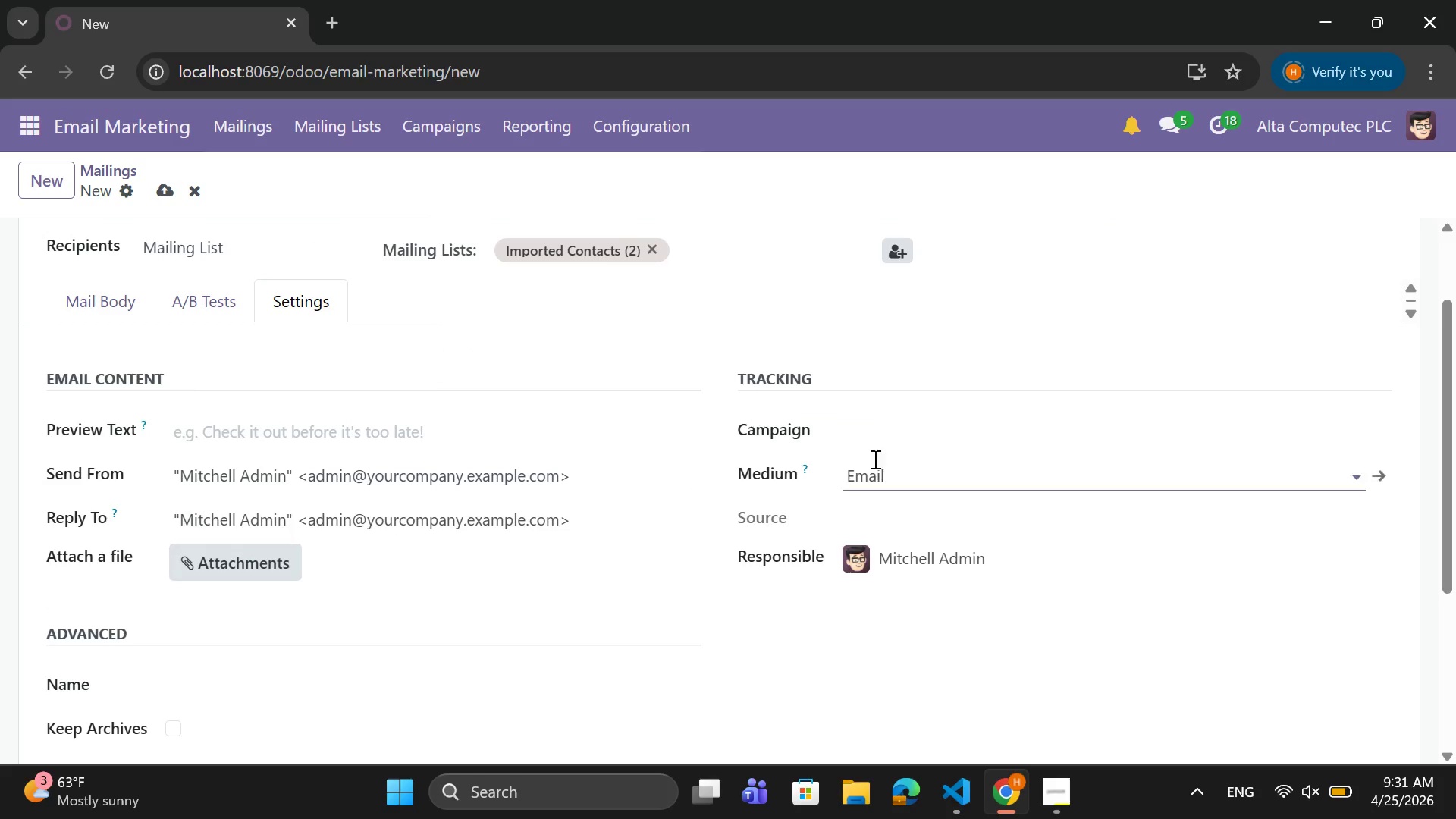 
left_click([872, 441])
 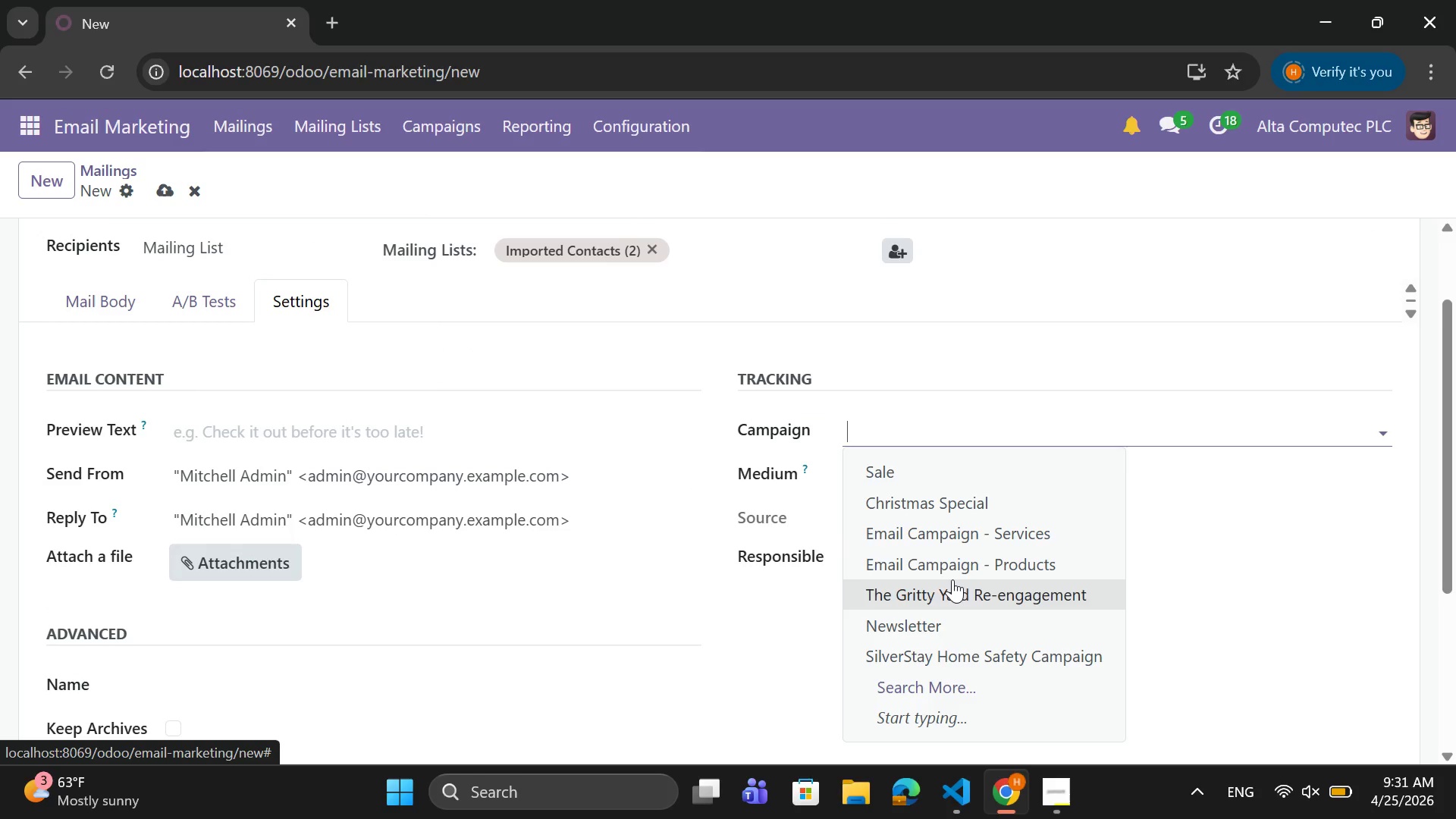 
left_click([975, 661])
 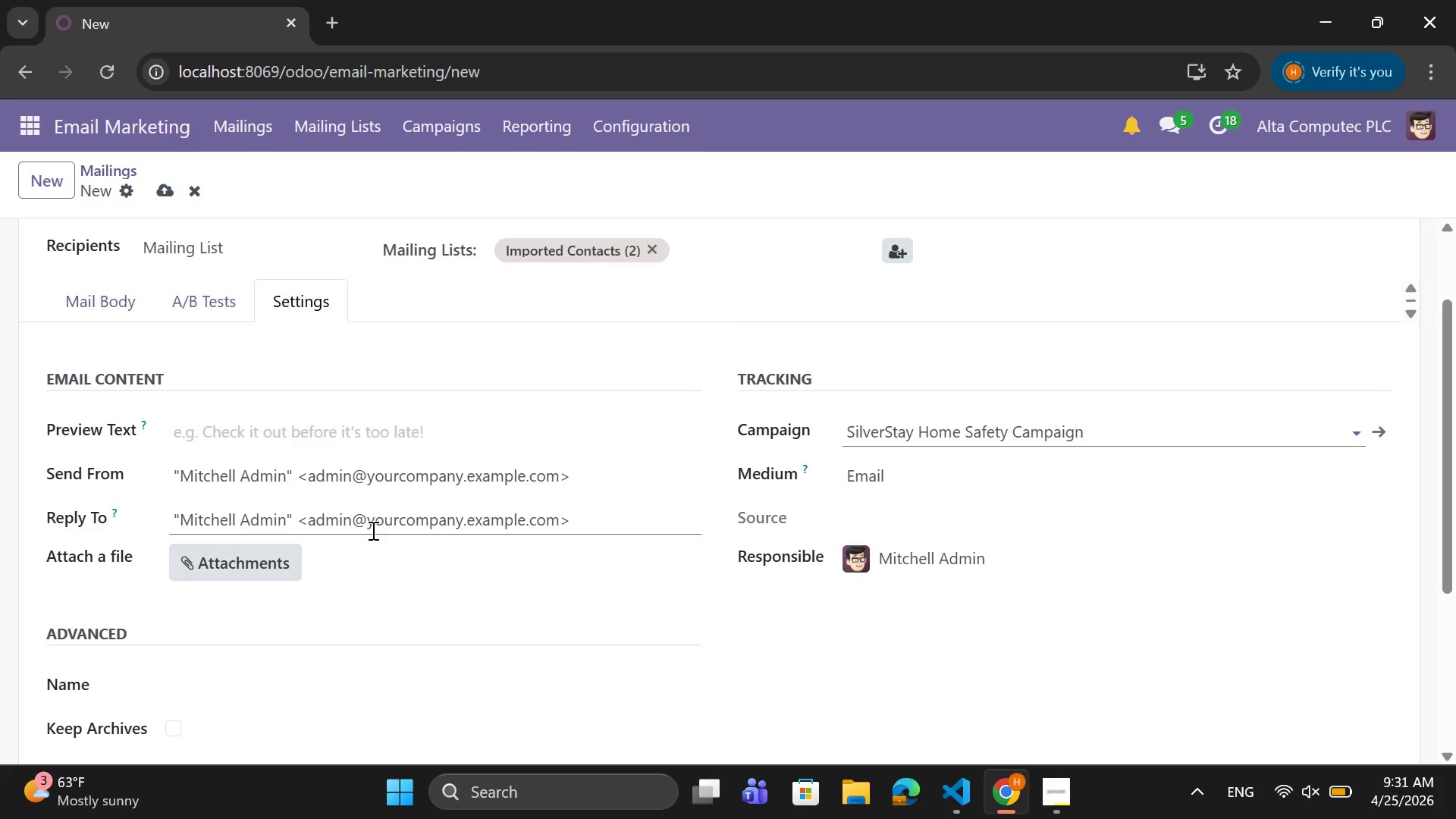 
scroll: coordinate [330, 492], scroll_direction: up, amount: 2.0
 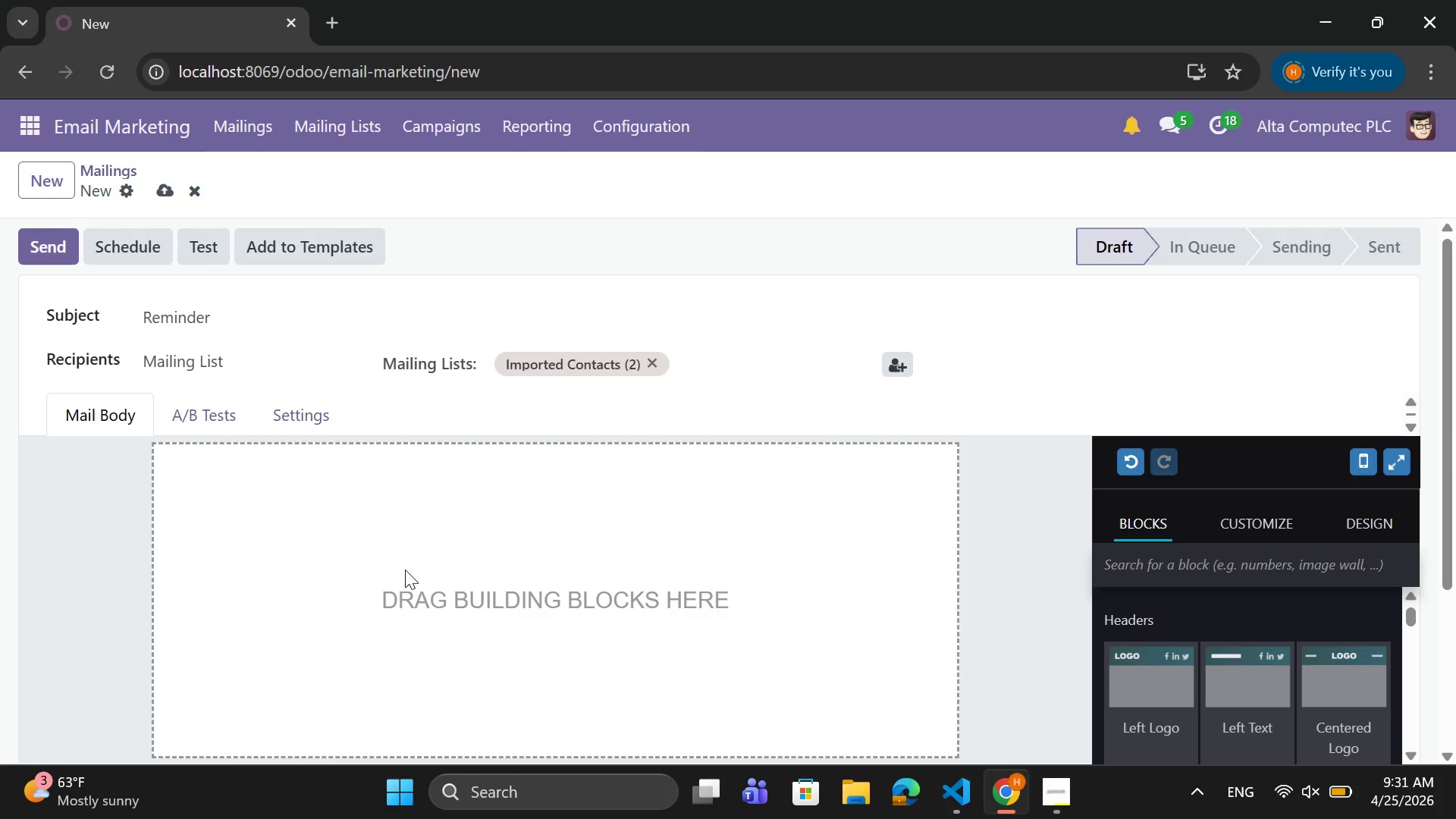 
wait(16.09)
 